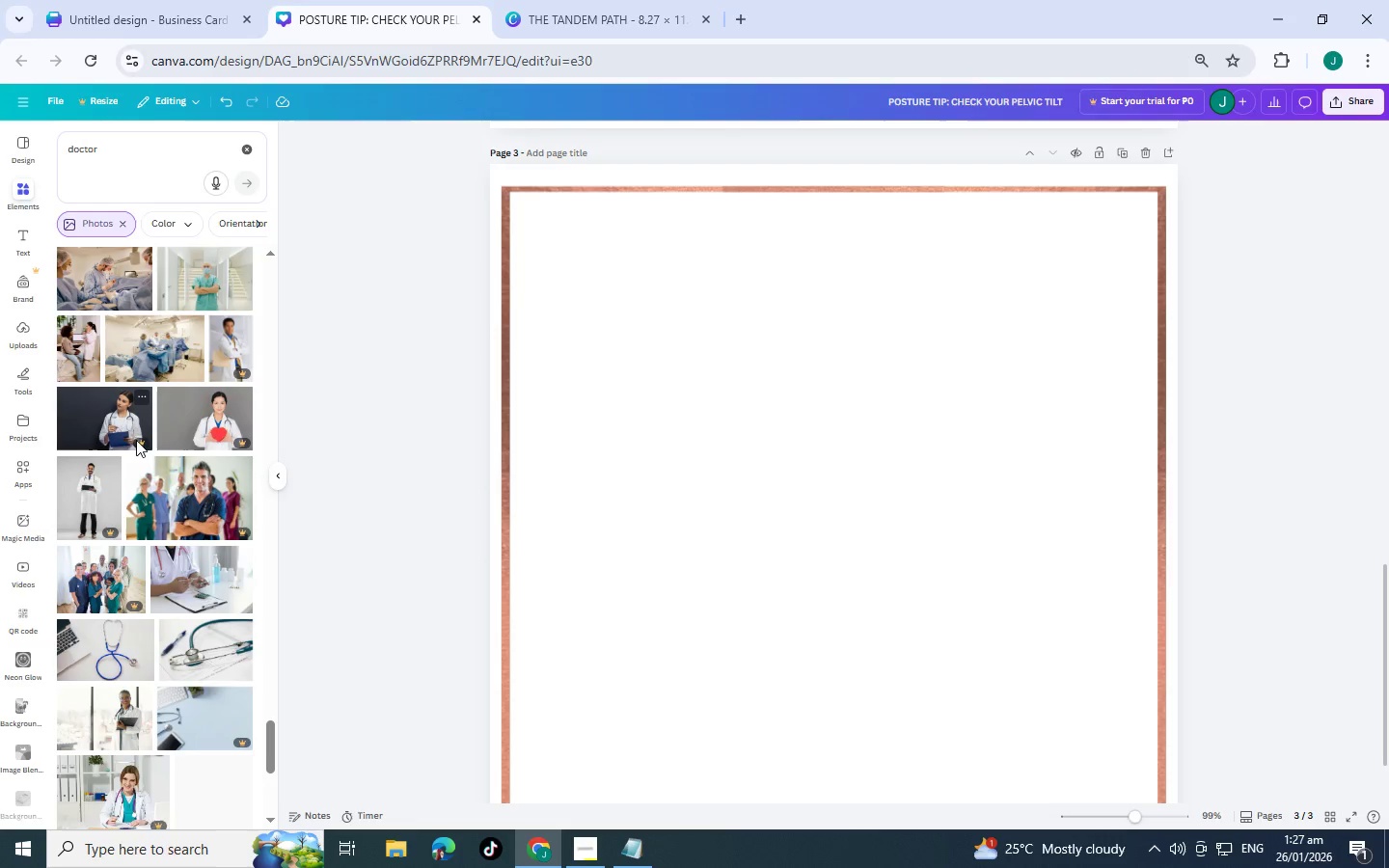 
scroll: coordinate [123, 428], scroll_direction: down, amount: 12.0
 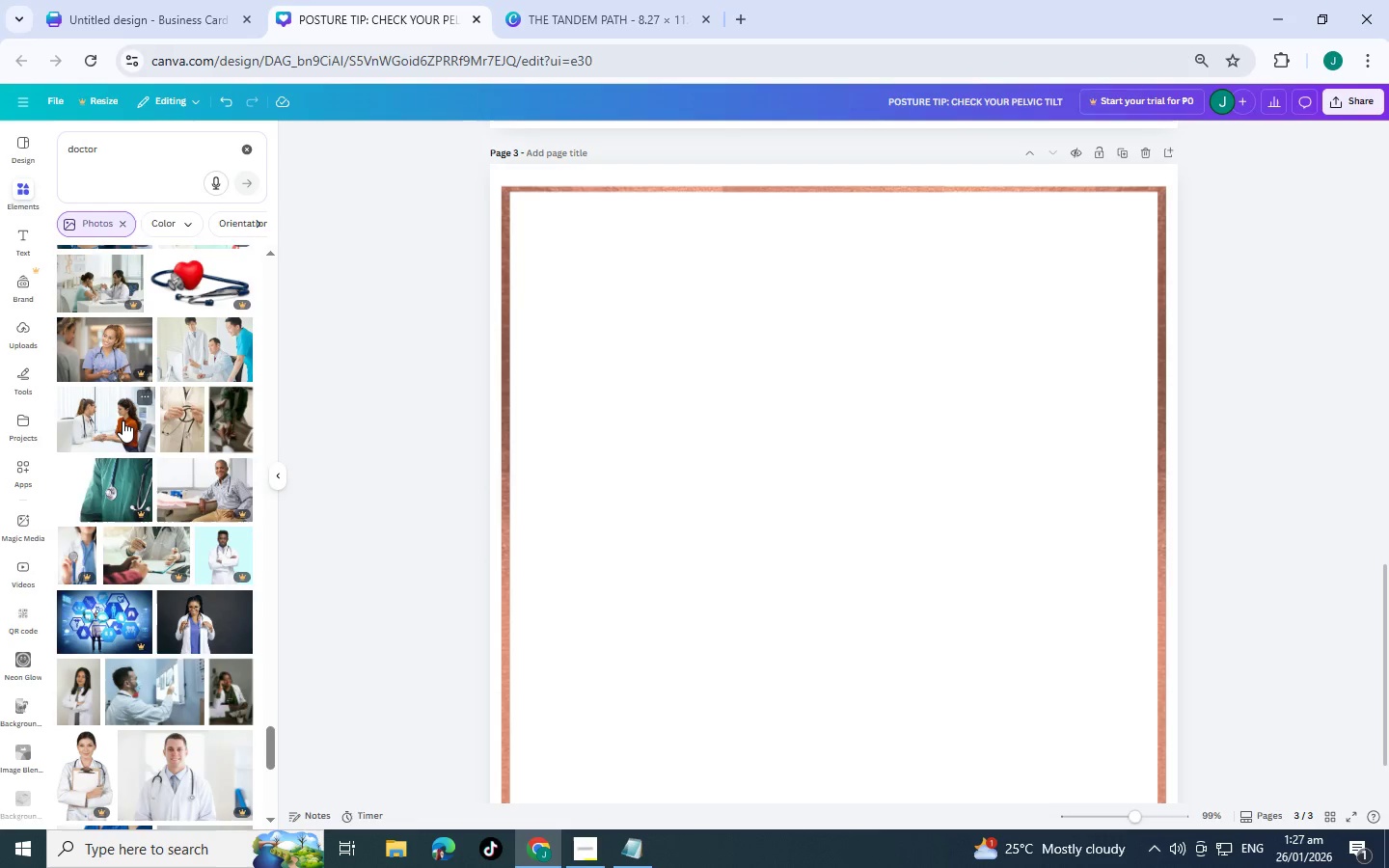 
scroll: coordinate [202, 581], scroll_direction: down, amount: 8.0
 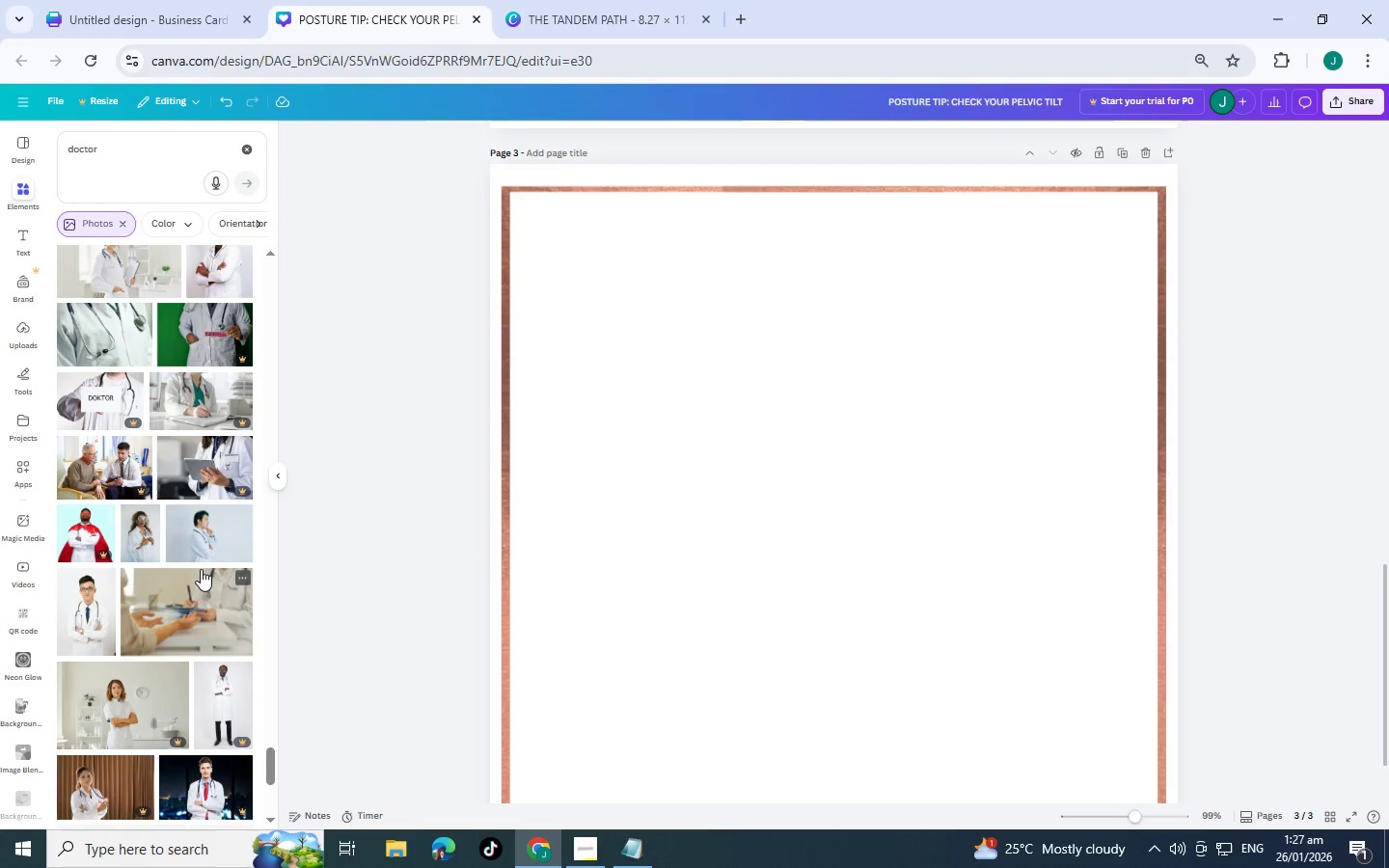 
scroll: coordinate [199, 560], scroll_direction: down, amount: 5.0
 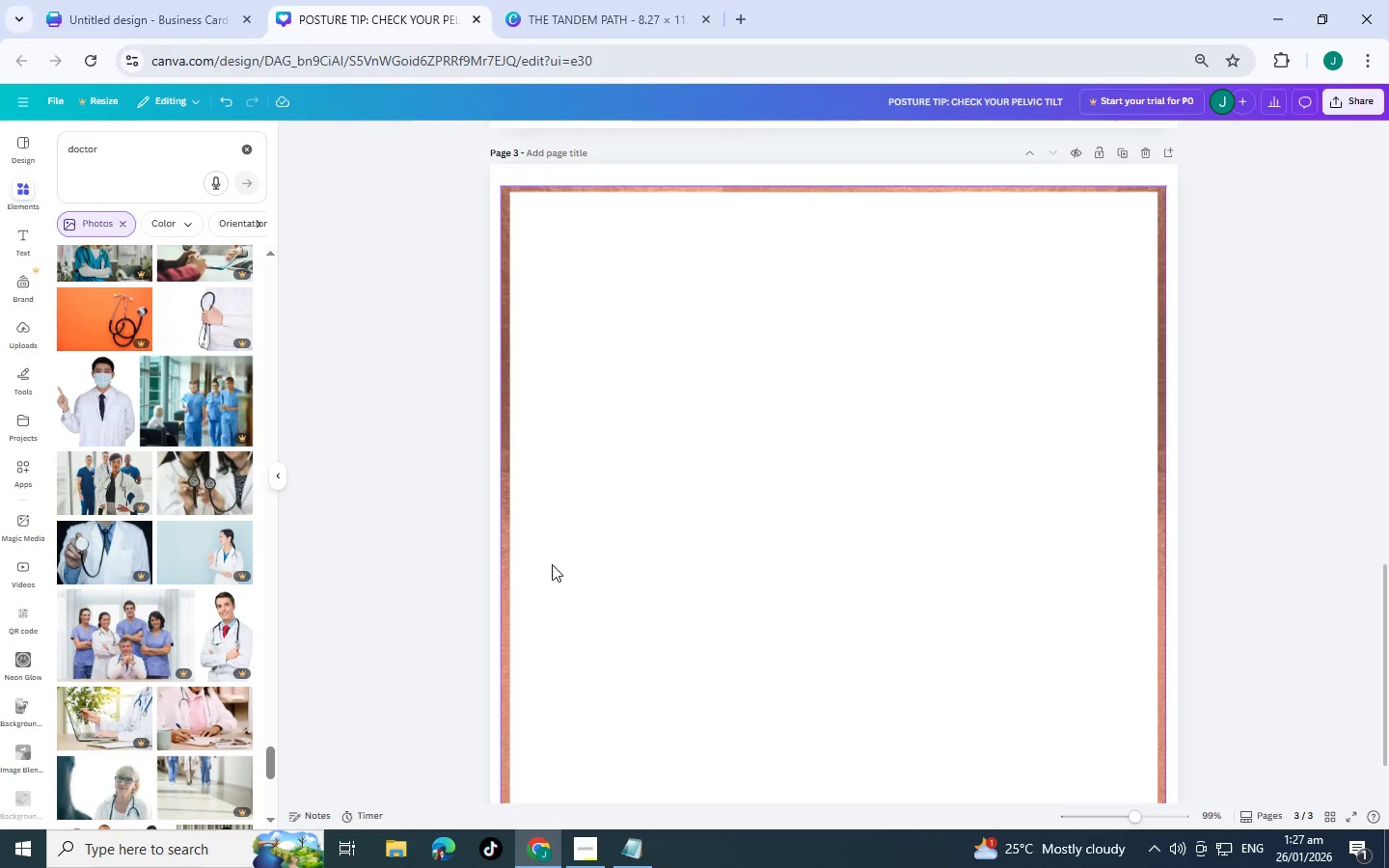 
scroll: coordinate [406, 550], scroll_direction: up, amount: 8.0
 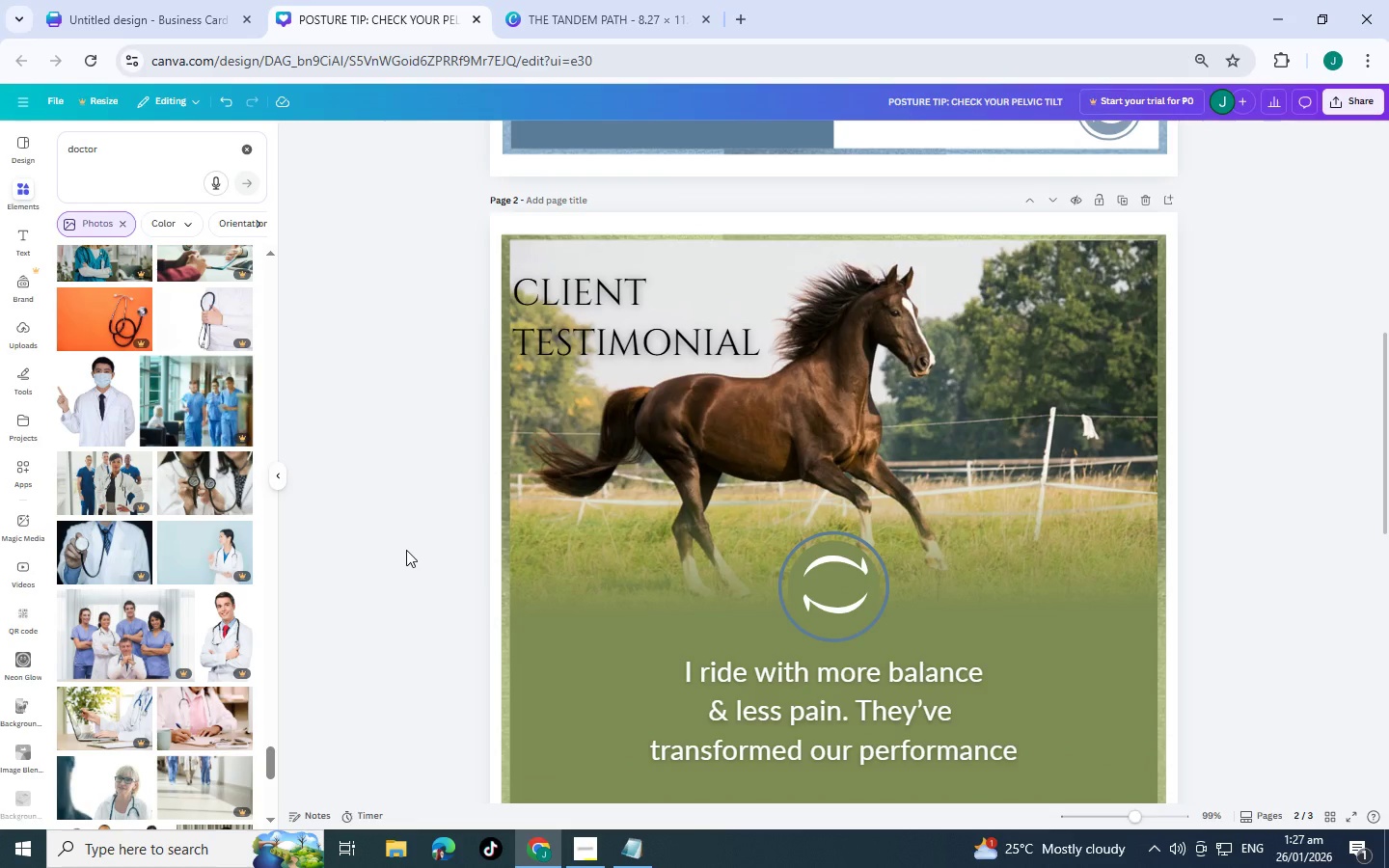 
scroll: coordinate [406, 550], scroll_direction: down, amount: 1.0
 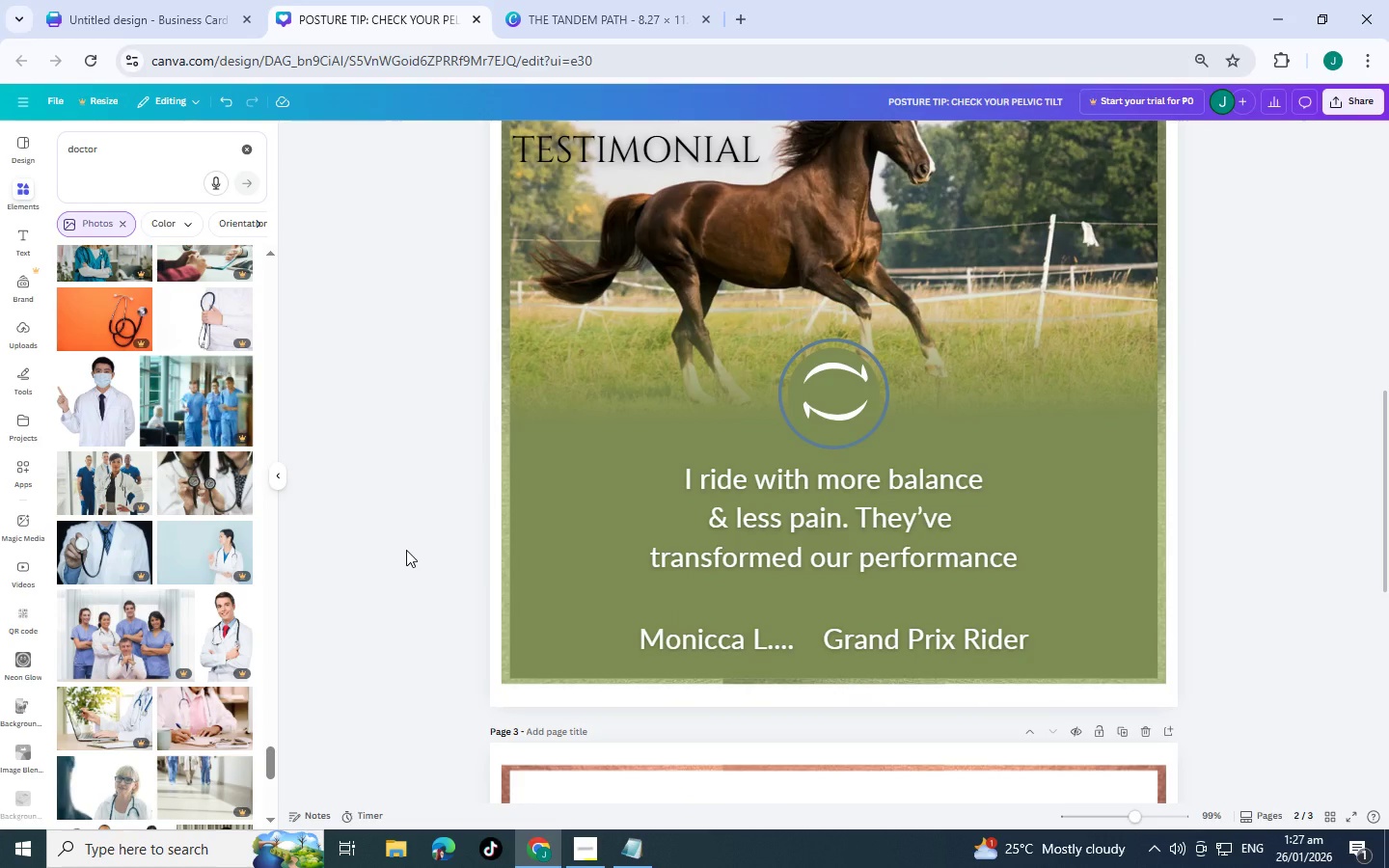 
scroll: coordinate [406, 550], scroll_direction: up, amount: 1.0
 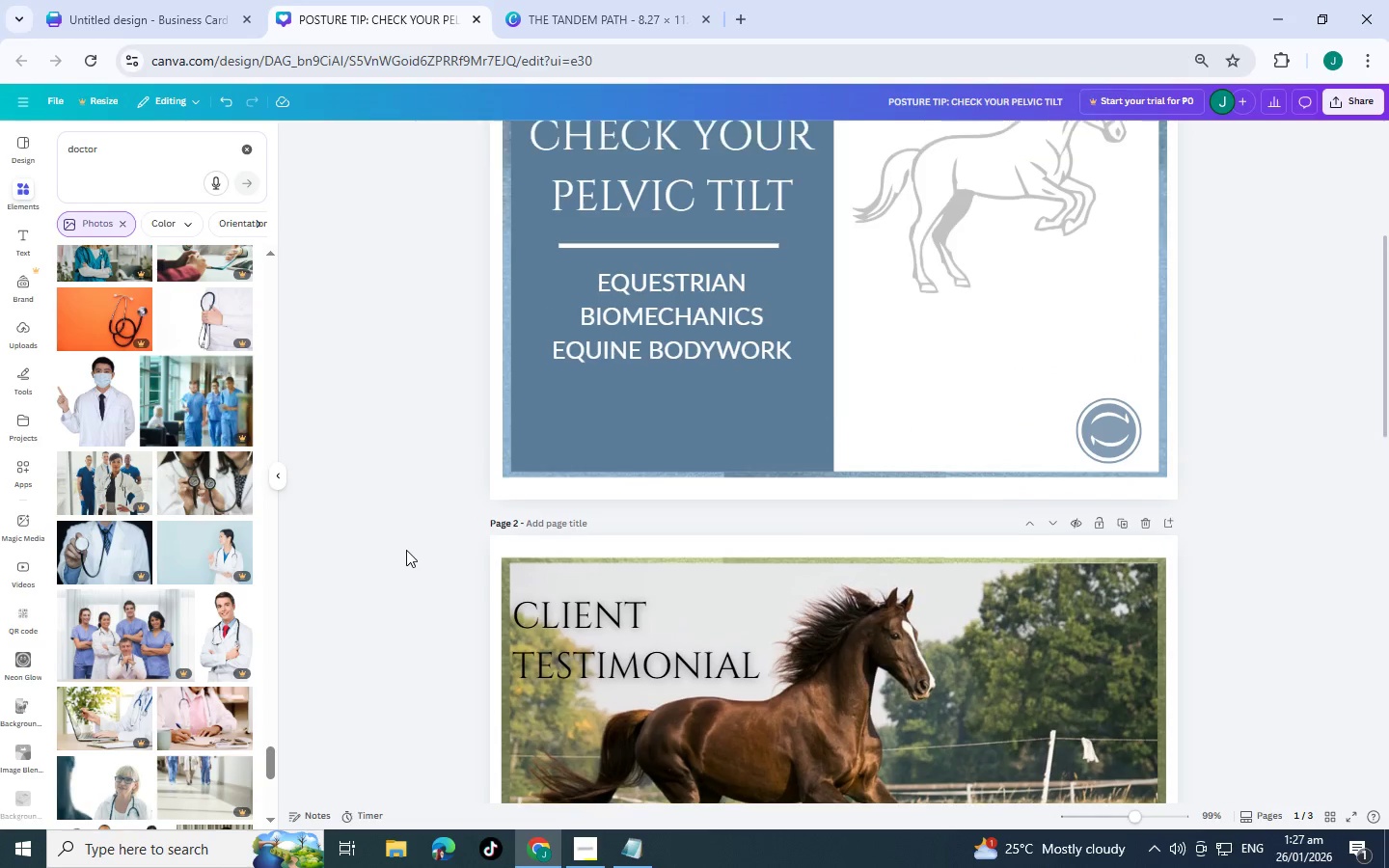 
scroll: coordinate [406, 550], scroll_direction: down, amount: 5.0
 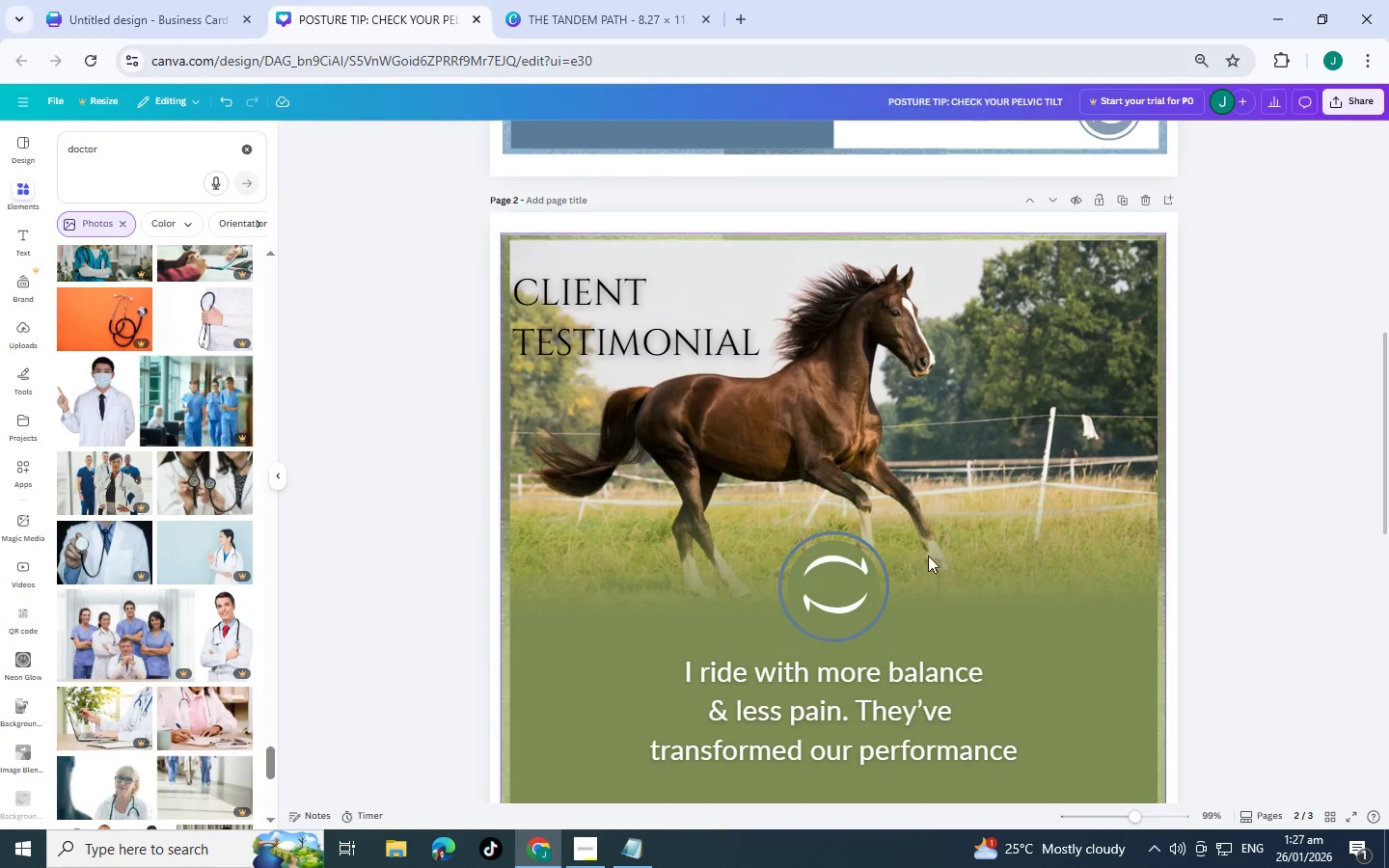 
left_click([861, 552])
 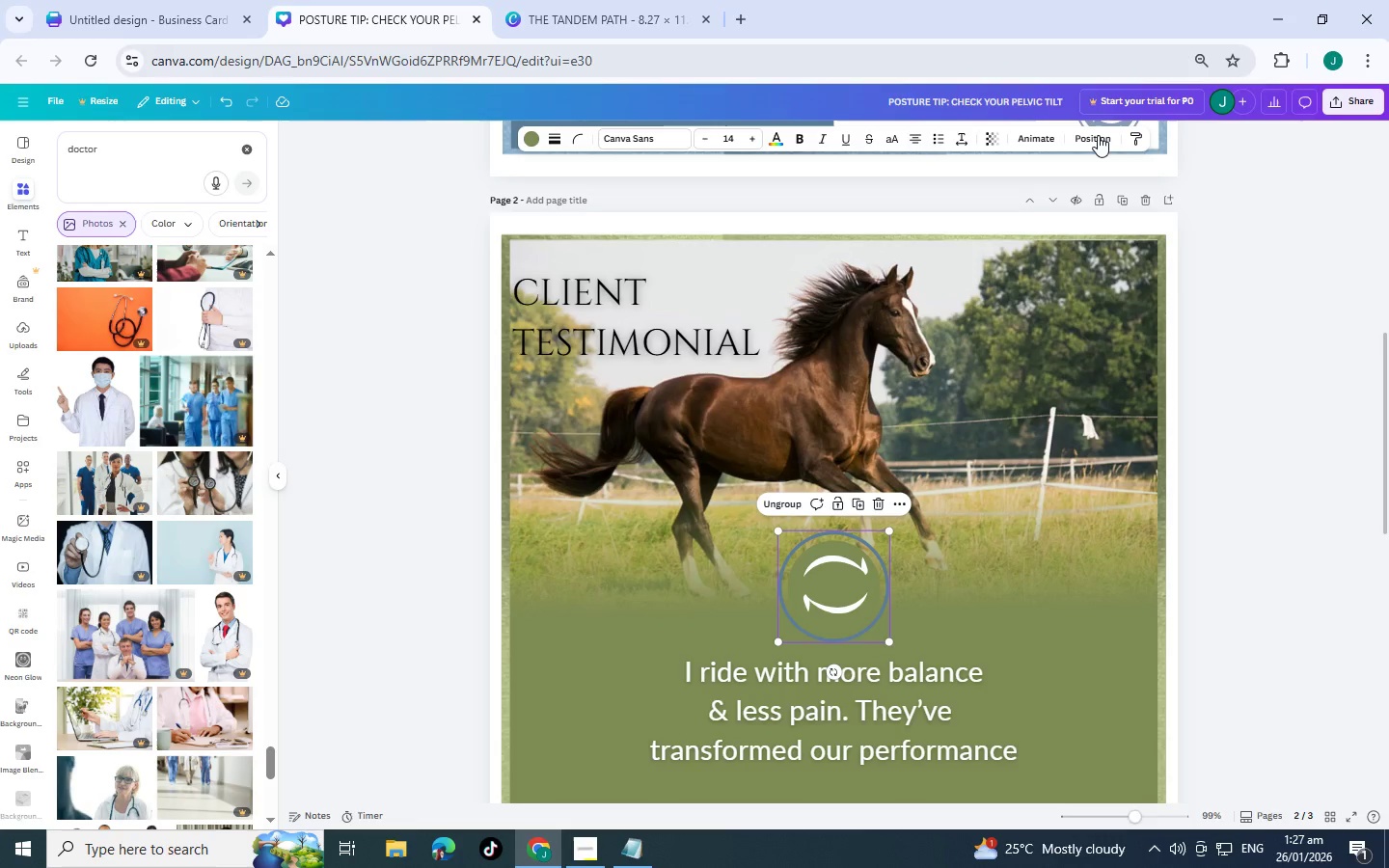 
left_click([1077, 136])
 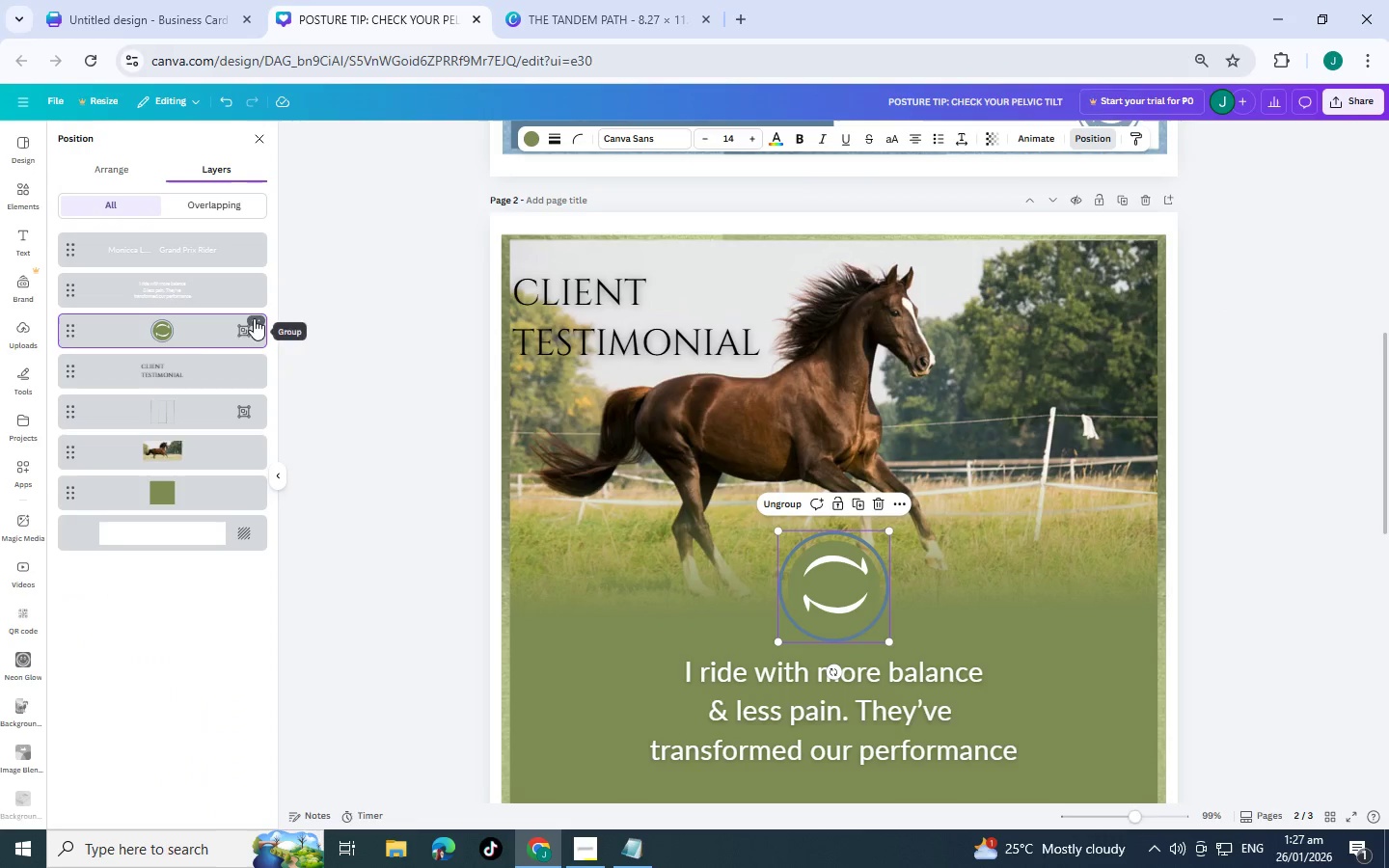 
right_click([196, 321])
 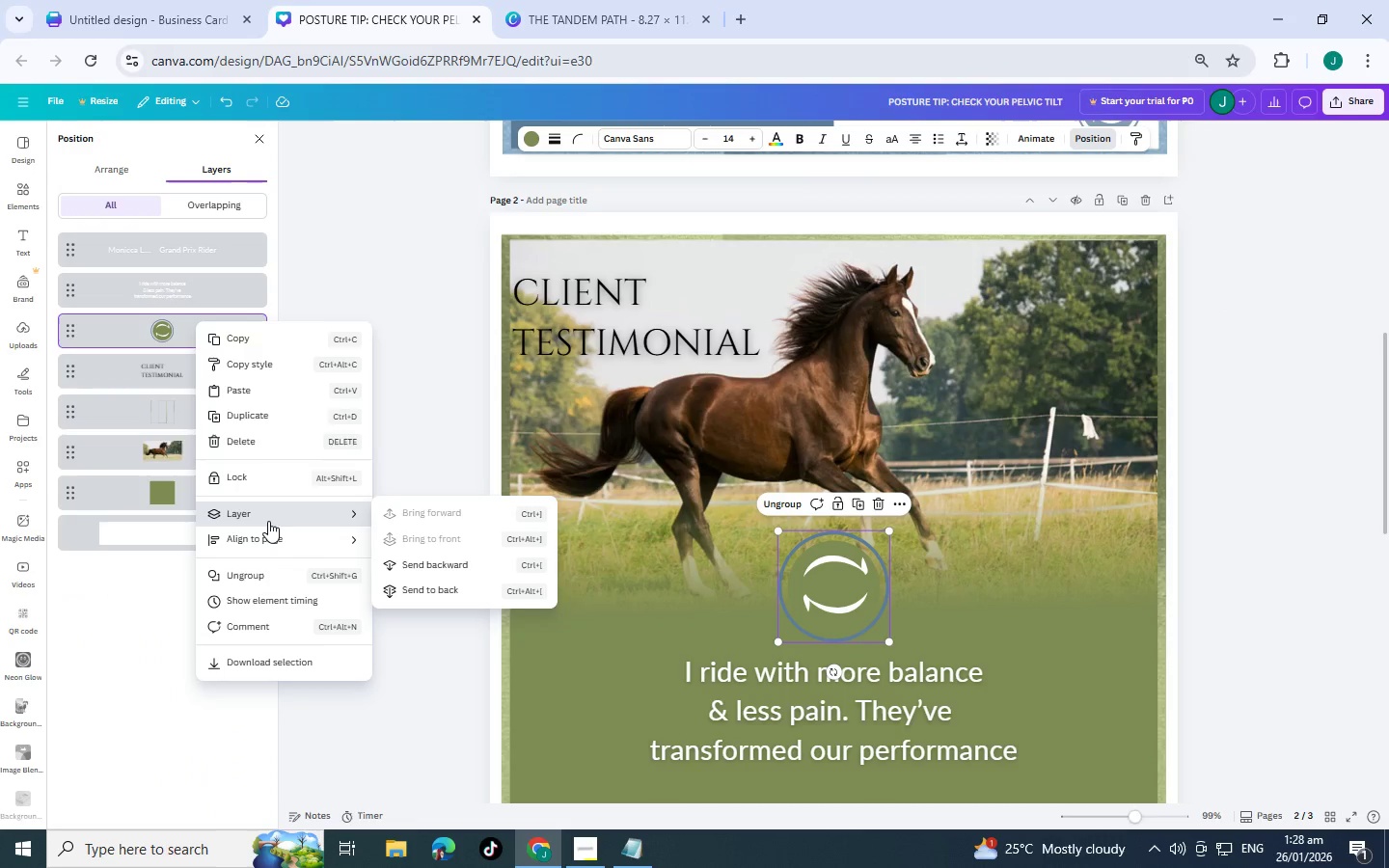 
wait(6.0)
 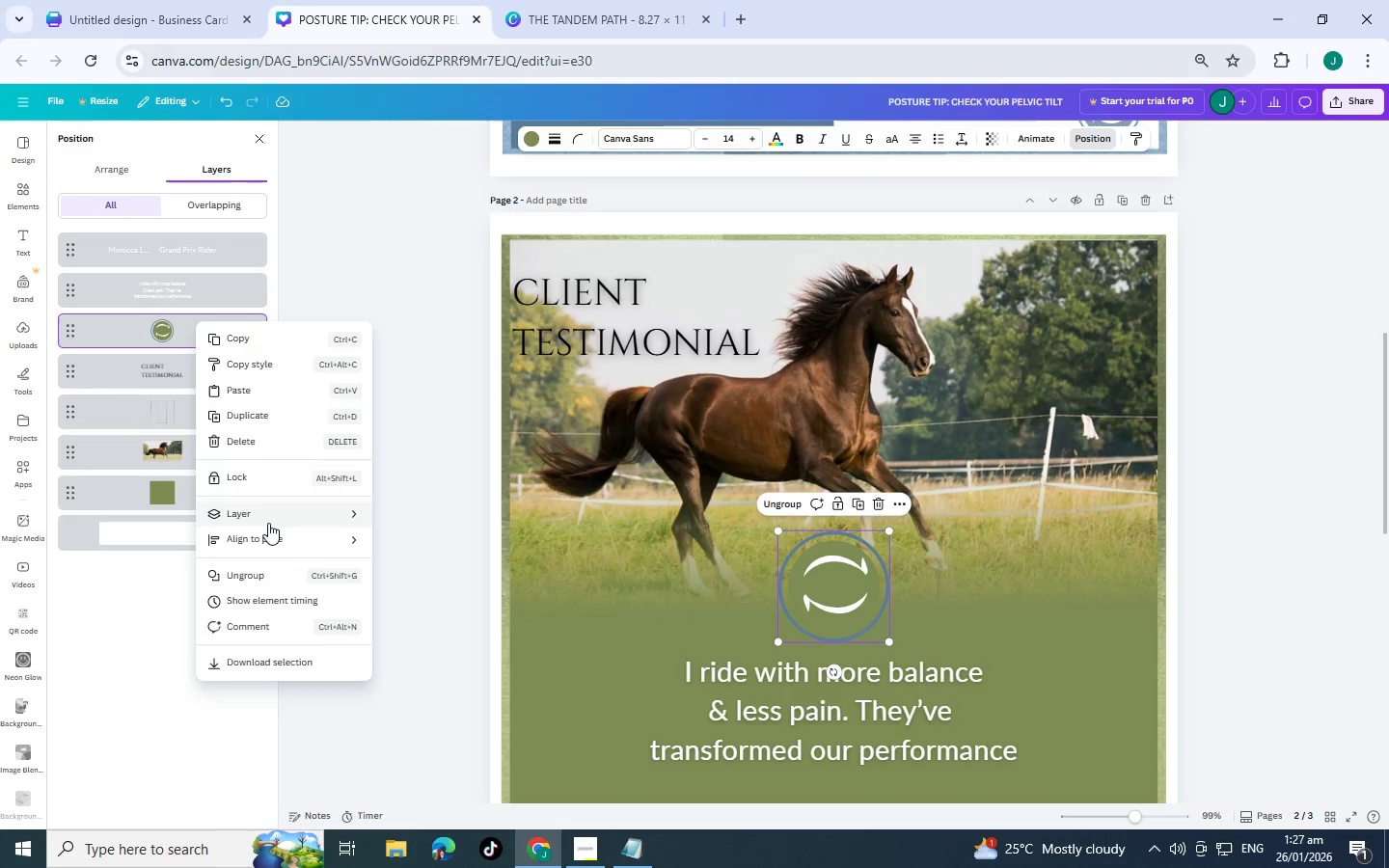 
left_click([810, 587])
 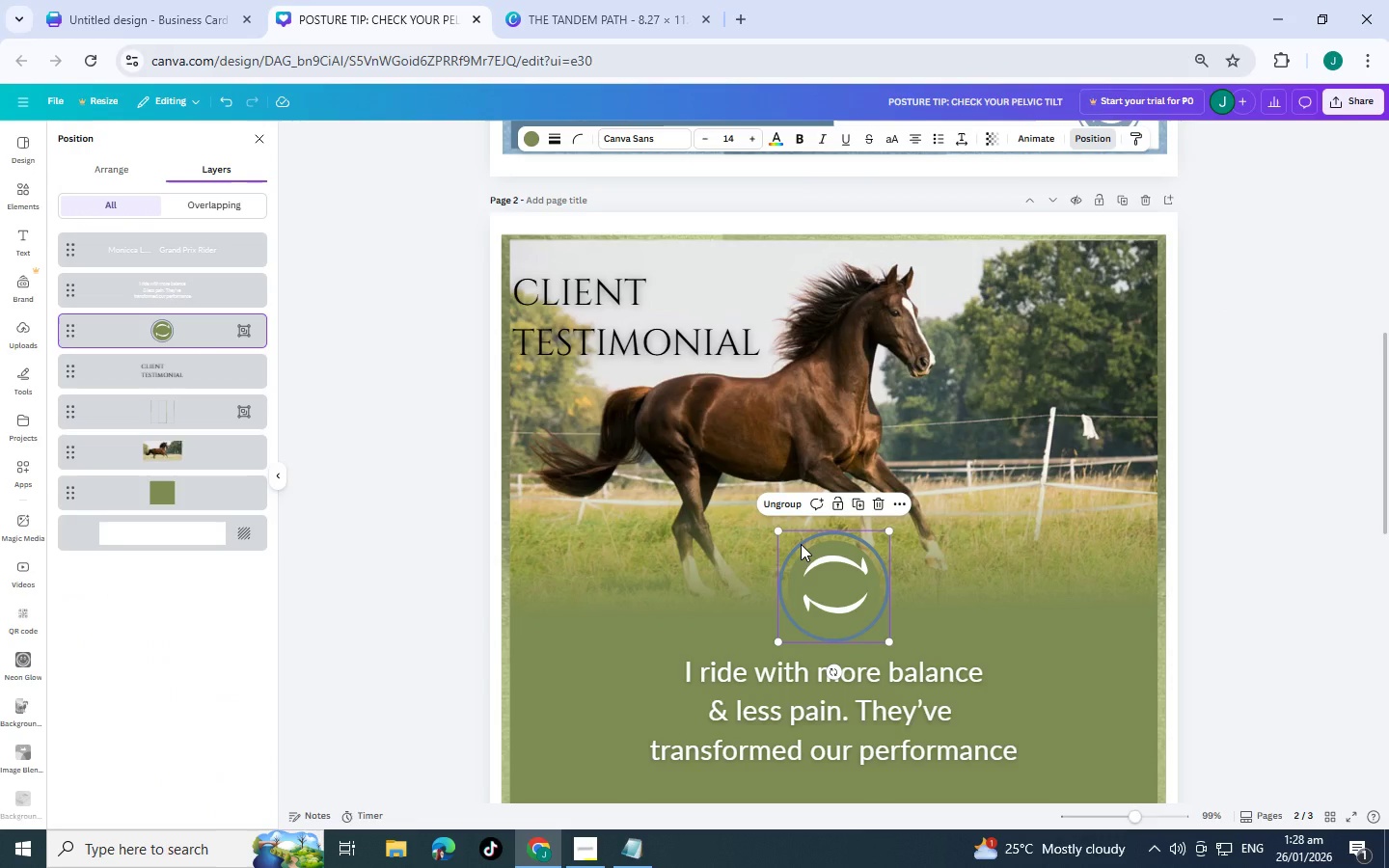 
left_click([801, 544])
 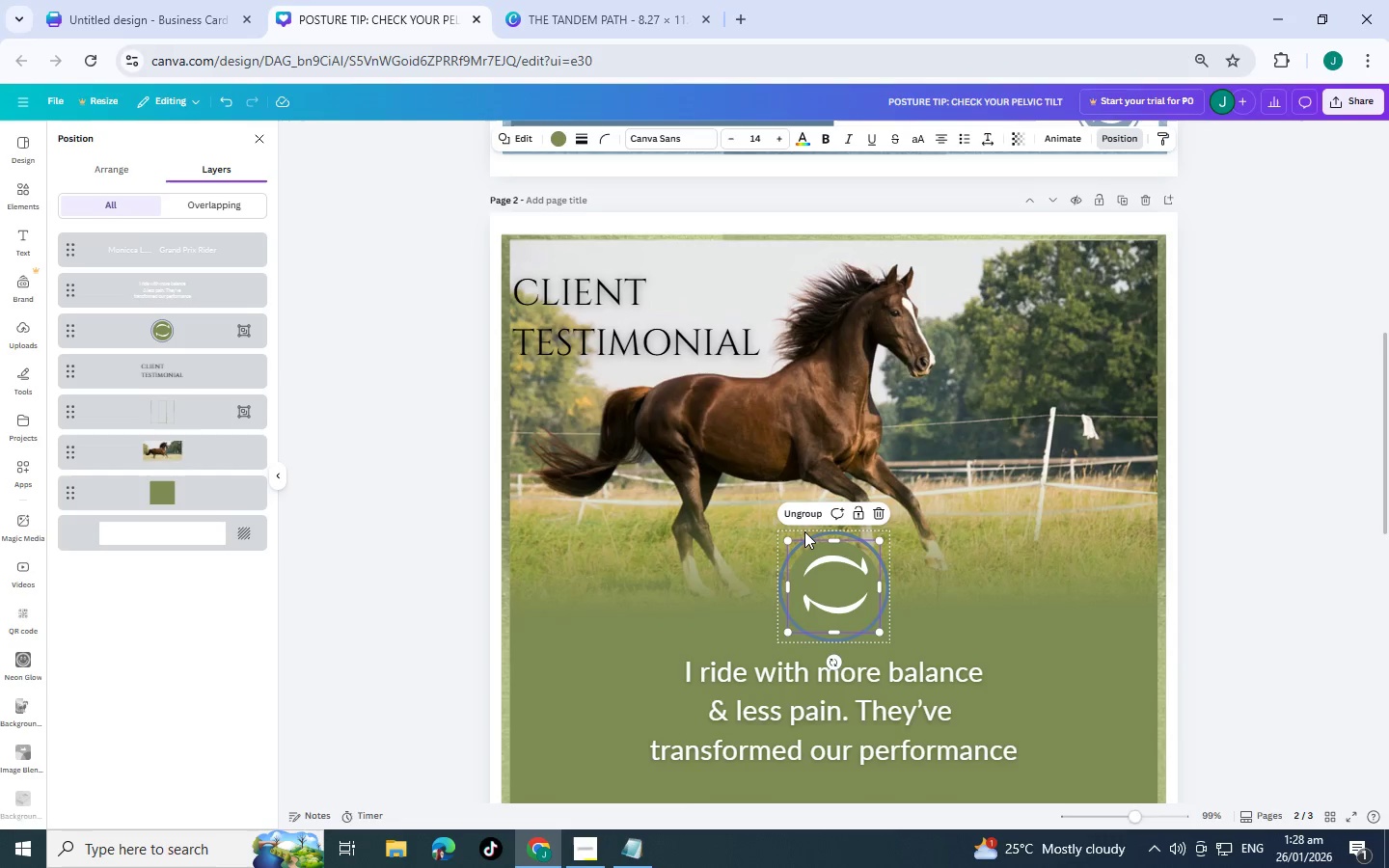 
left_click([812, 535])
 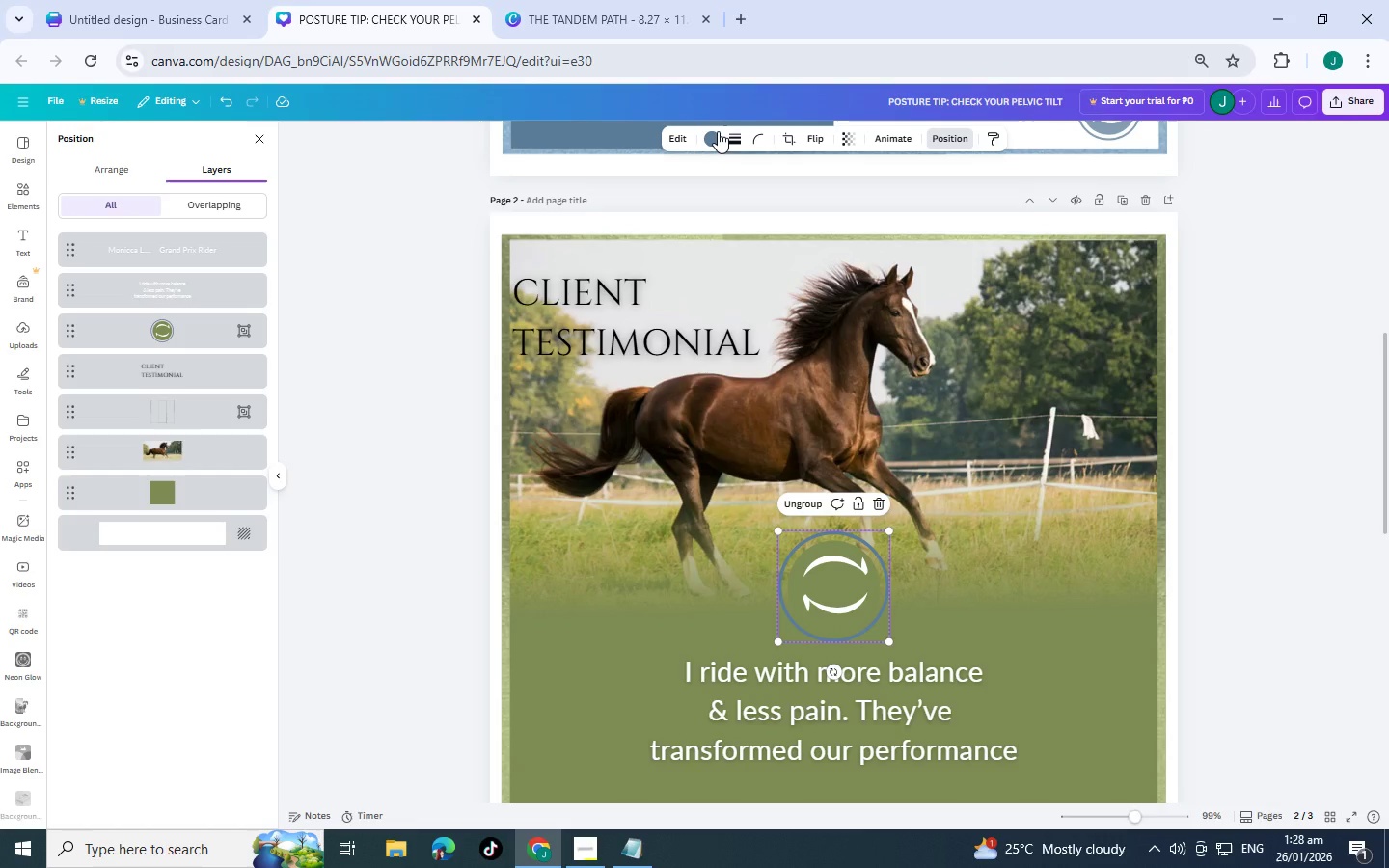 
left_click([717, 135])
 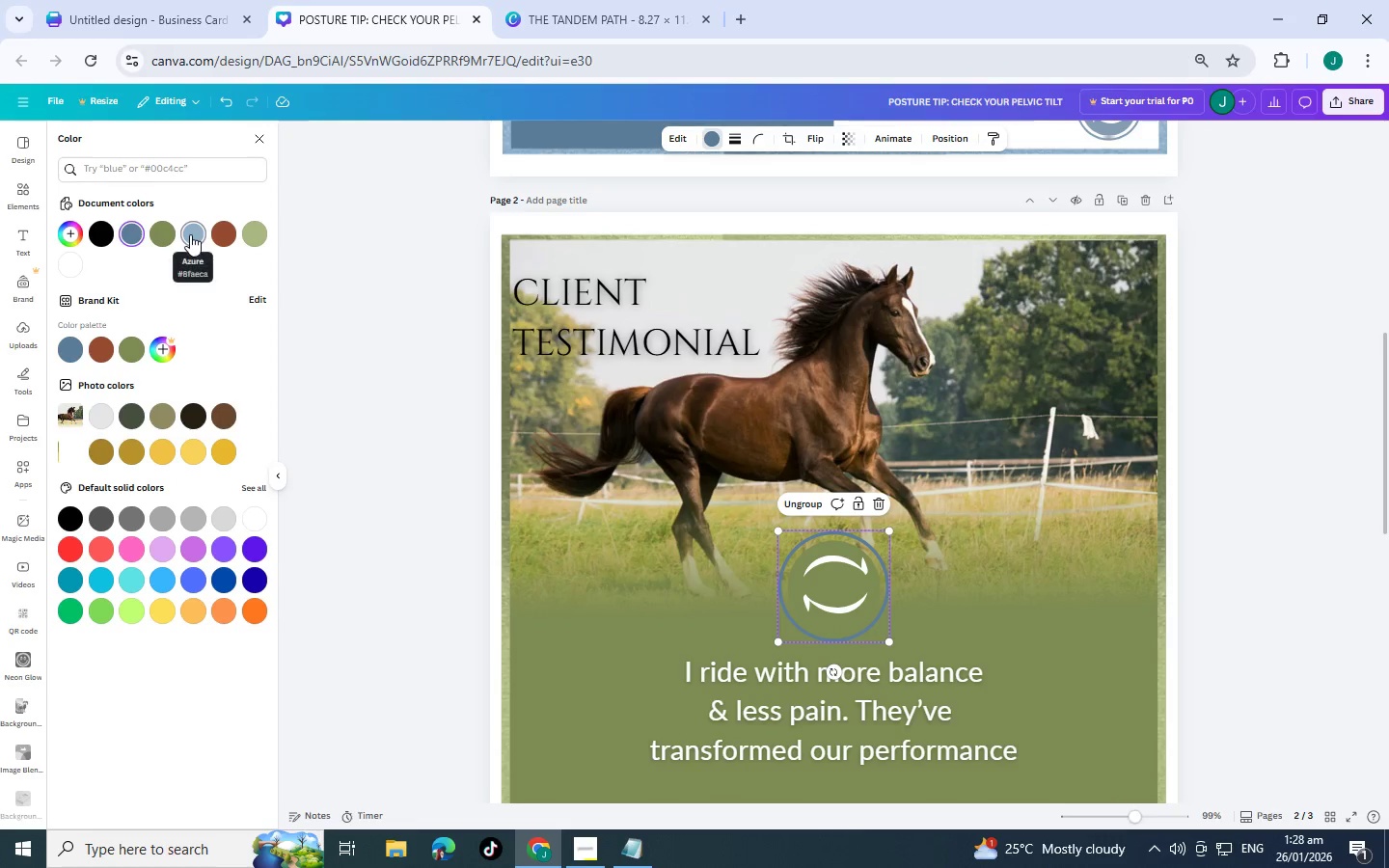 
left_click([130, 234])
 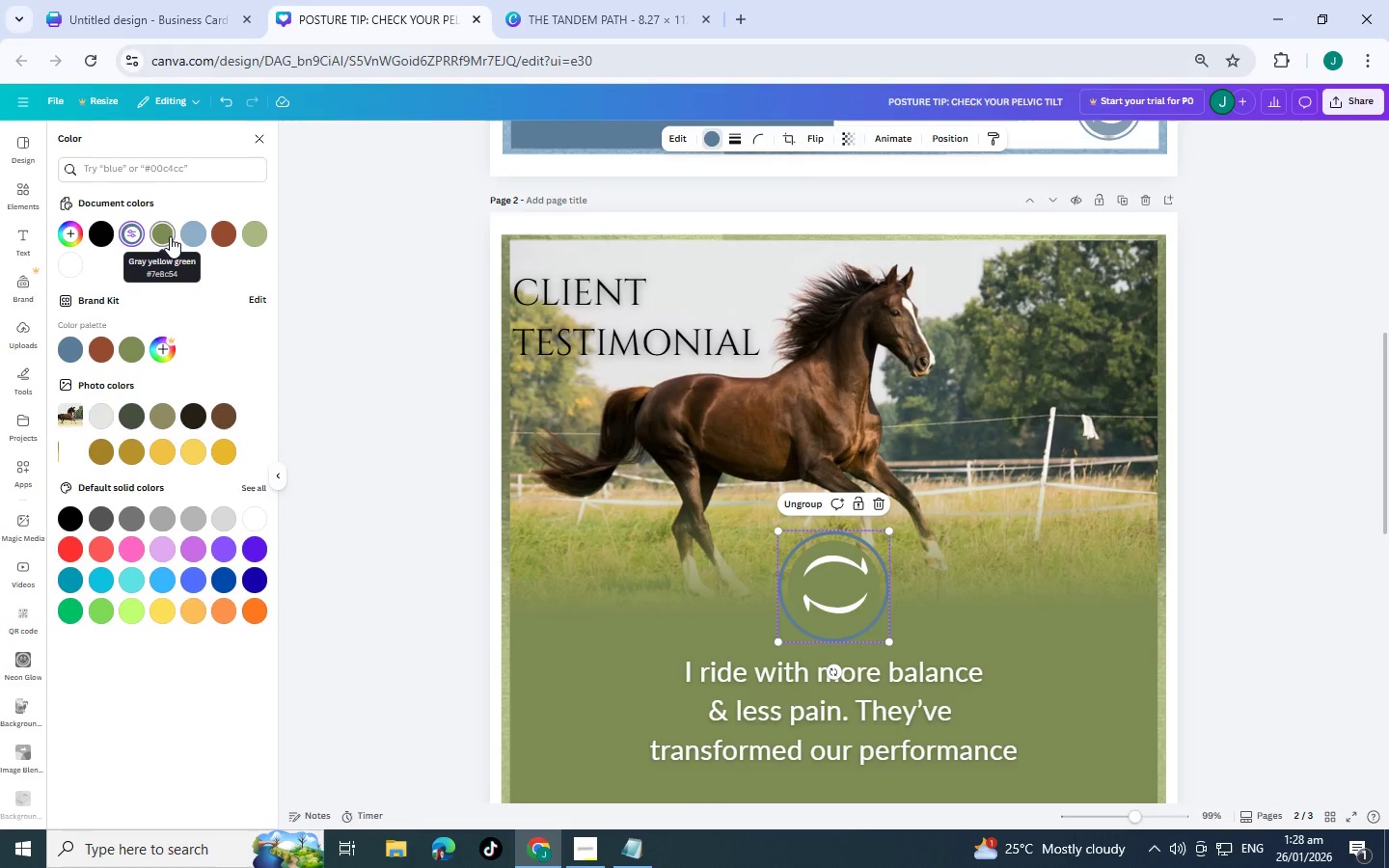 
left_click([137, 353])
 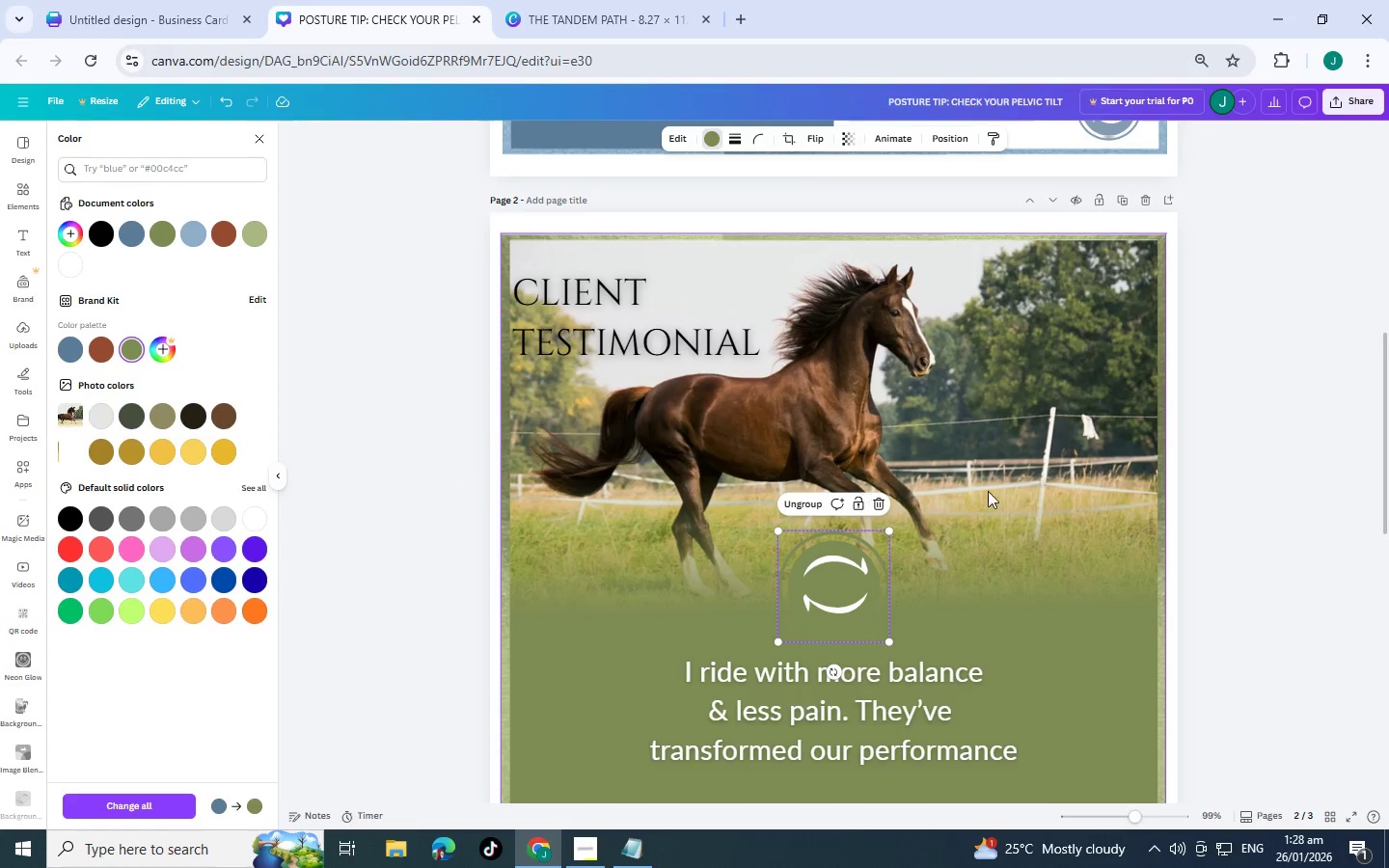 
left_click([1067, 481])
 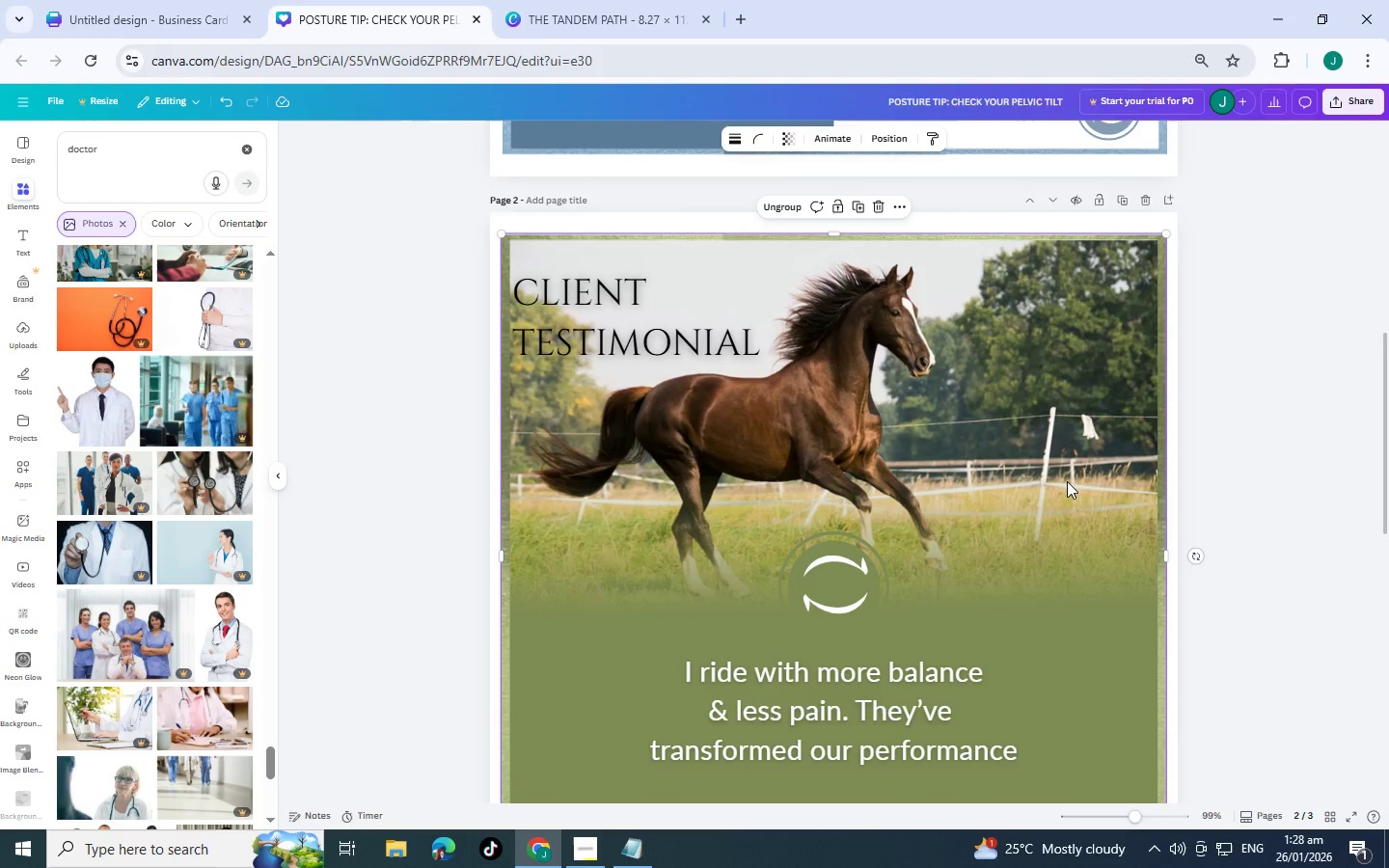 
scroll: coordinate [1067, 481], scroll_direction: up, amount: 2.0
 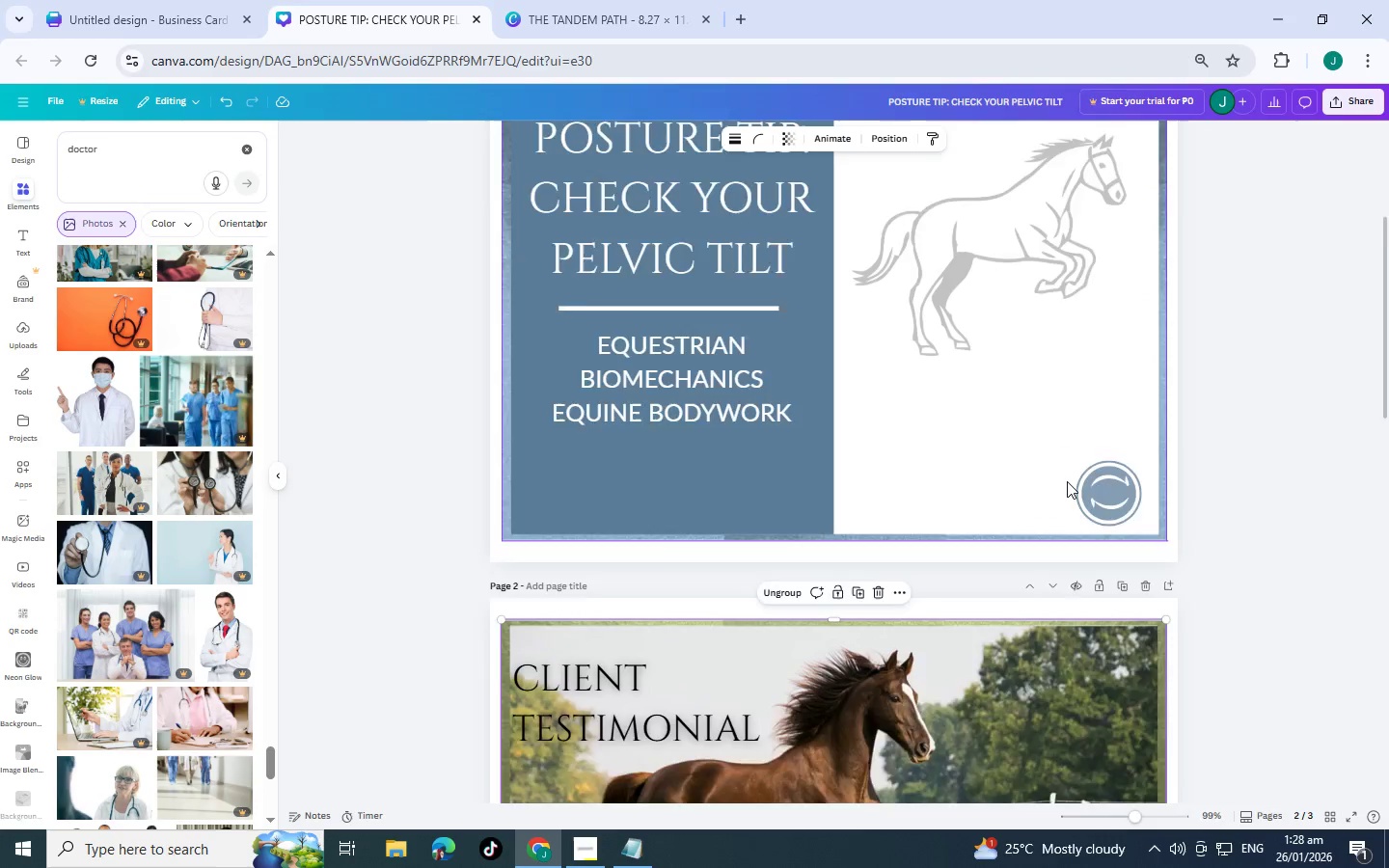 
scroll: coordinate [890, 492], scroll_direction: down, amount: 6.0
 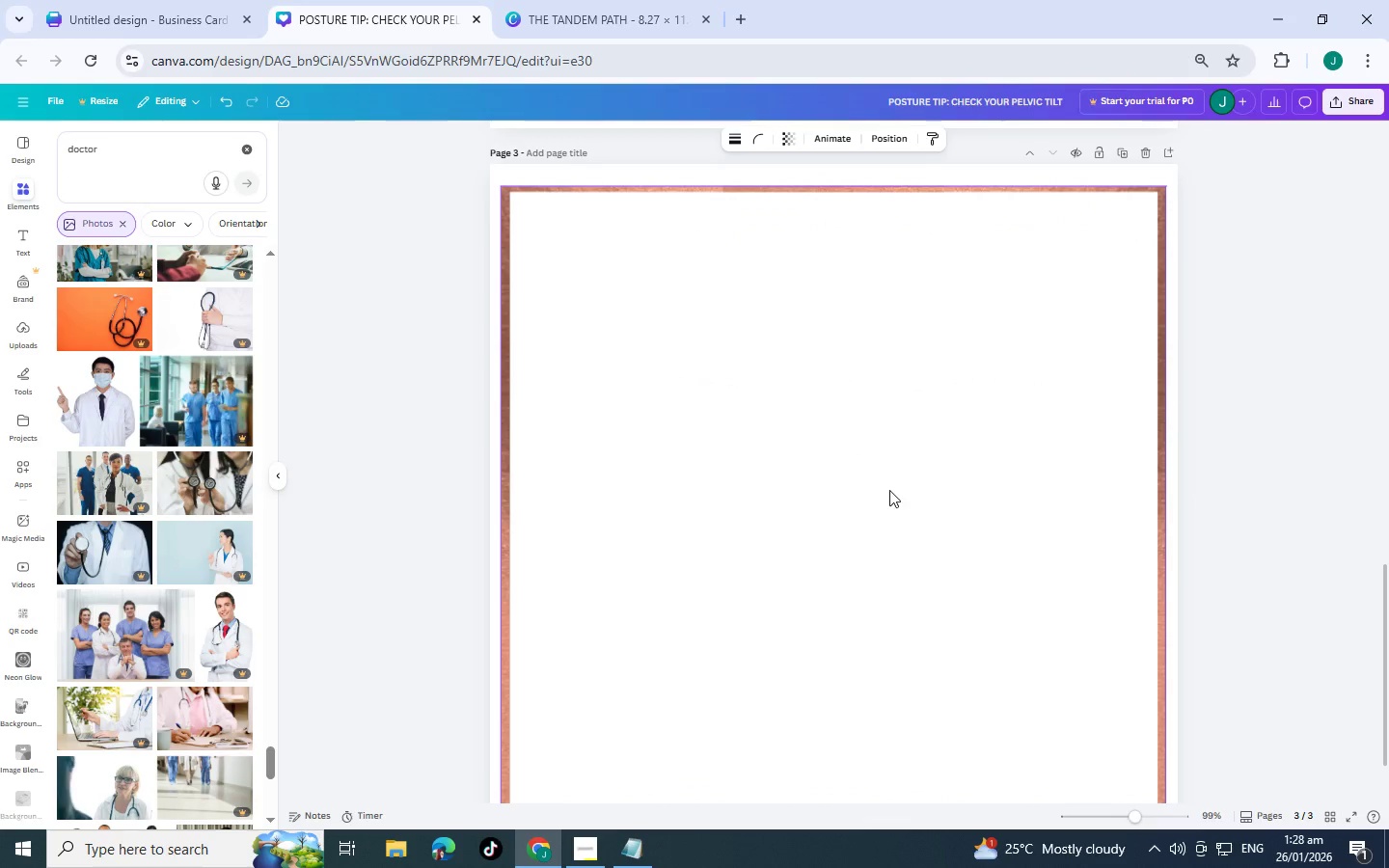 
scroll: coordinate [714, 422], scroll_direction: up, amount: 2.0
 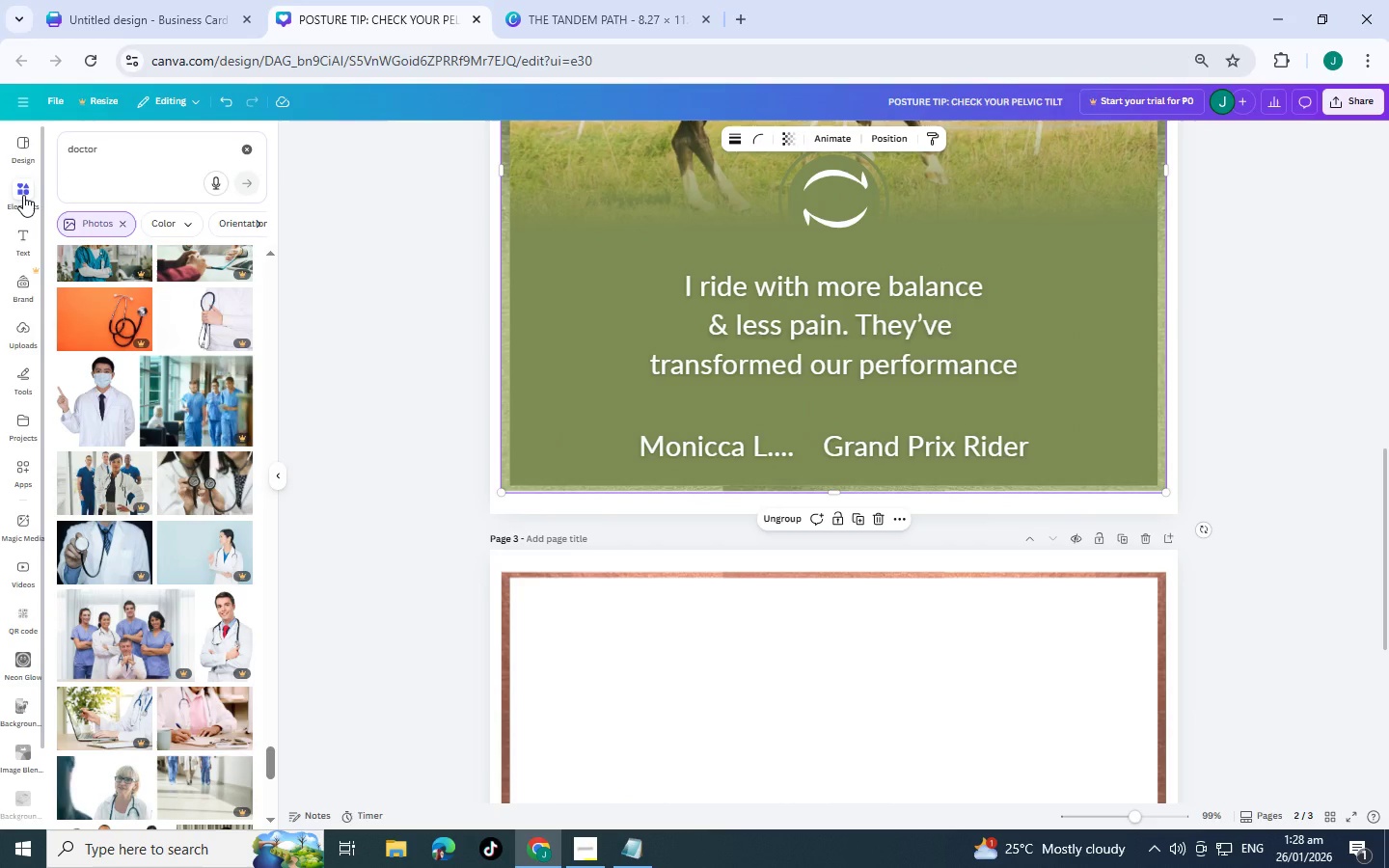 
scroll: coordinate [73, 302], scroll_direction: down, amount: 2.0
 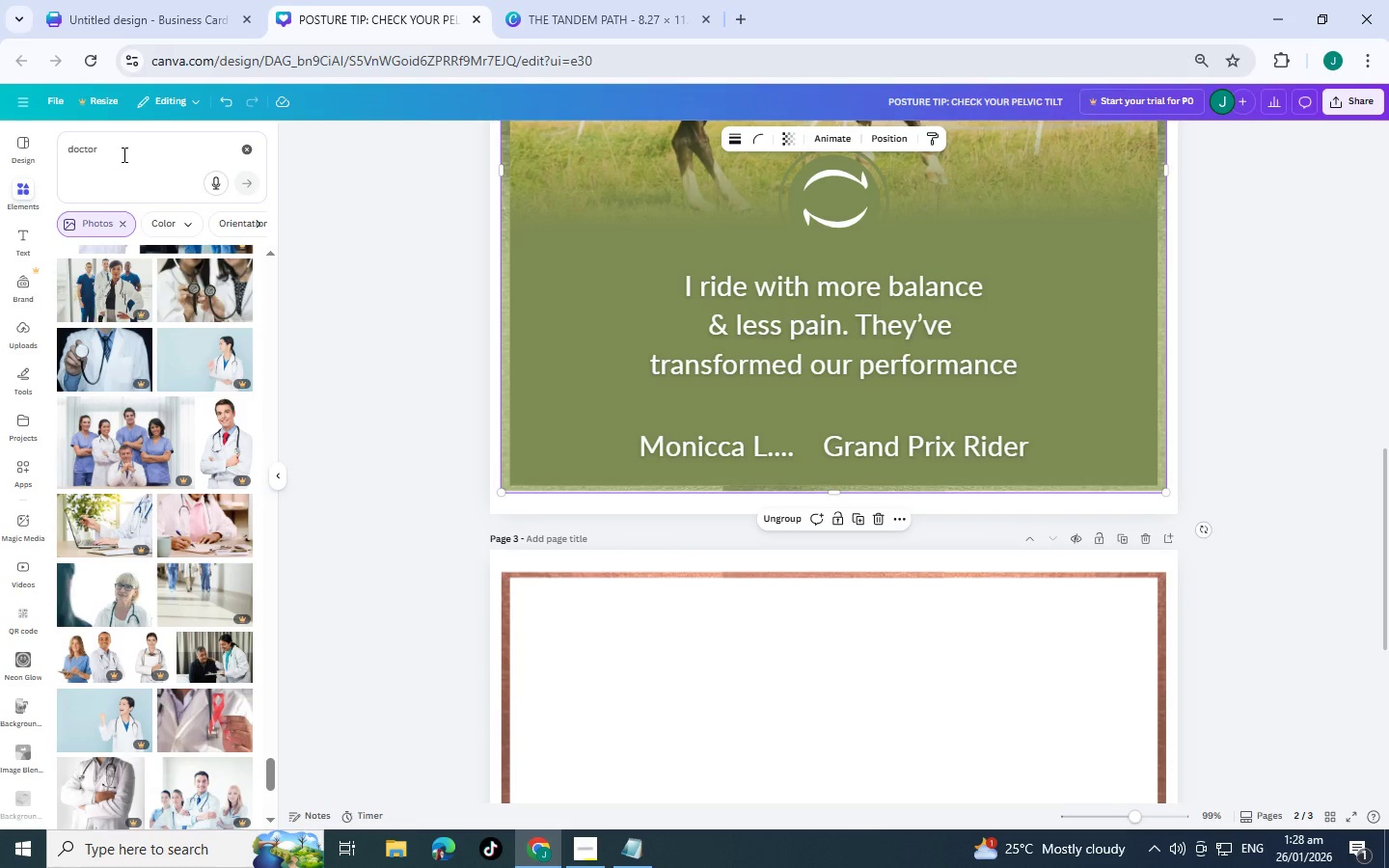 
left_click_drag(start_coordinate=[123, 154], to_coordinate=[33, 154])
 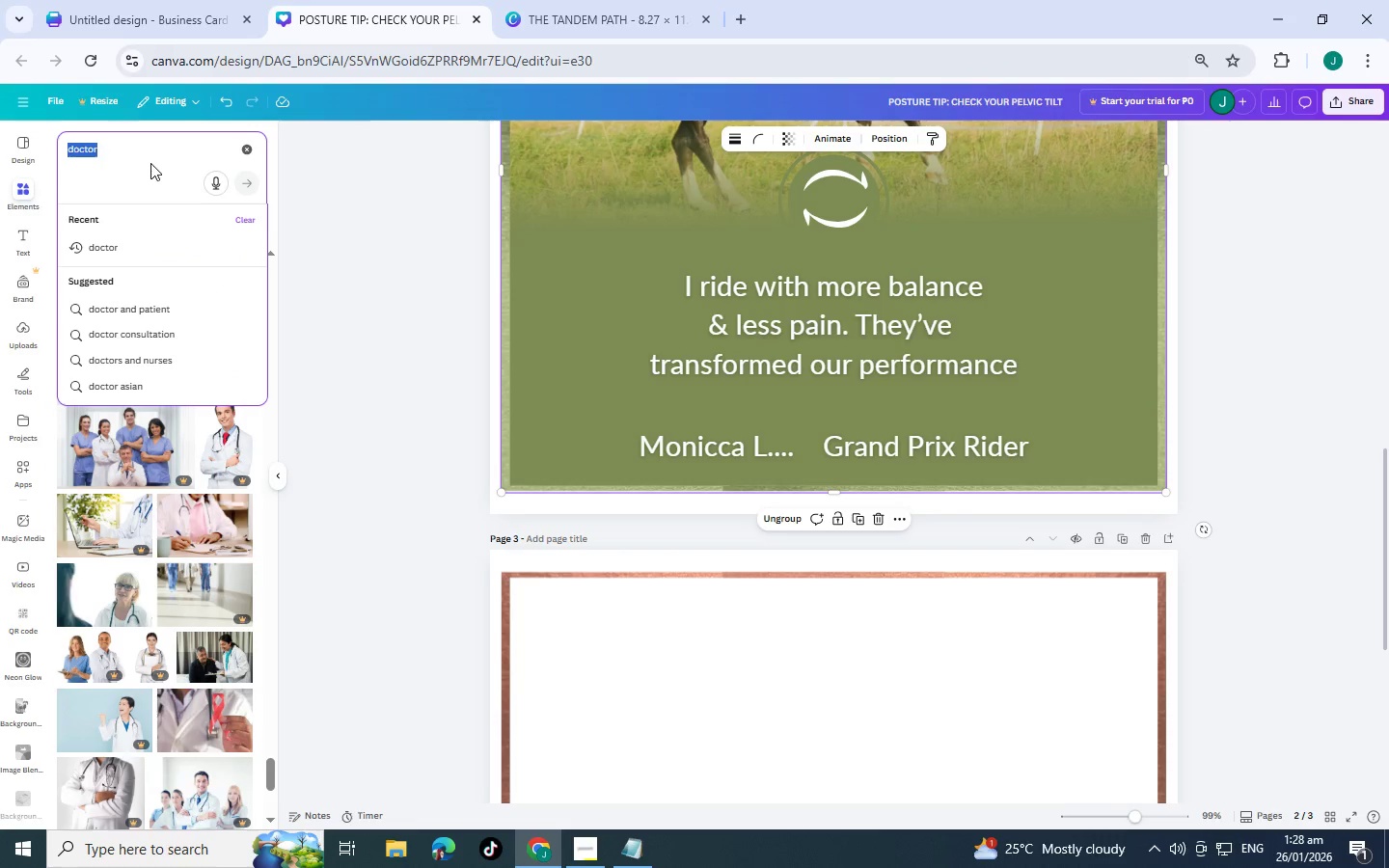 
scroll: coordinate [184, 529], scroll_direction: down, amount: 1.0
 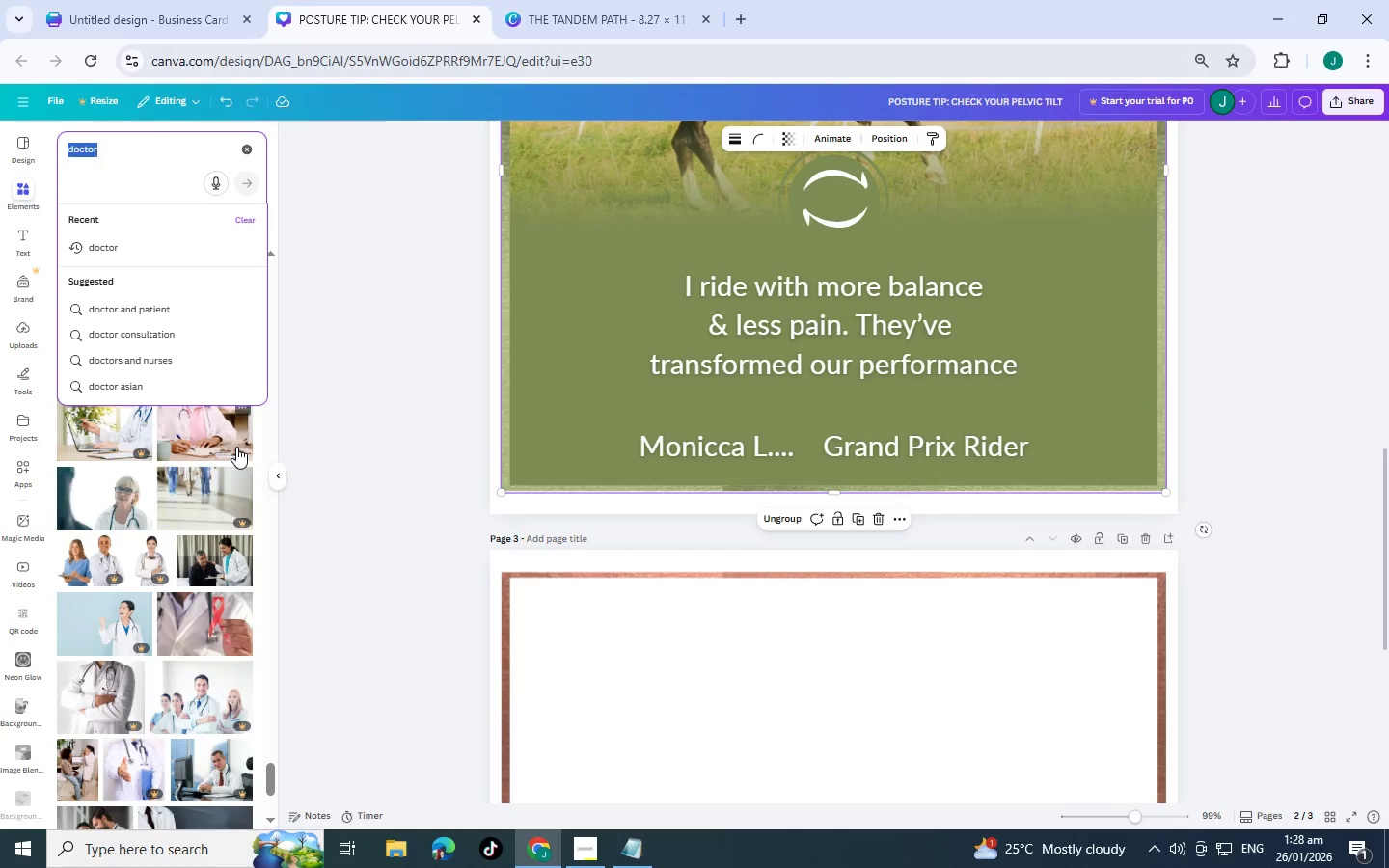 
left_click([219, 441])
 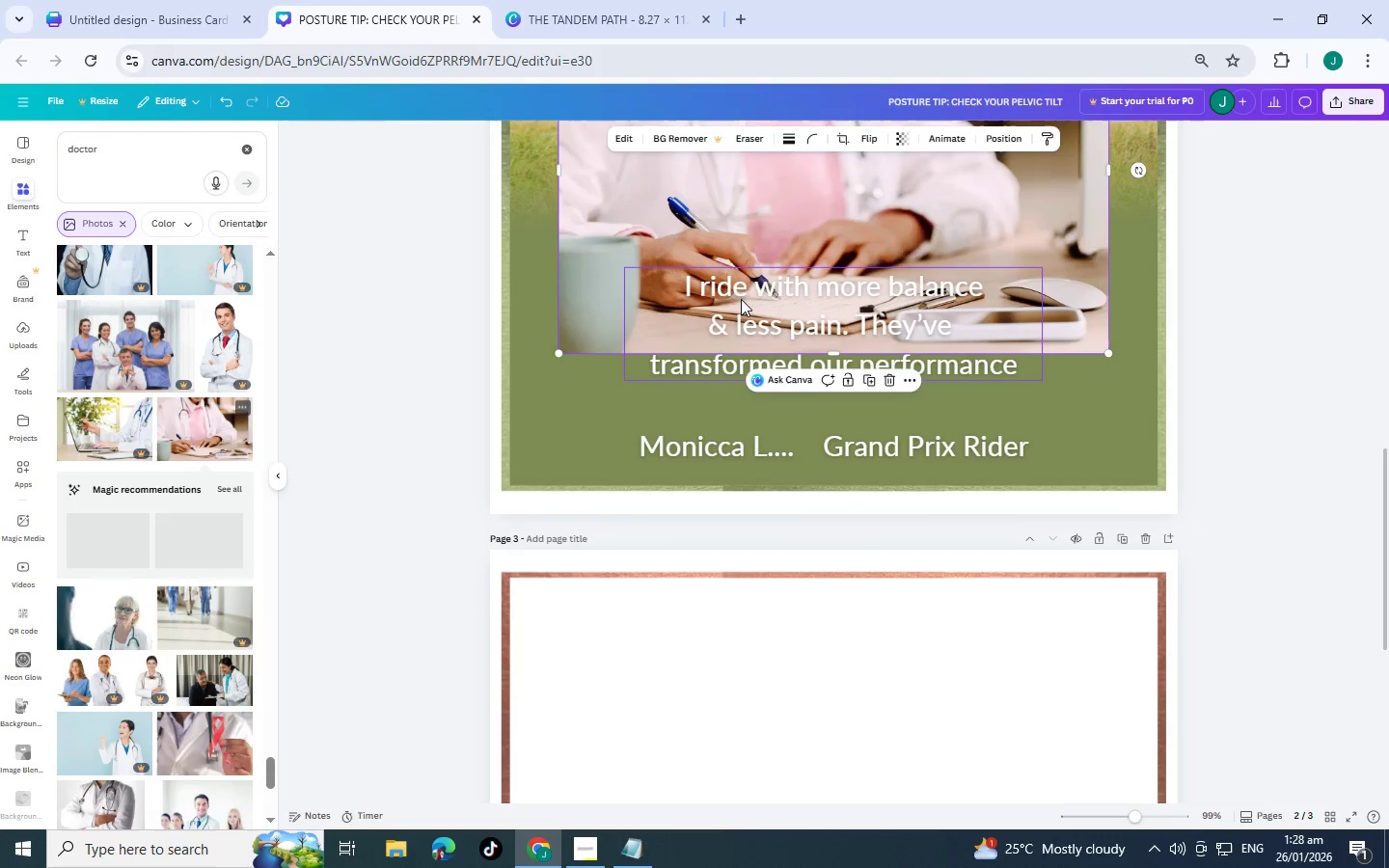 
left_click_drag(start_coordinate=[744, 208], to_coordinate=[687, 797])
 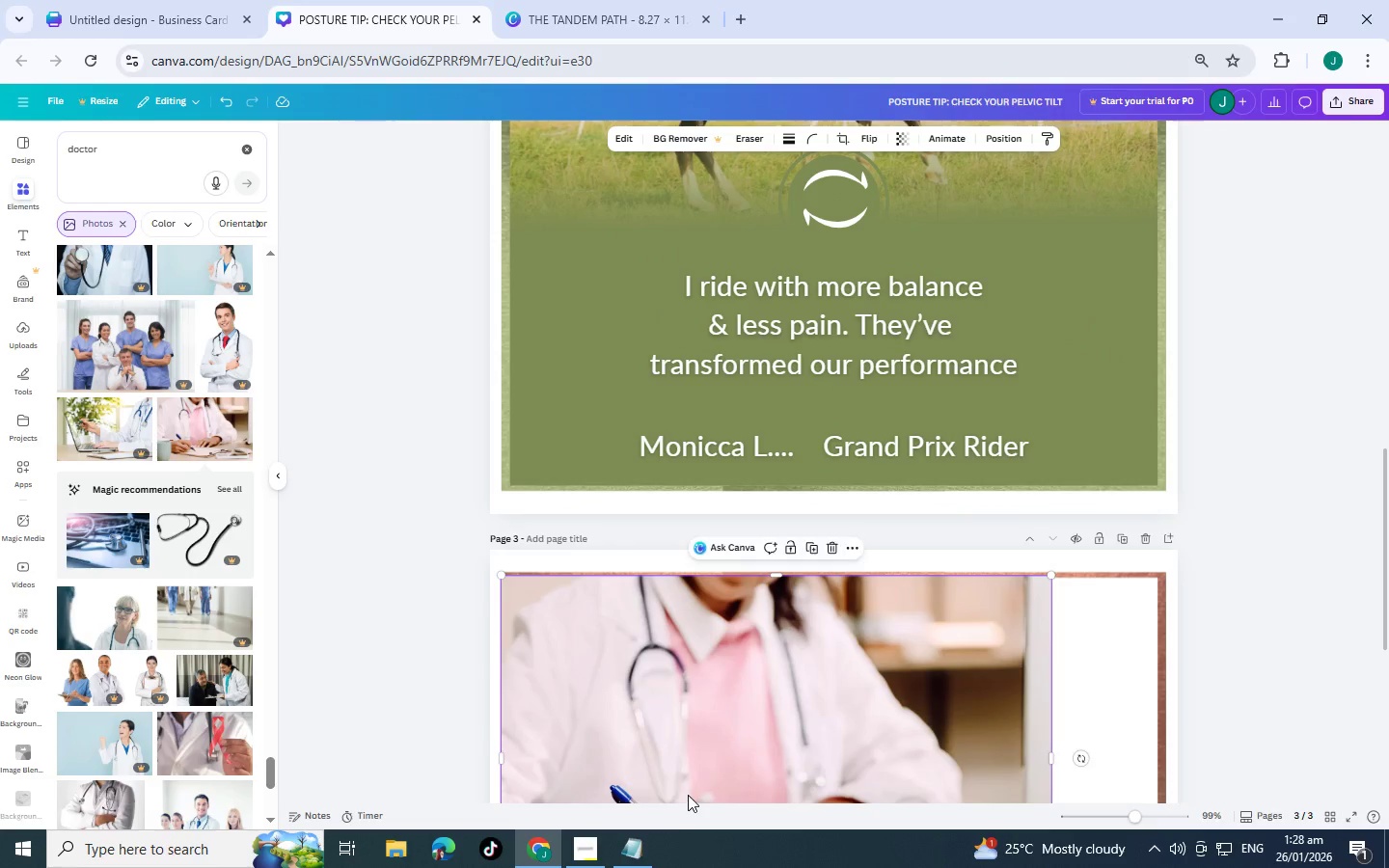 
scroll: coordinate [688, 792], scroll_direction: down, amount: 2.0
 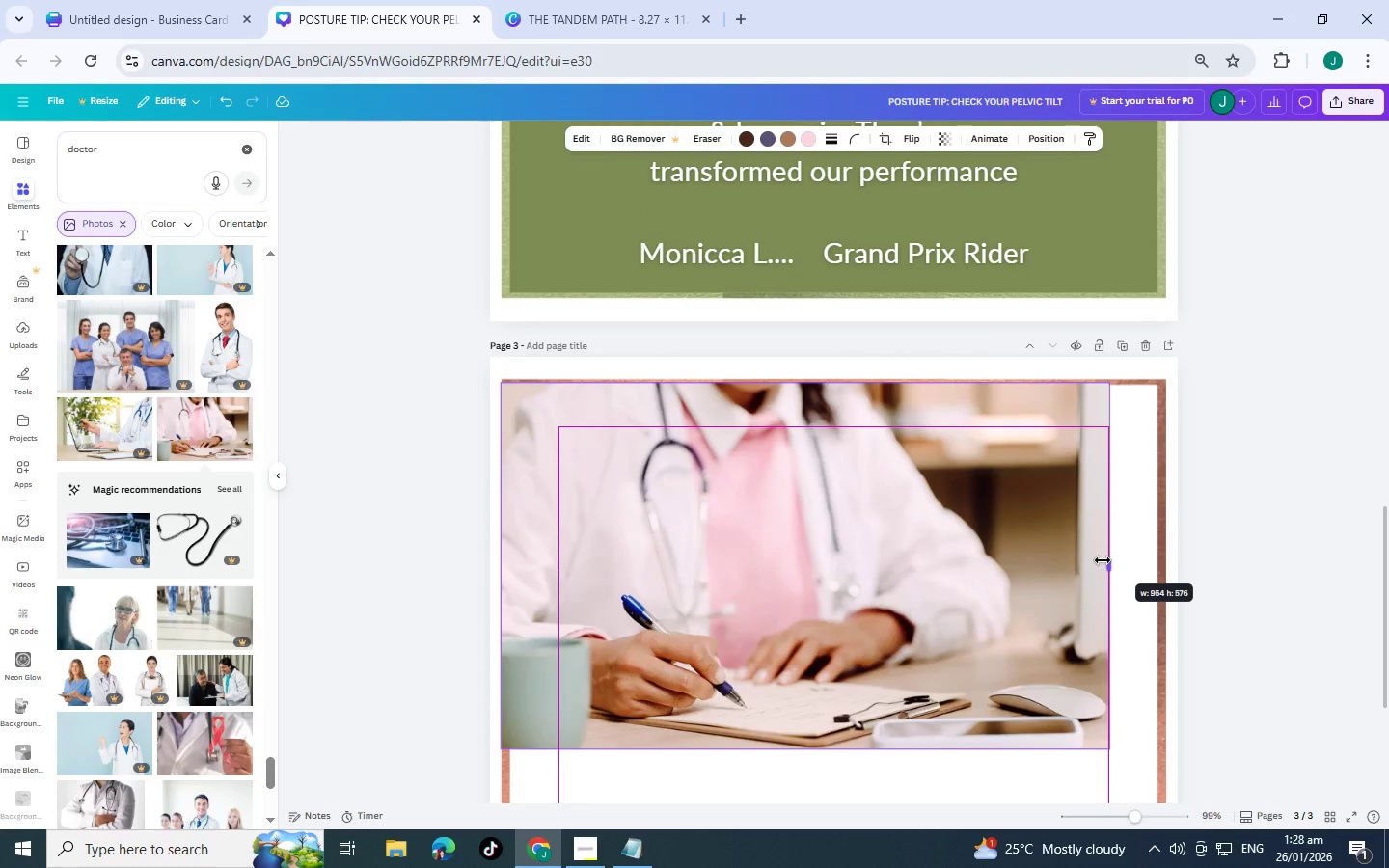 
wait(6.14)
 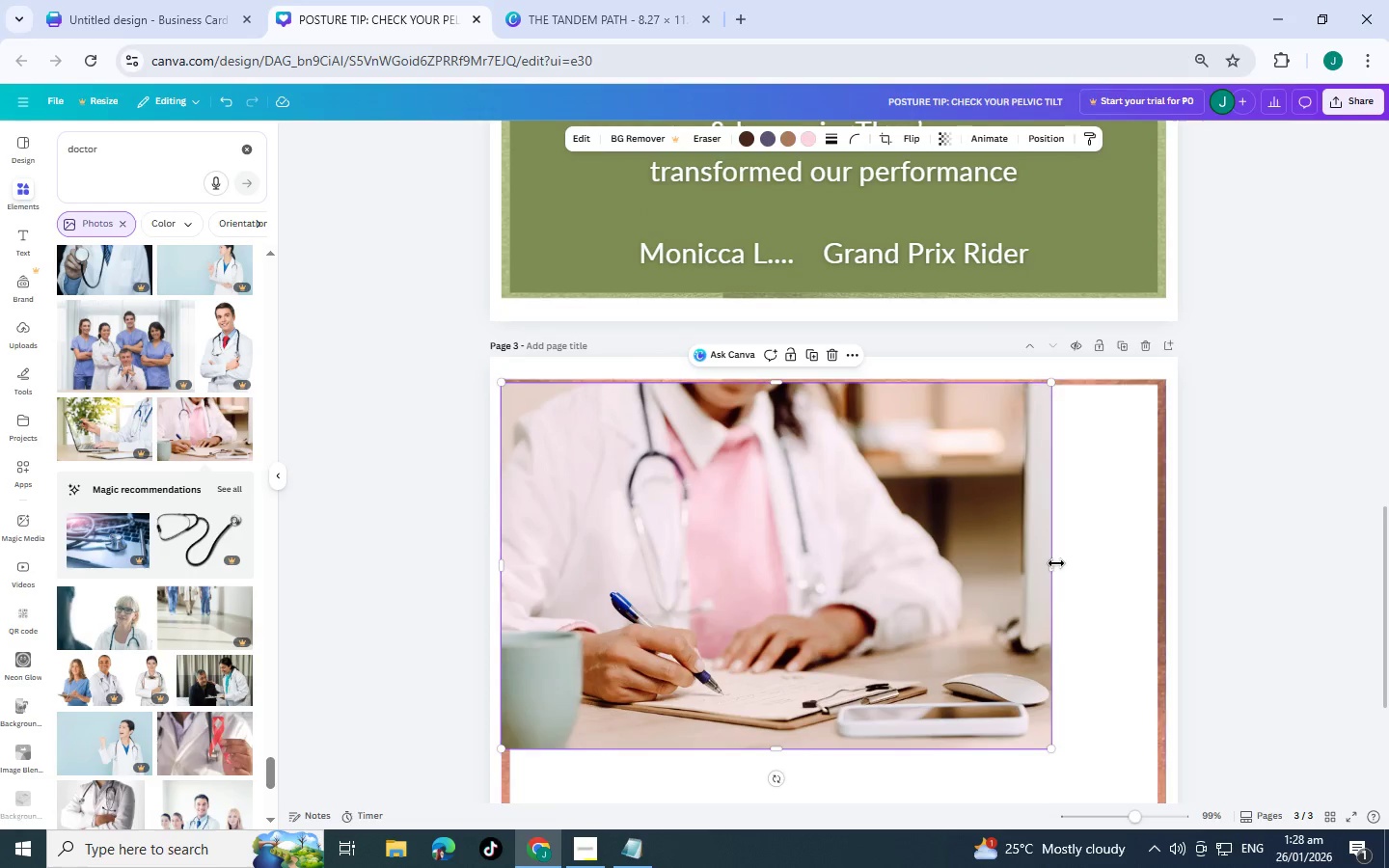 
key(Control+Z)
 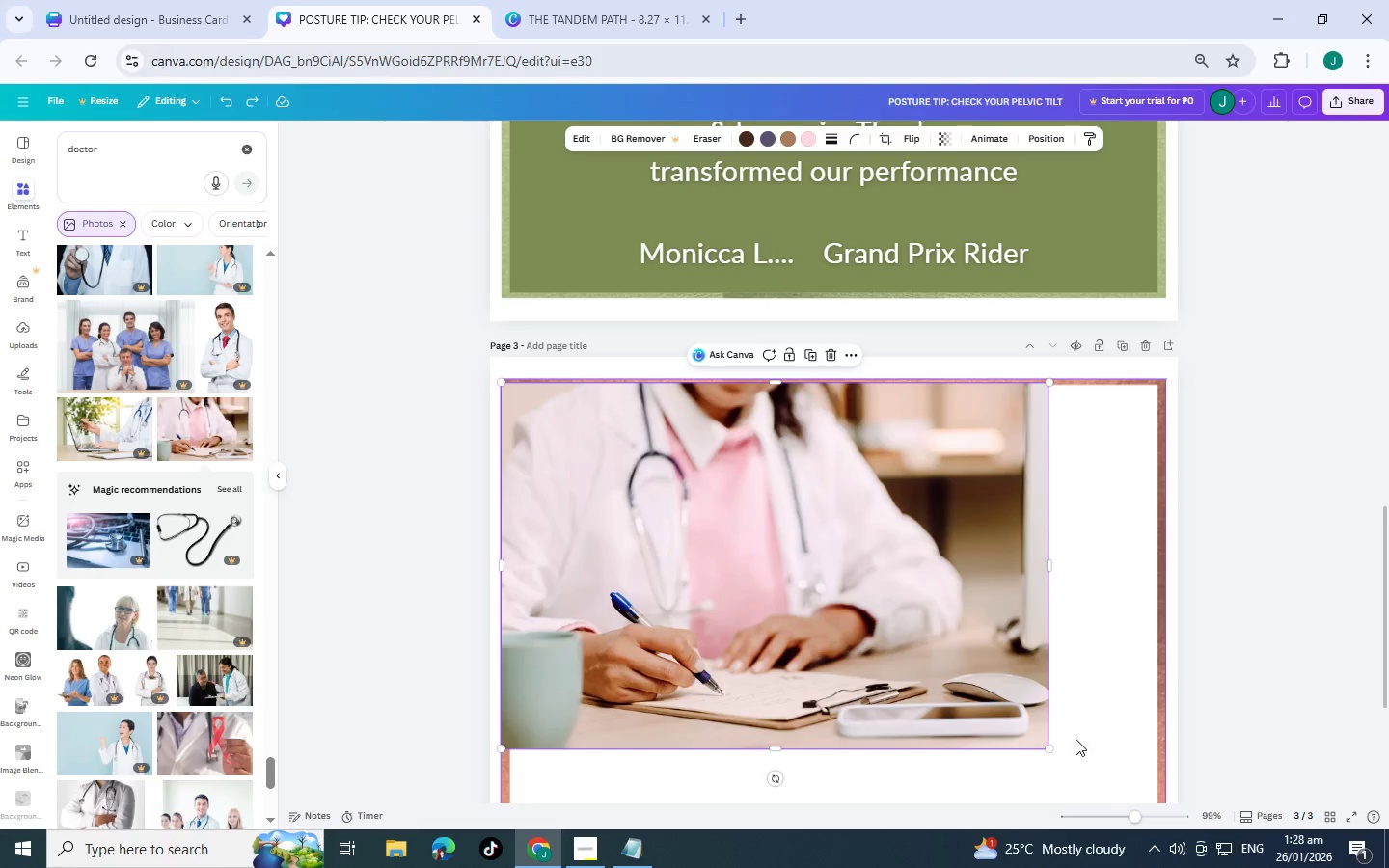 
key(Control+Z)
 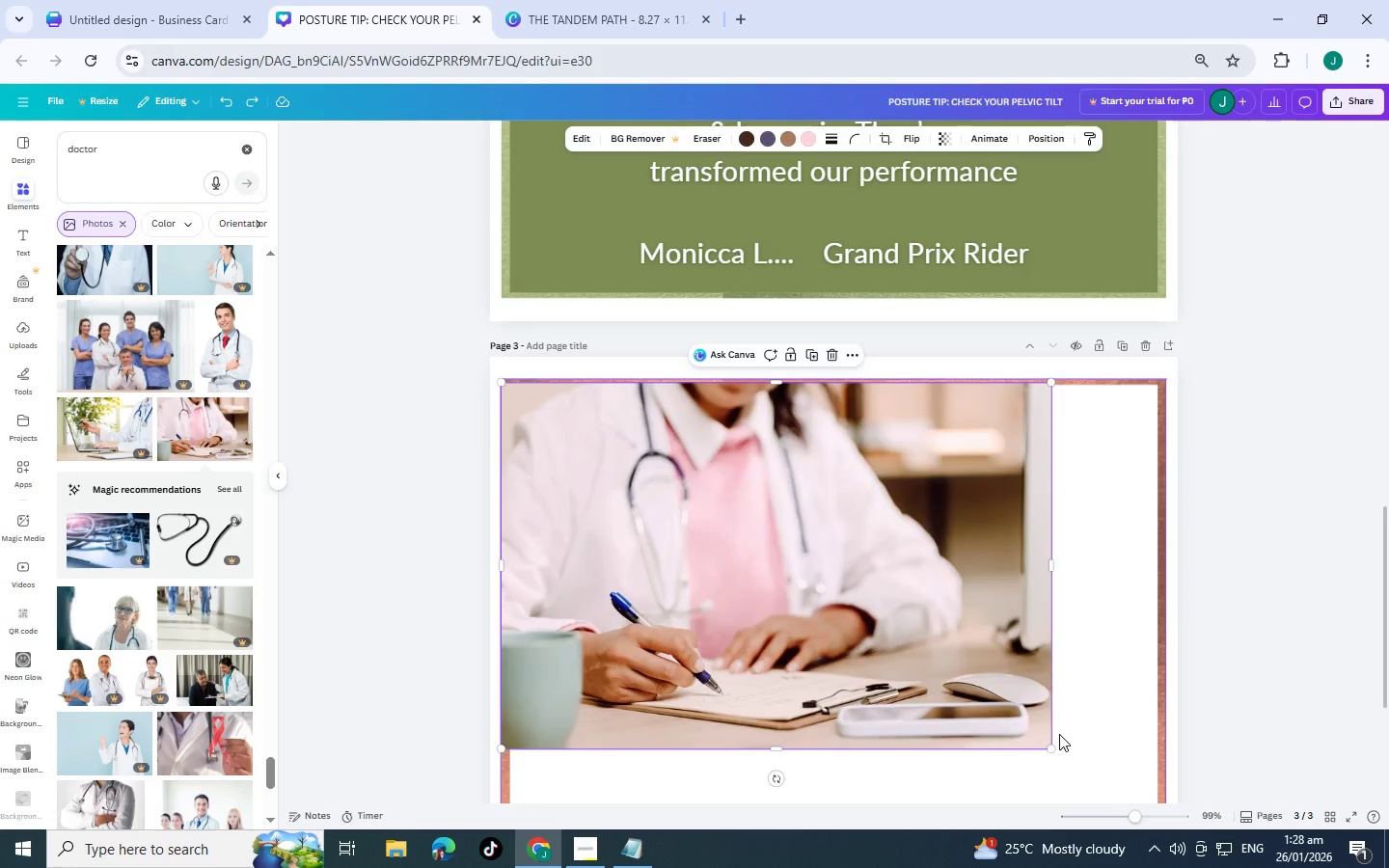 
key(Control+Z)
 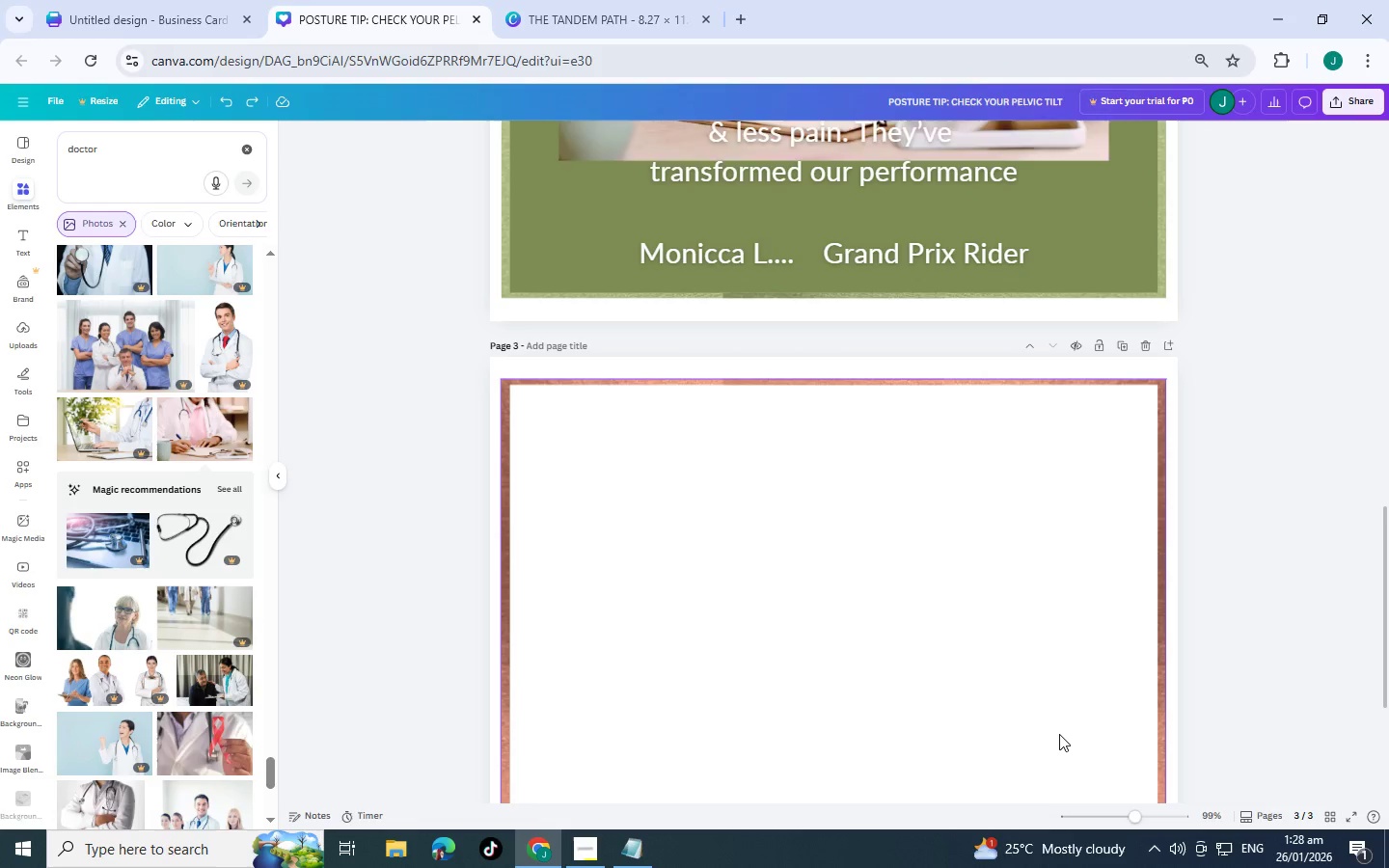 
key(Control+Z)
 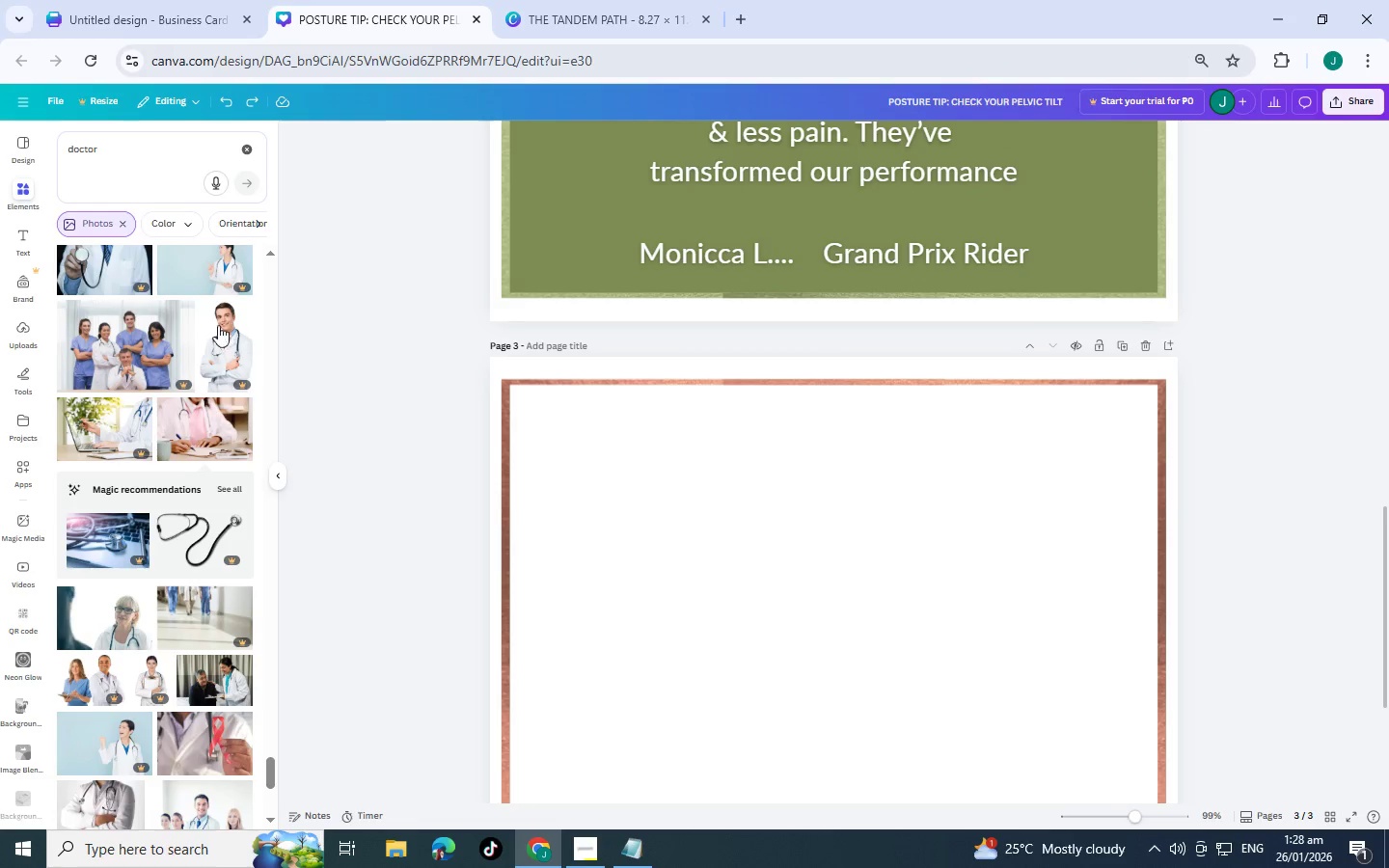 
left_click_drag(start_coordinate=[185, 421], to_coordinate=[698, 515])
 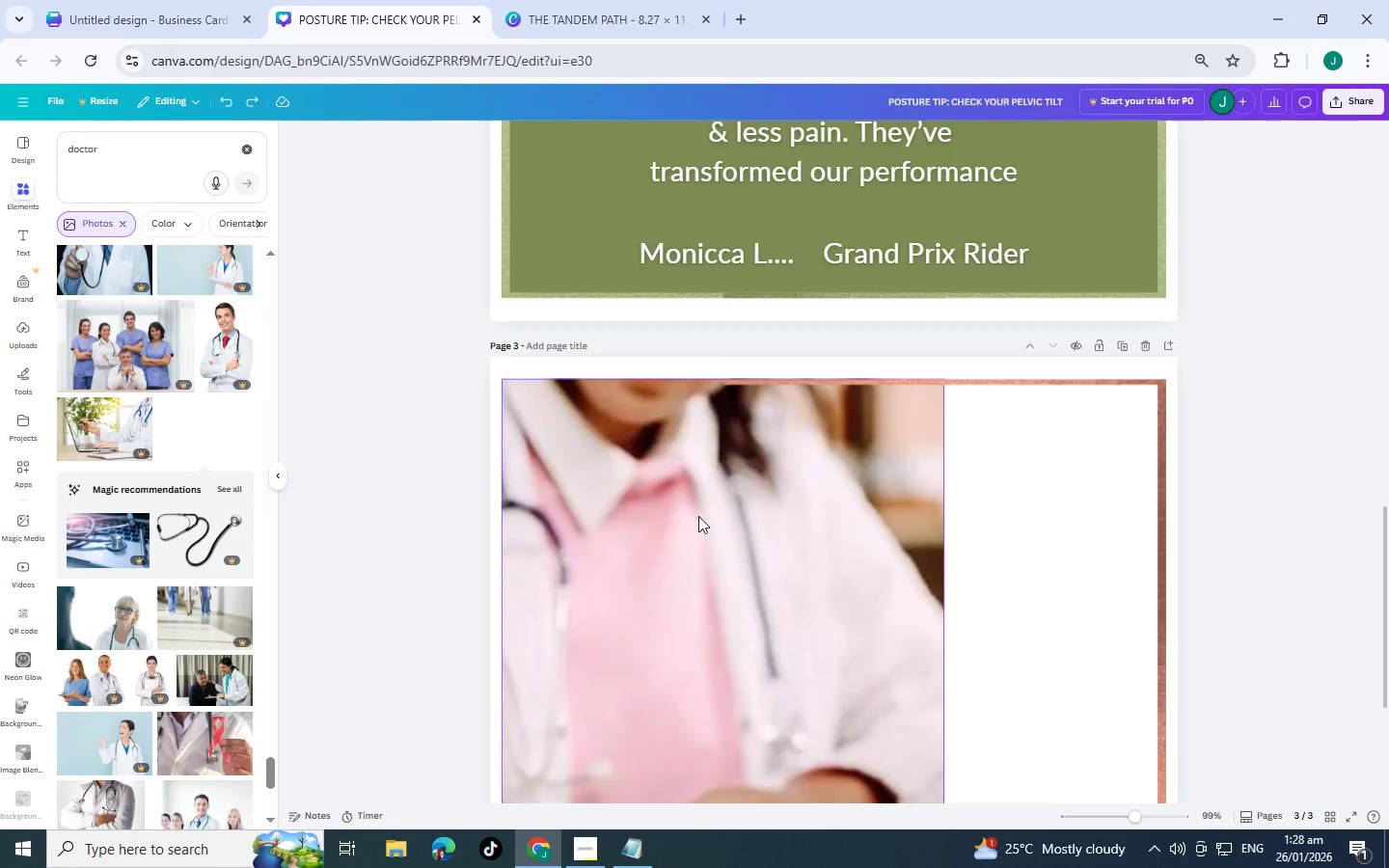 
scroll: coordinate [698, 526], scroll_direction: up, amount: 3.0
 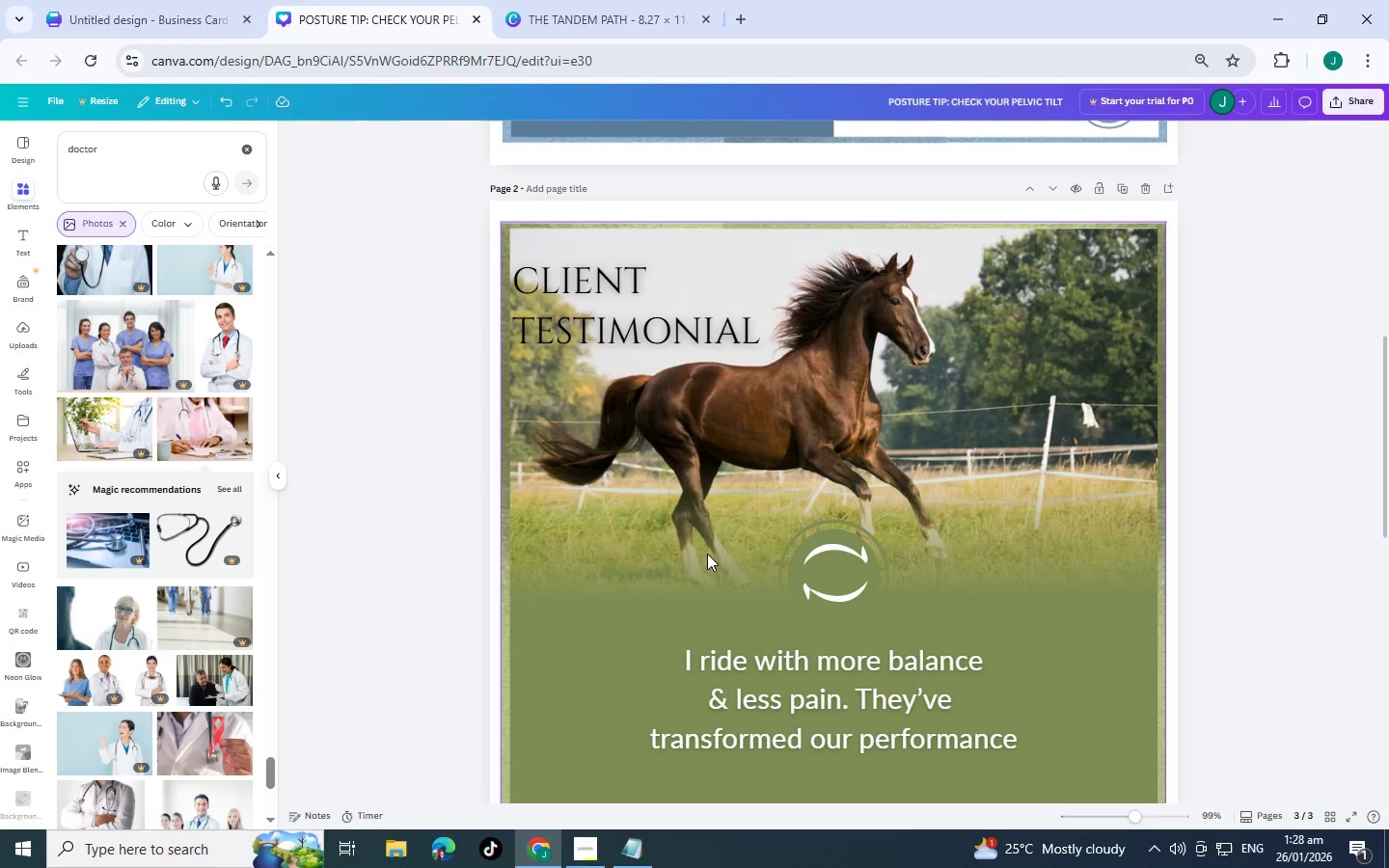 
scroll: coordinate [693, 609], scroll_direction: down, amount: 5.0
 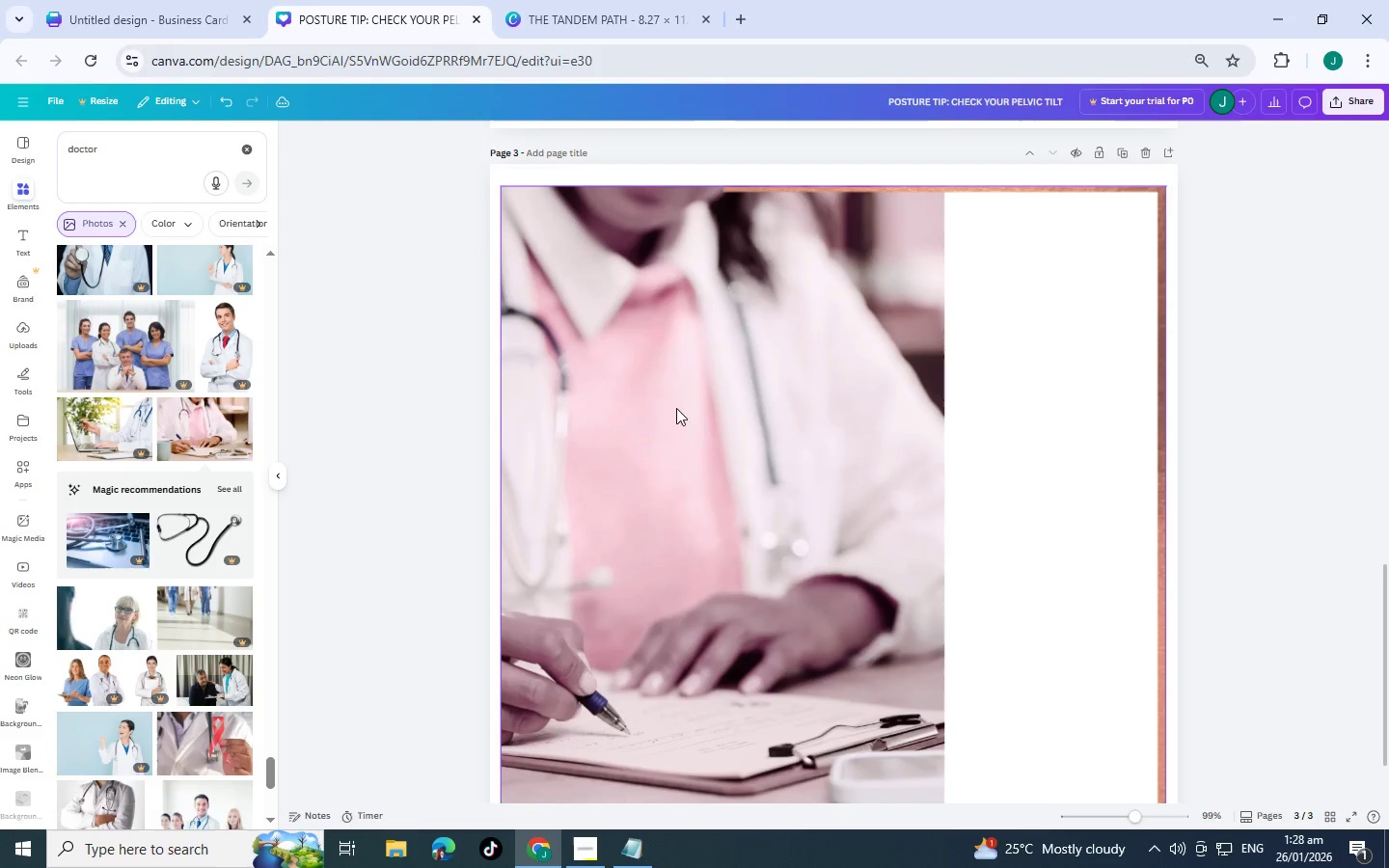 
key(Control+Z)
 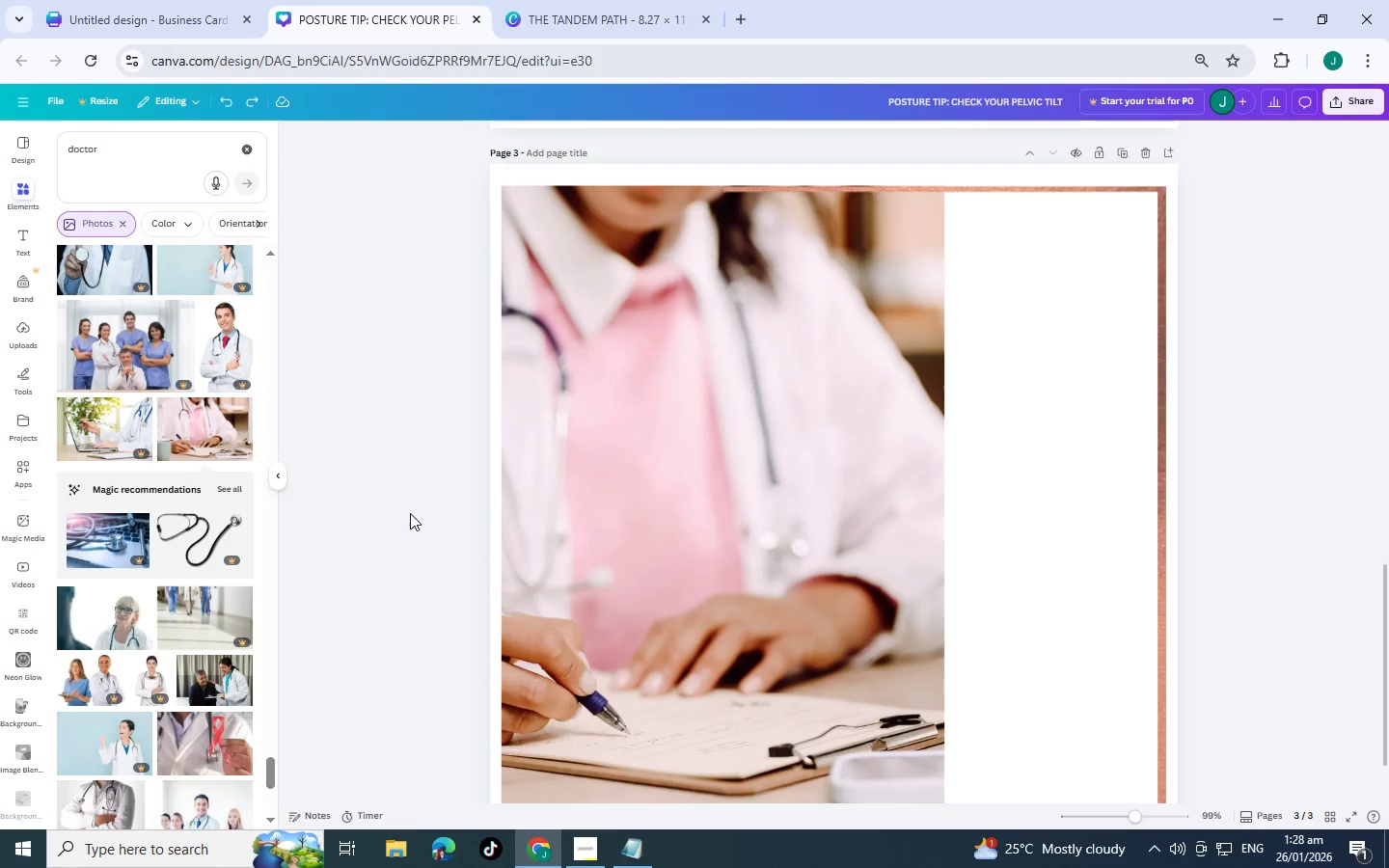 
left_click_drag(start_coordinate=[681, 453], to_coordinate=[806, 469])
 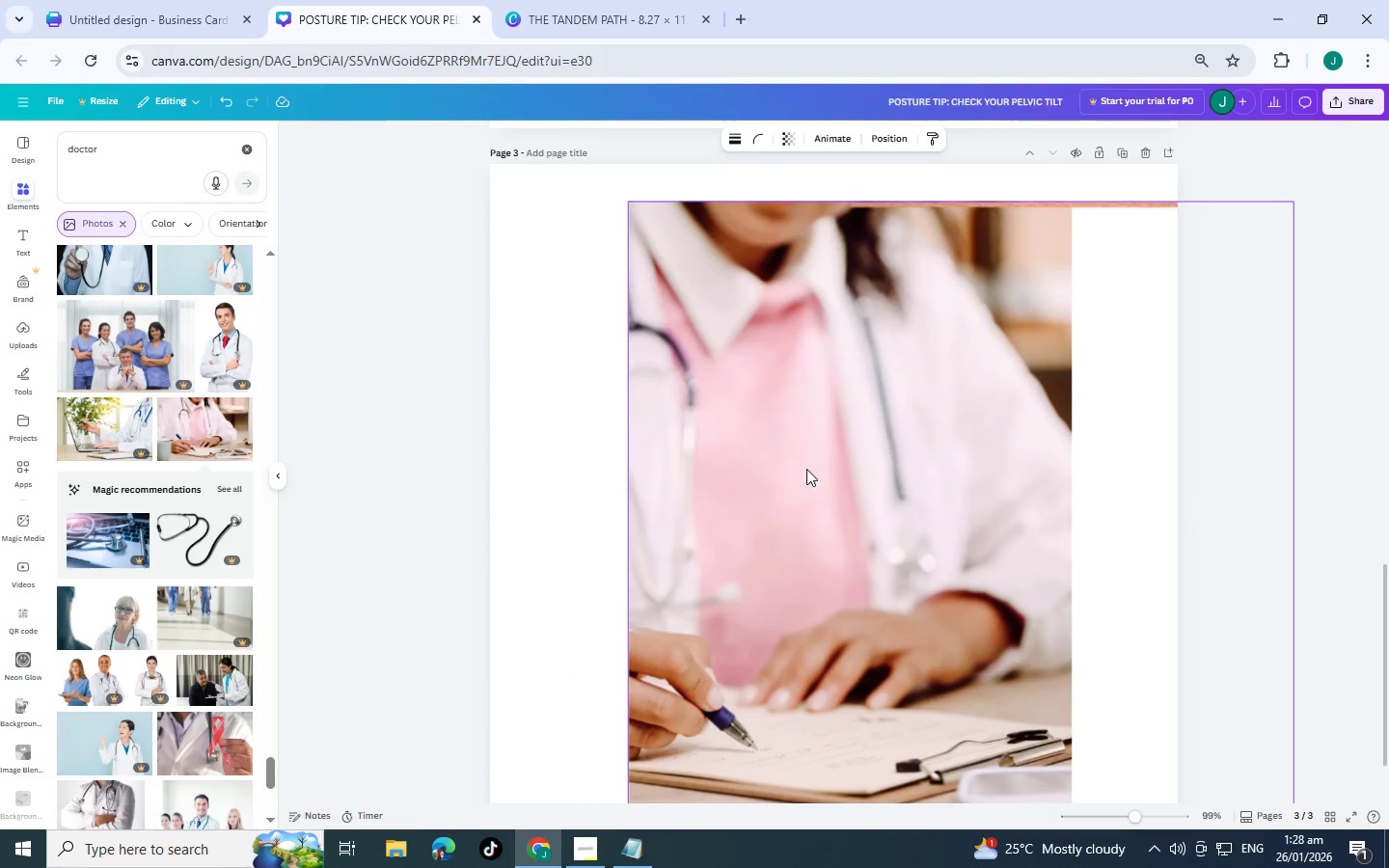 
key(Control+Z)
 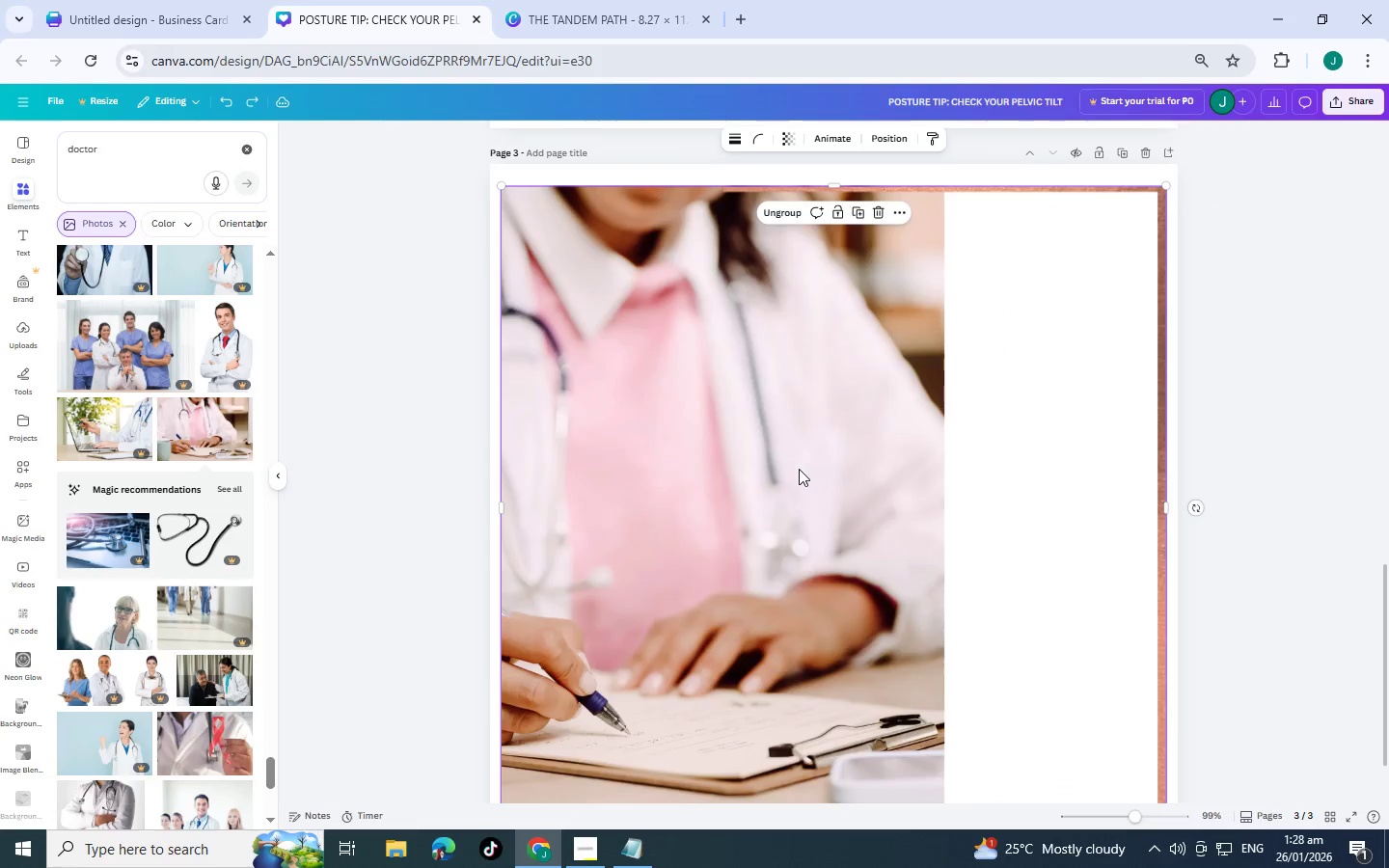 
key(Control+Z)
 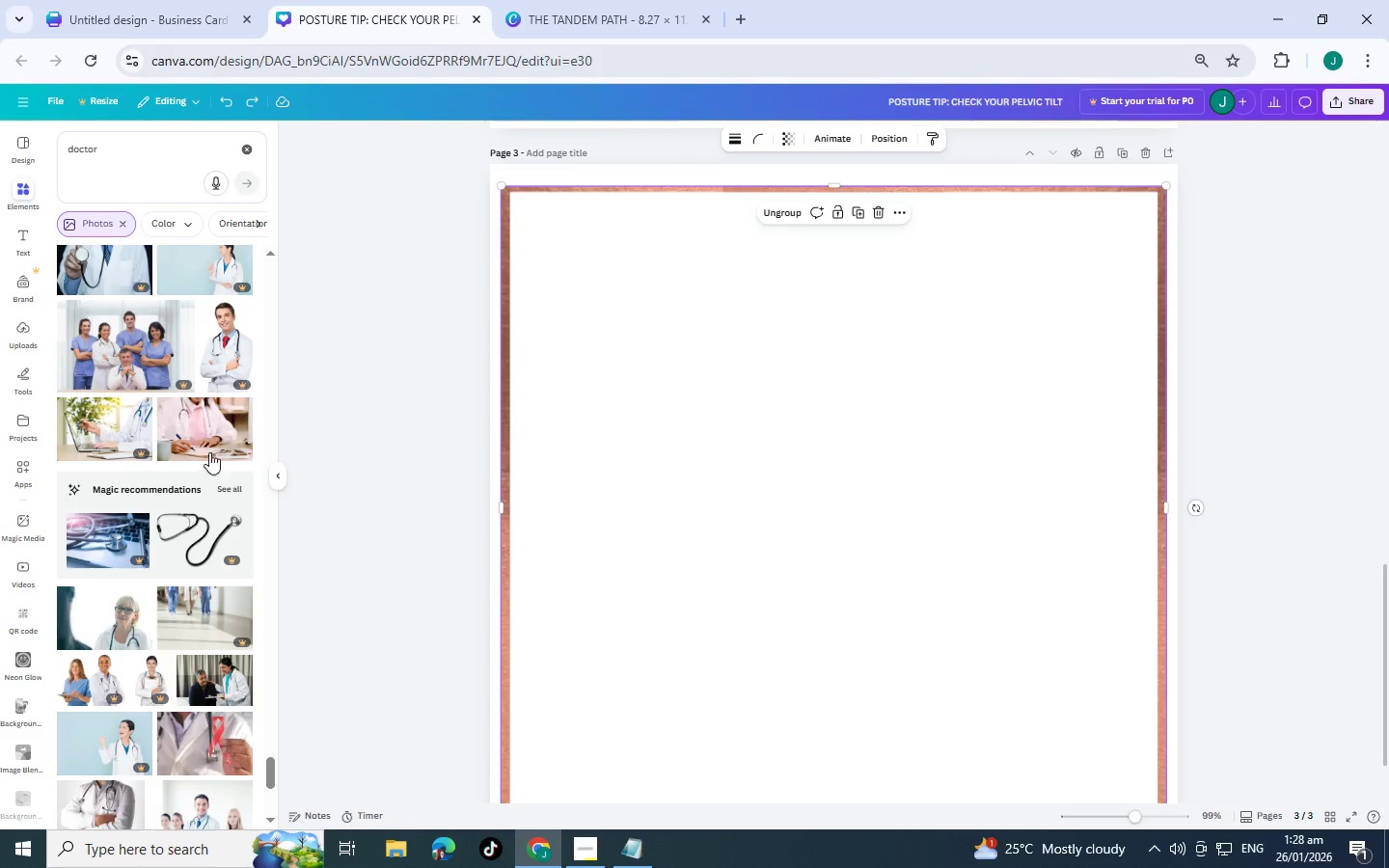 
left_click_drag(start_coordinate=[210, 429], to_coordinate=[201, 435])
 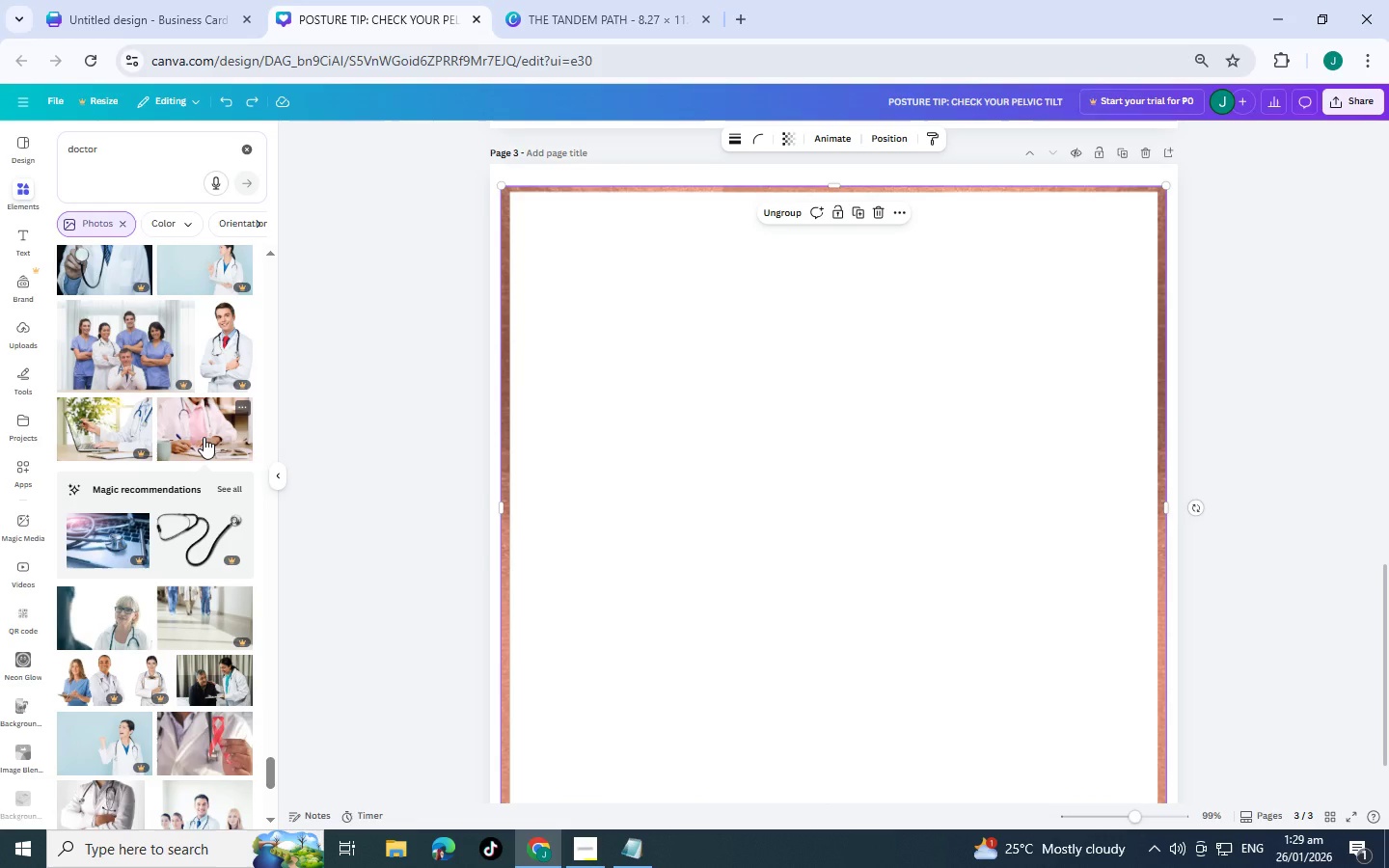 
left_click([204, 437])
 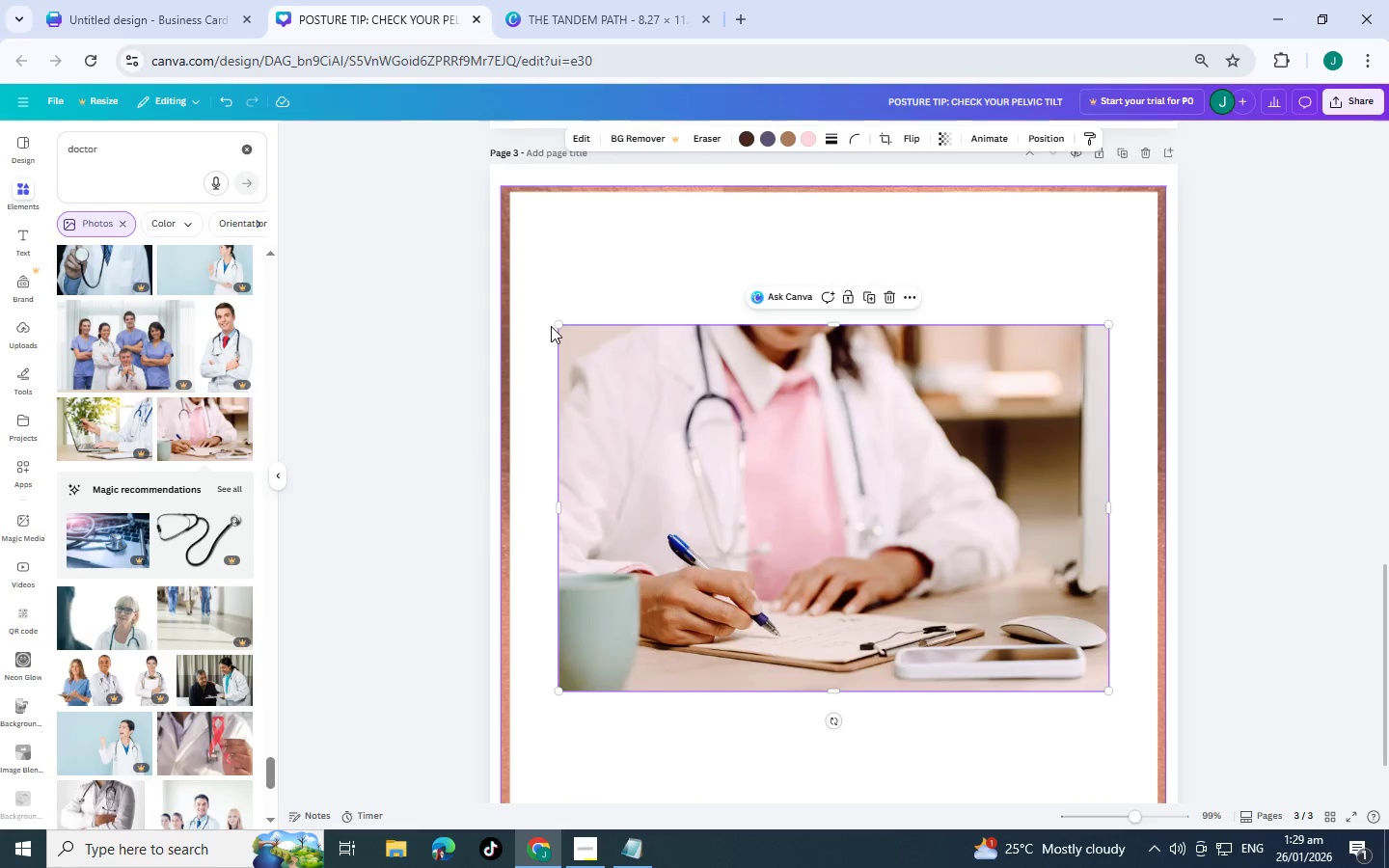 
left_click_drag(start_coordinate=[555, 326], to_coordinate=[504, 293])
 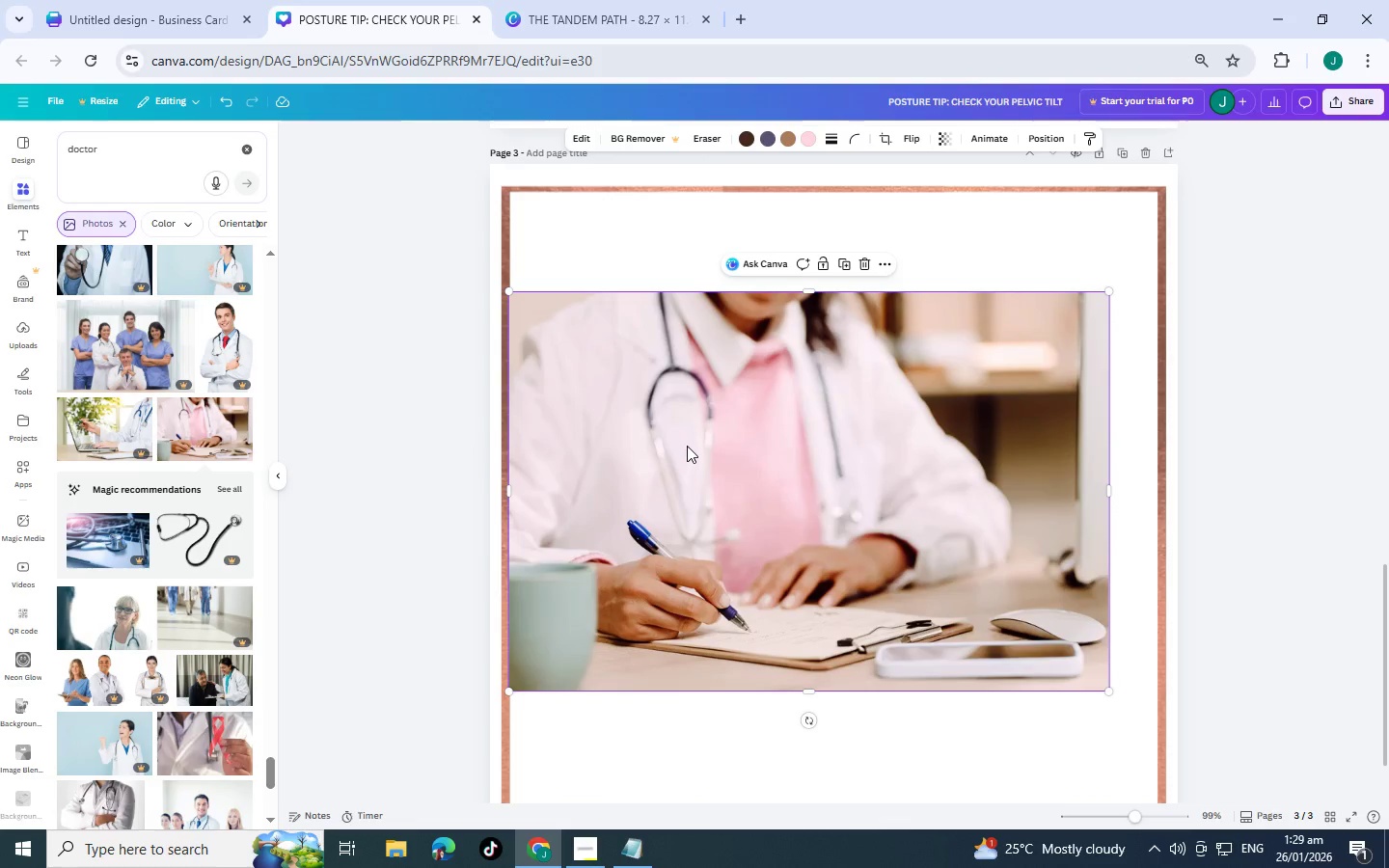 
left_click_drag(start_coordinate=[687, 446], to_coordinate=[684, 345])
 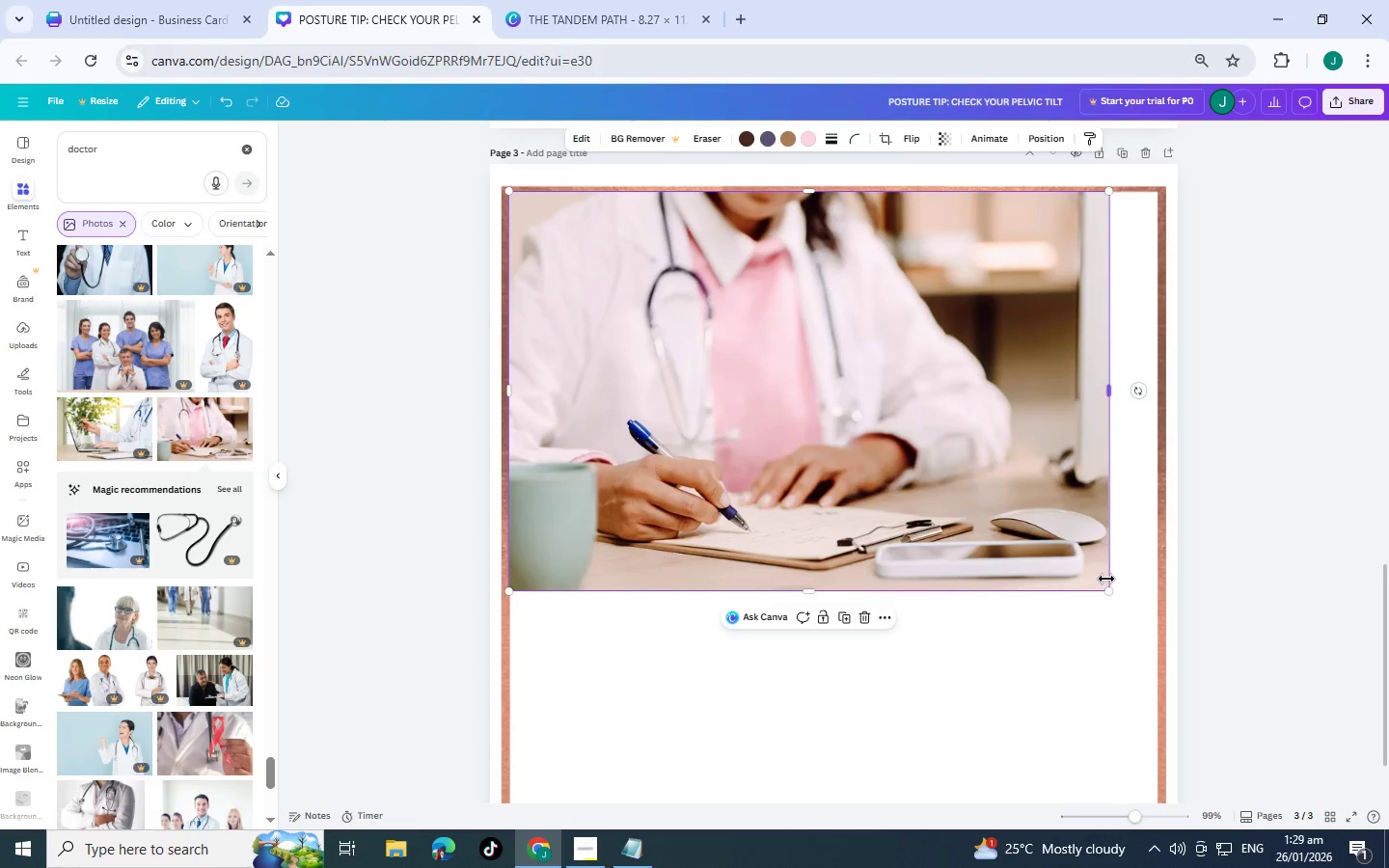 
left_click_drag(start_coordinate=[1109, 590], to_coordinate=[1173, 610])
 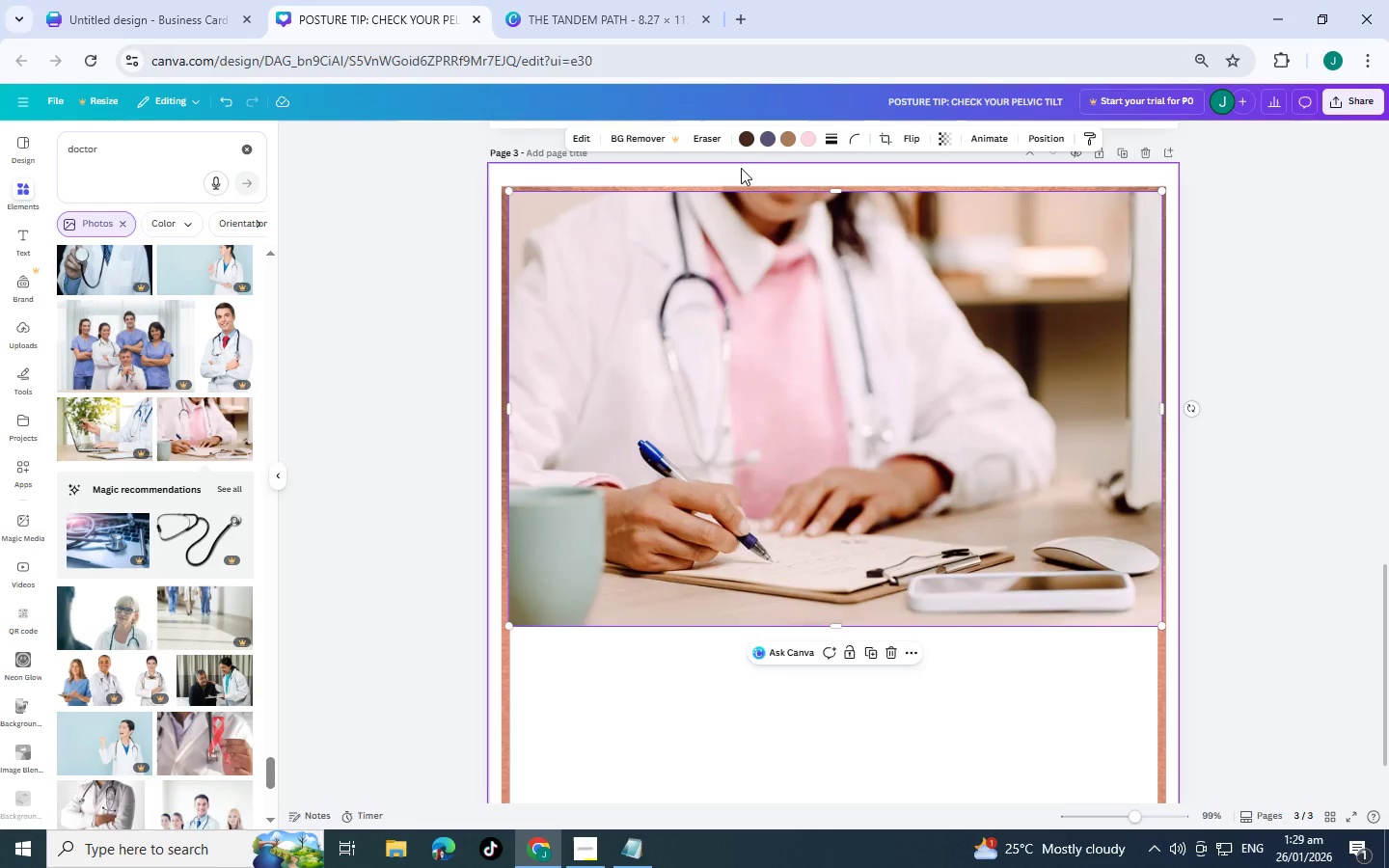 
wait(11.22)
 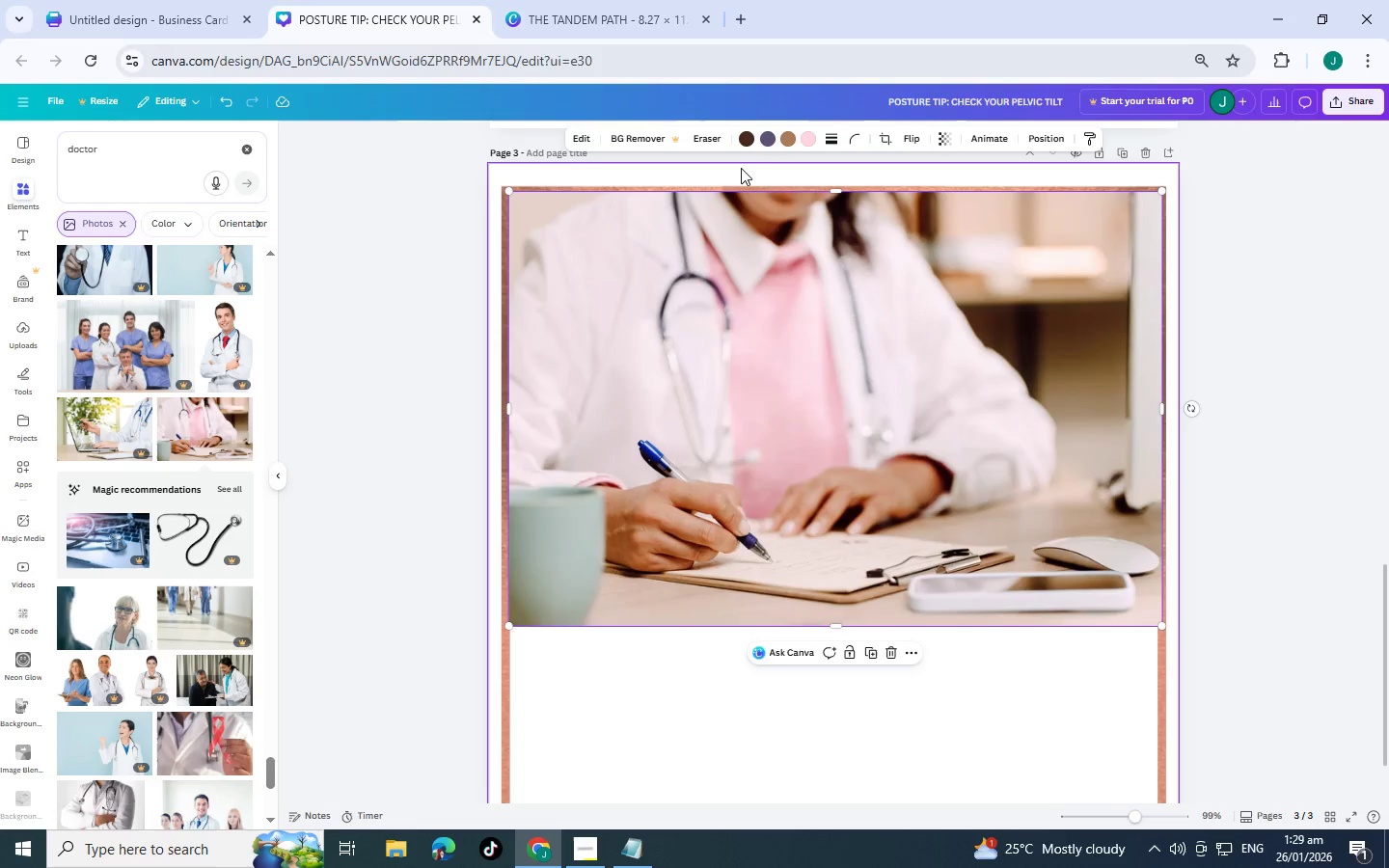 
left_click([814, 396])
 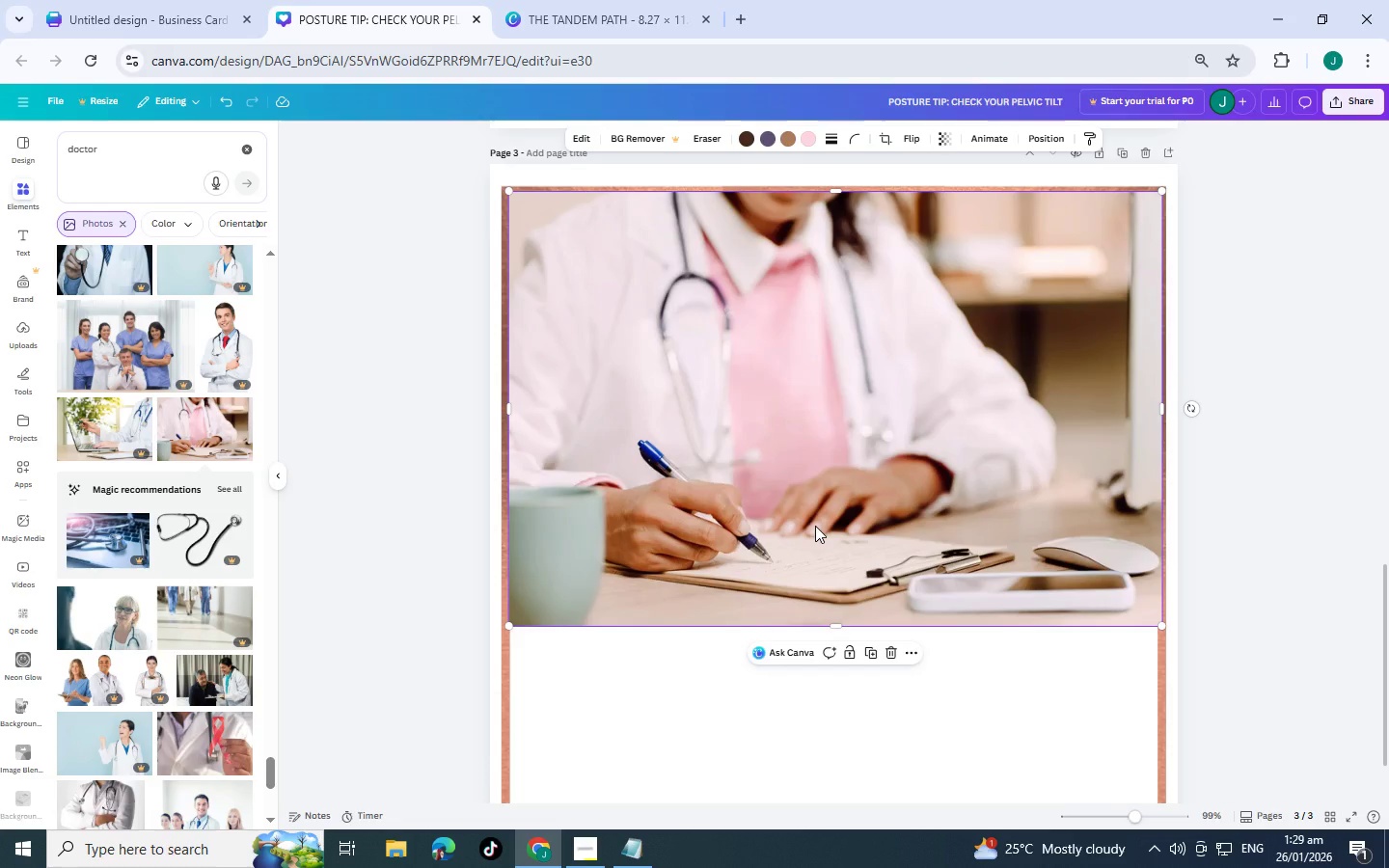 
left_click([815, 526])
 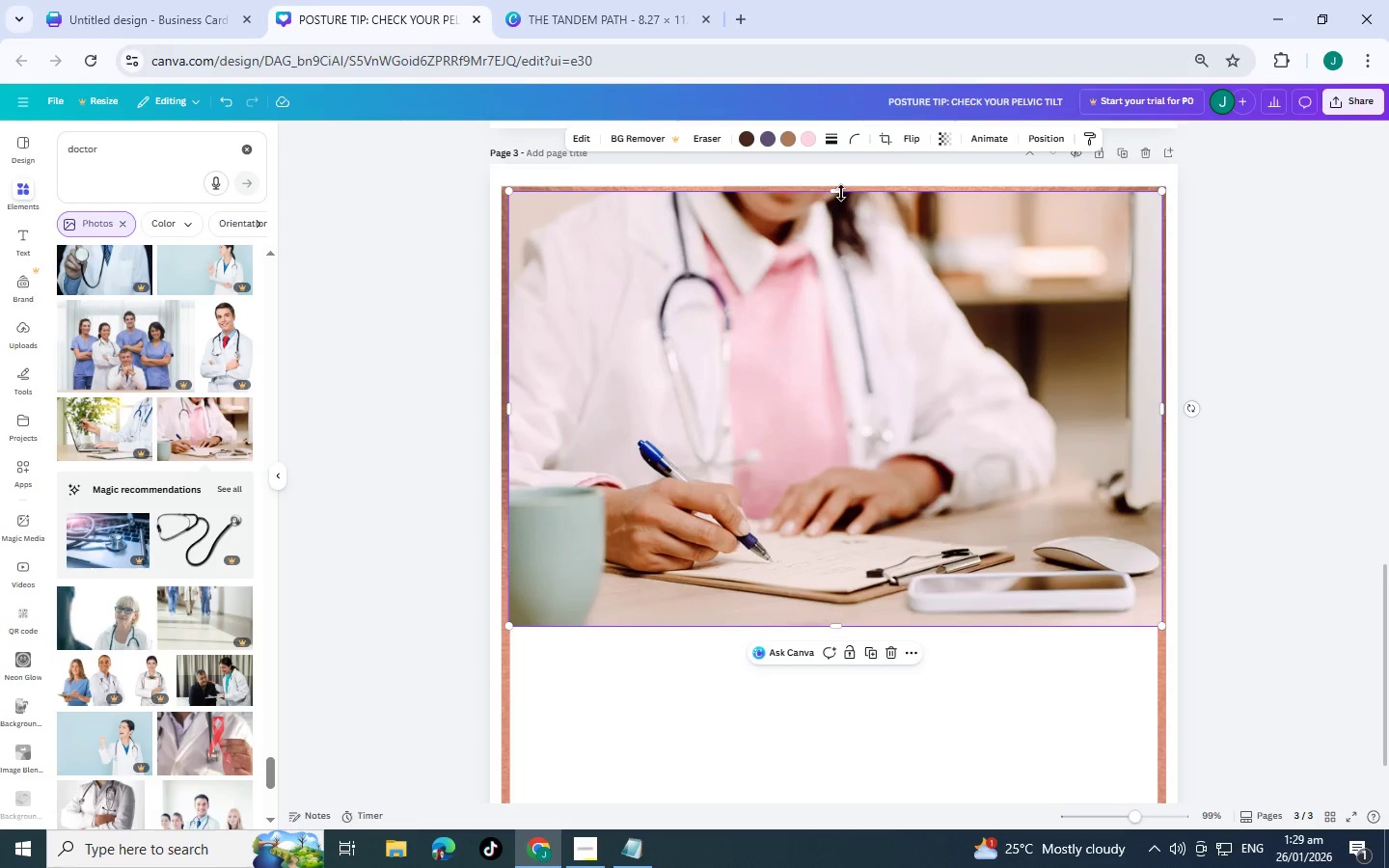 
left_click_drag(start_coordinate=[841, 193], to_coordinate=[847, 295])
 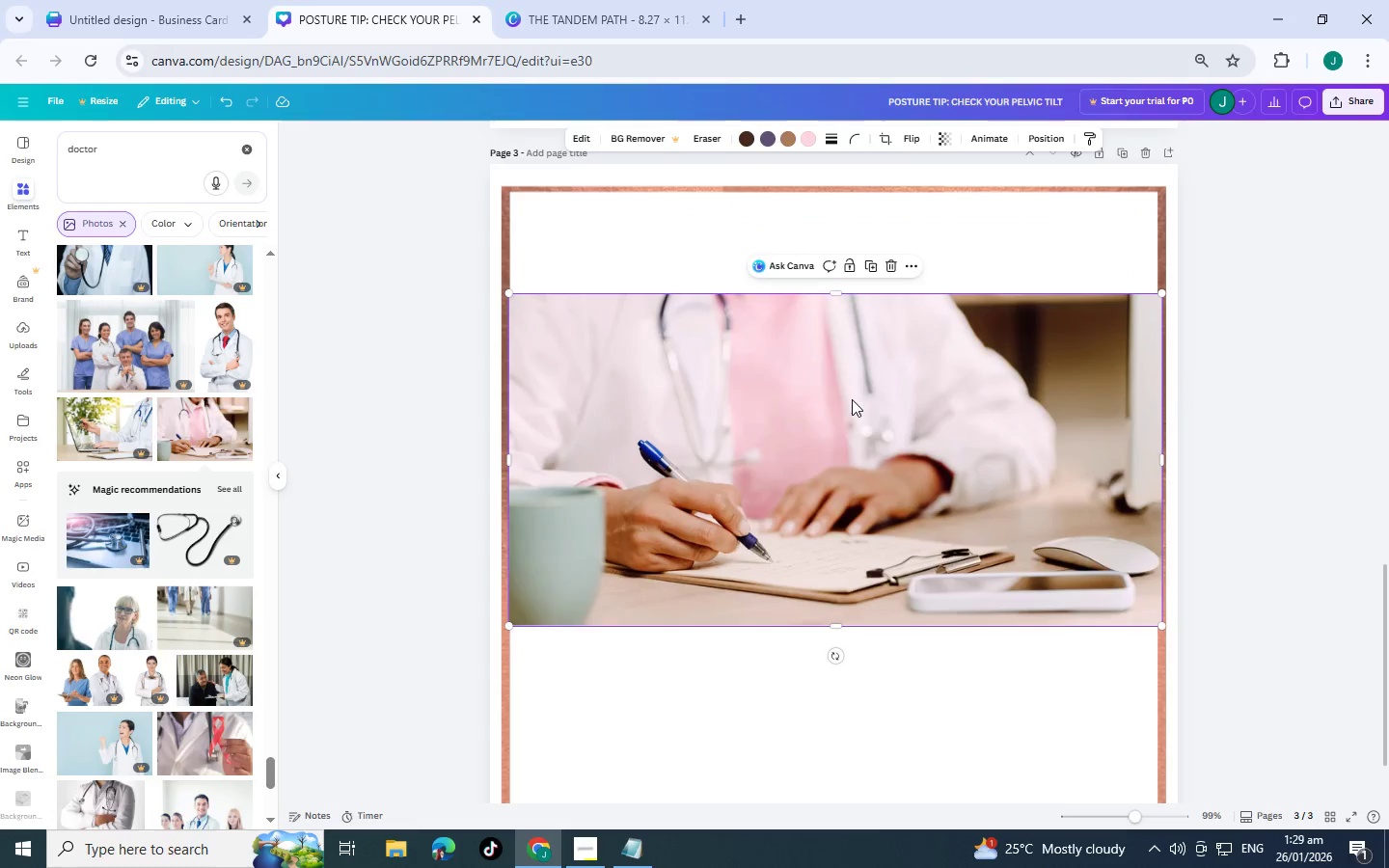 
left_click_drag(start_coordinate=[852, 402], to_coordinate=[851, 301])
 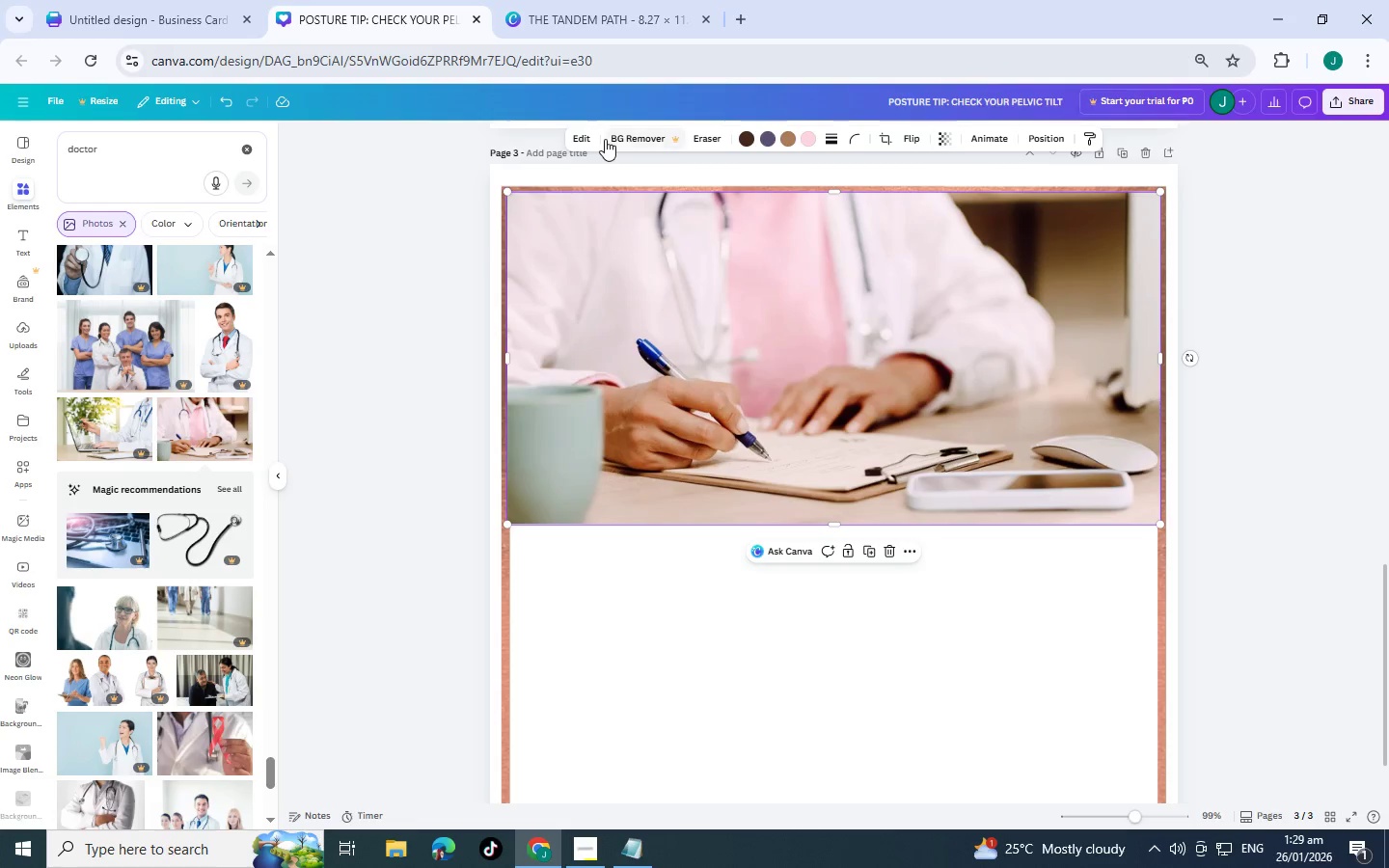 
scroll: coordinate [24, 613], scroll_direction: down, amount: 5.0
 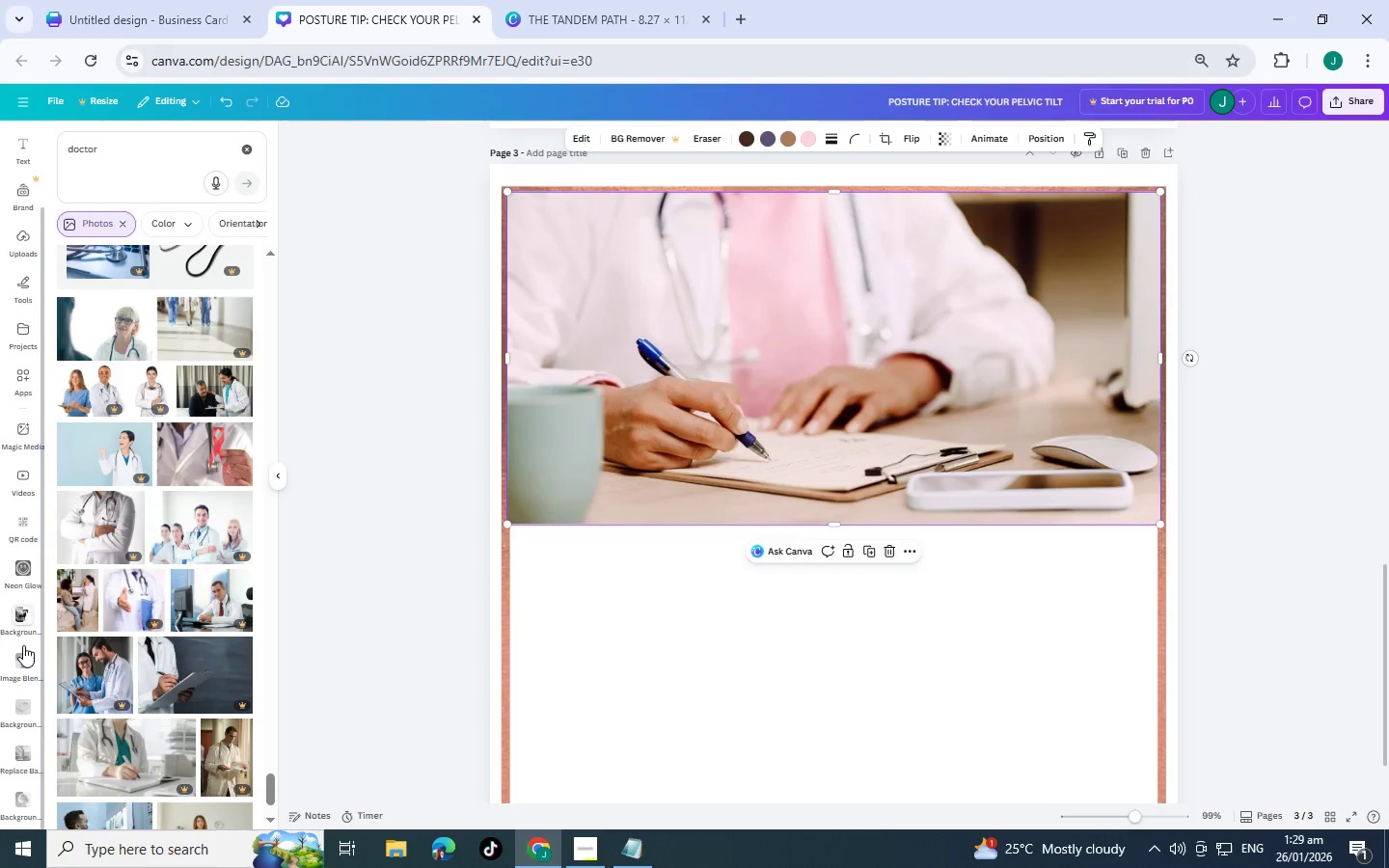 
left_click([23, 650])
 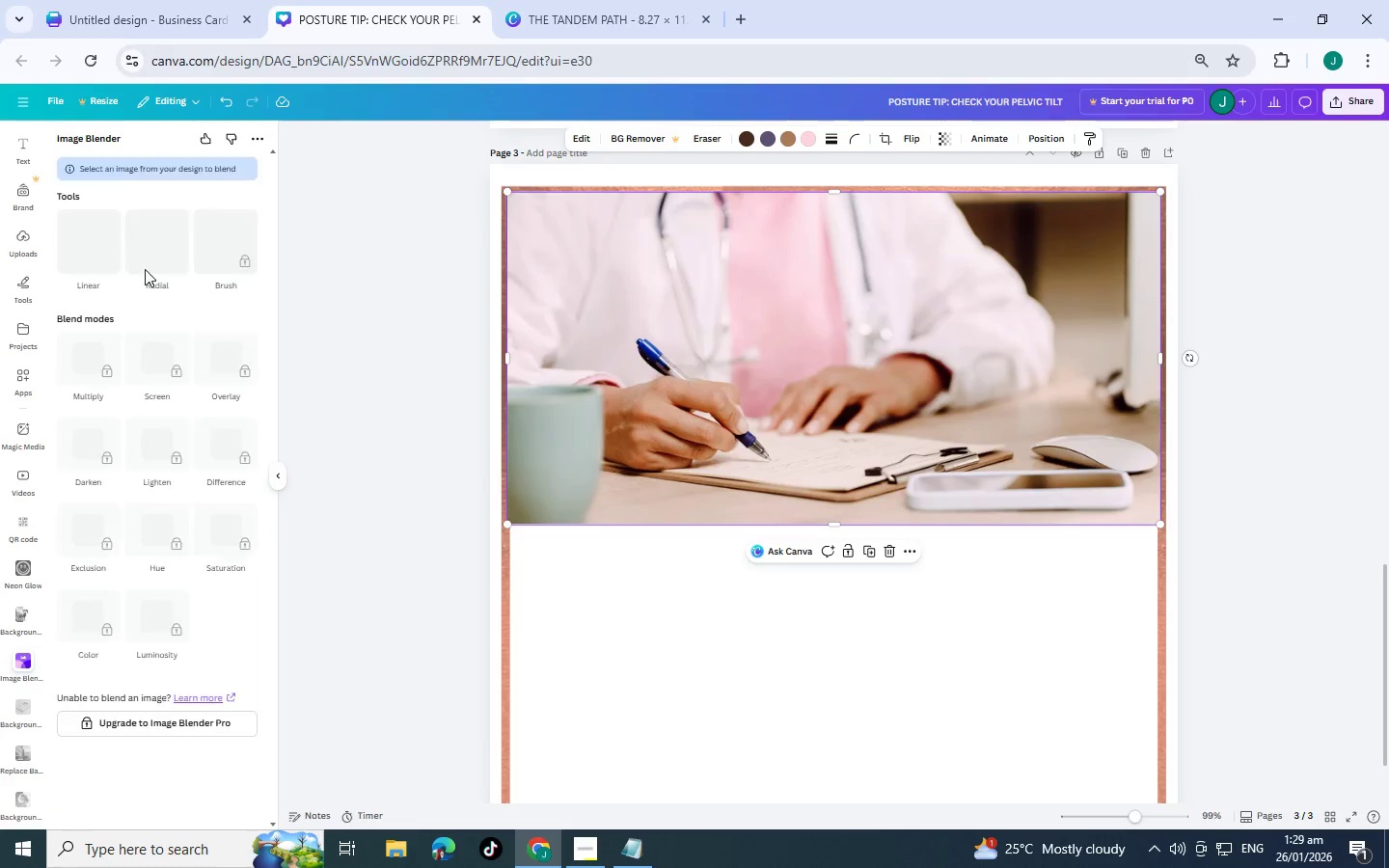 
left_click([103, 258])
 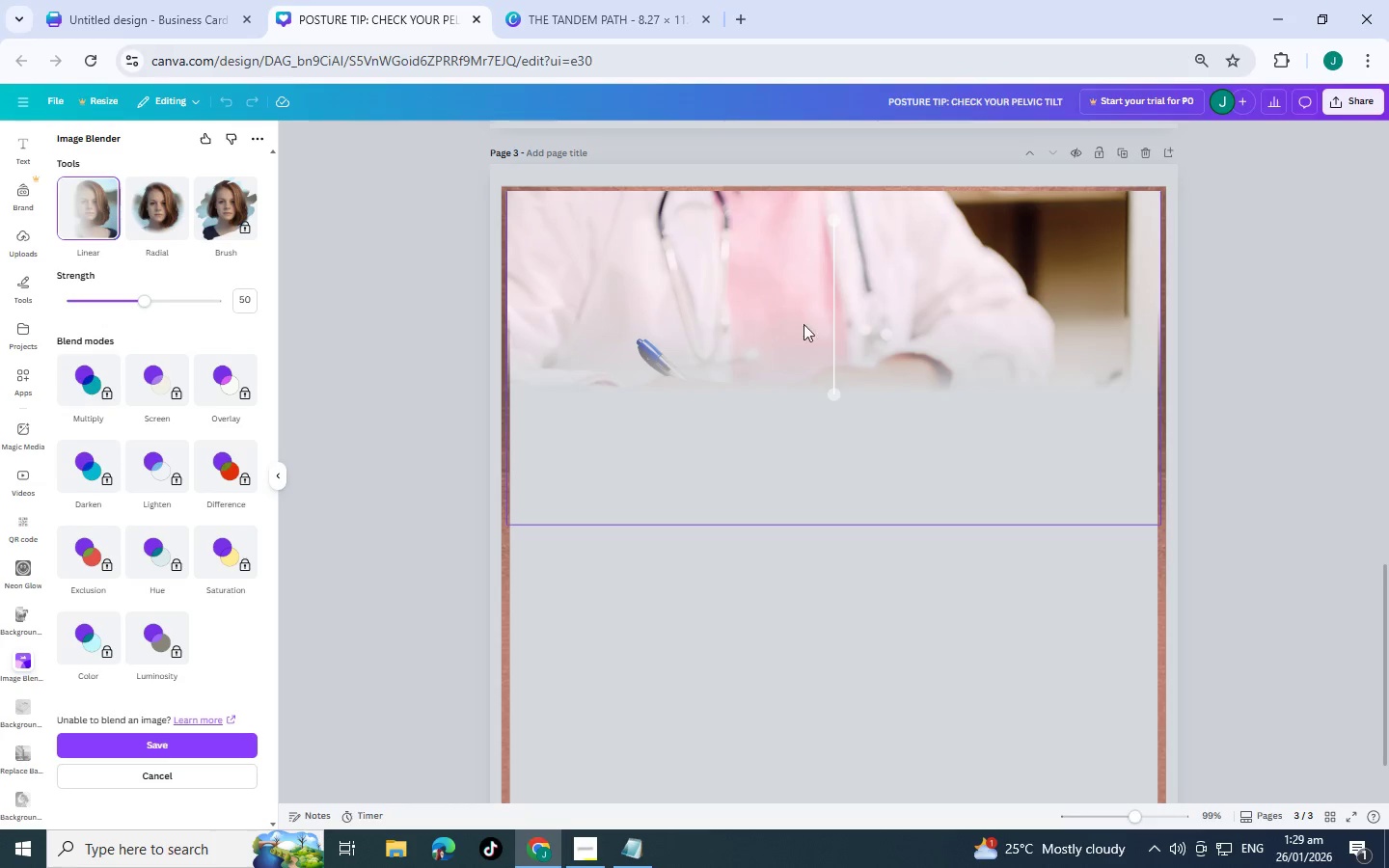 
left_click_drag(start_coordinate=[834, 395], to_coordinate=[828, 487])
 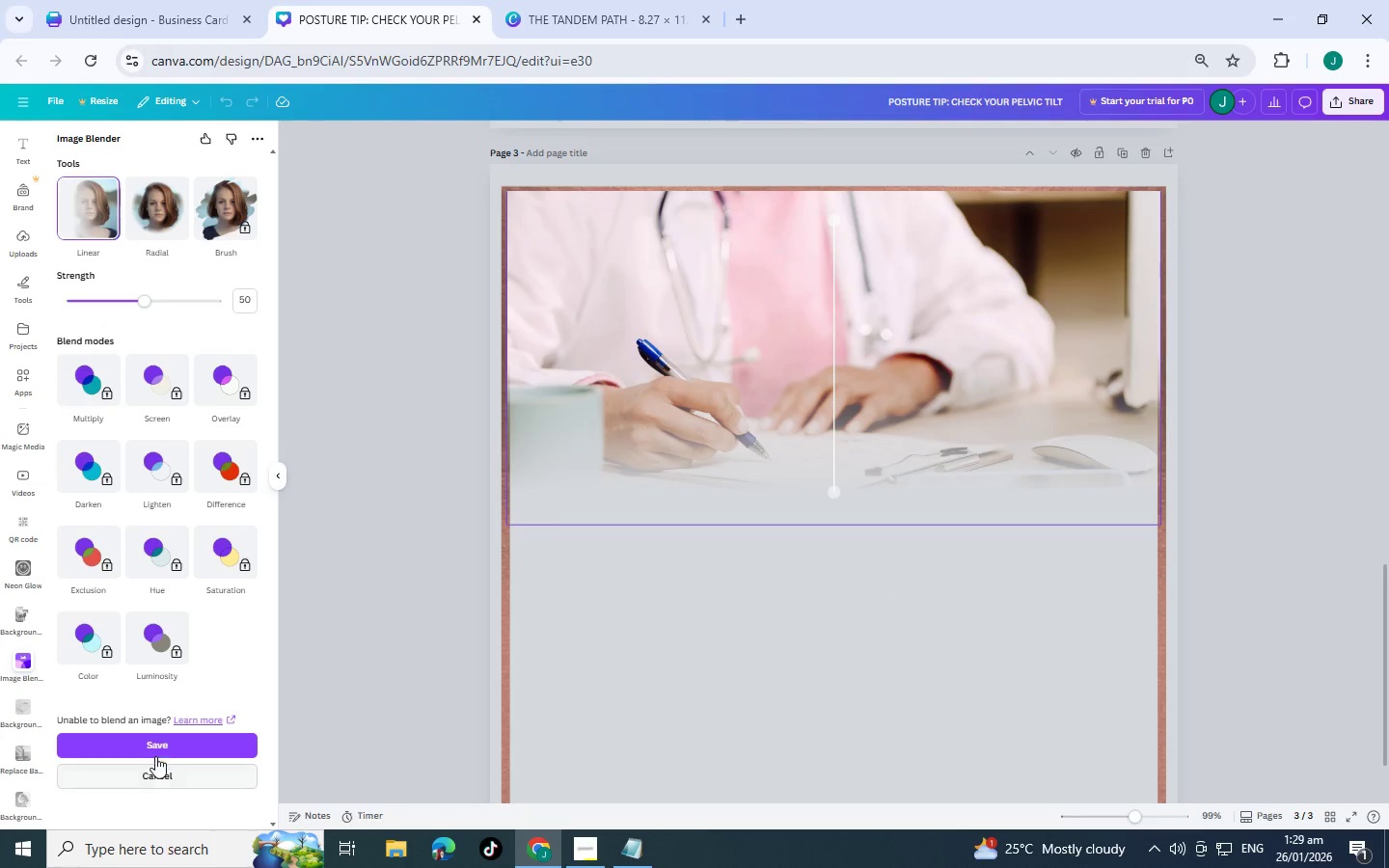 
left_click([155, 753])
 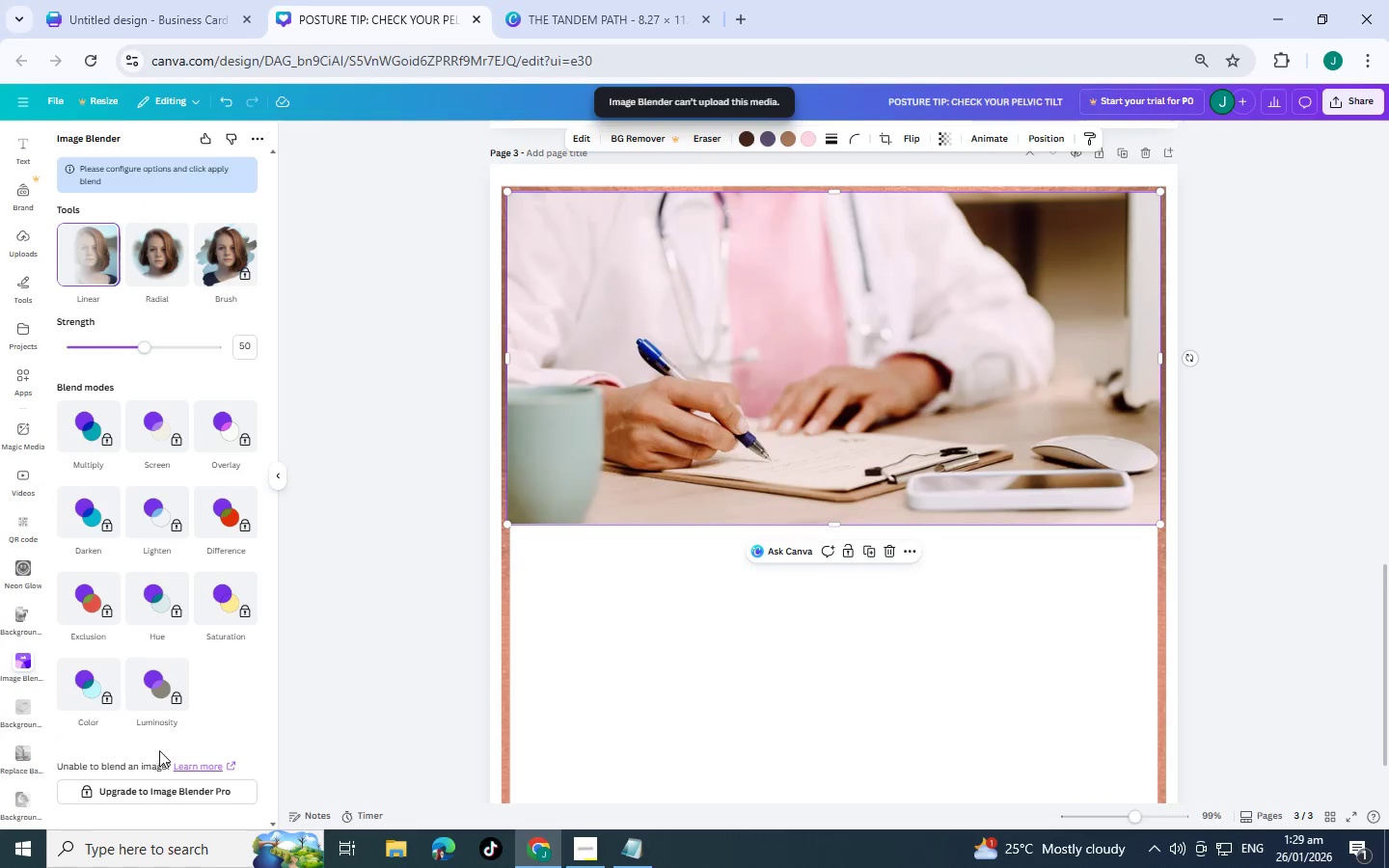 
wait(5.25)
 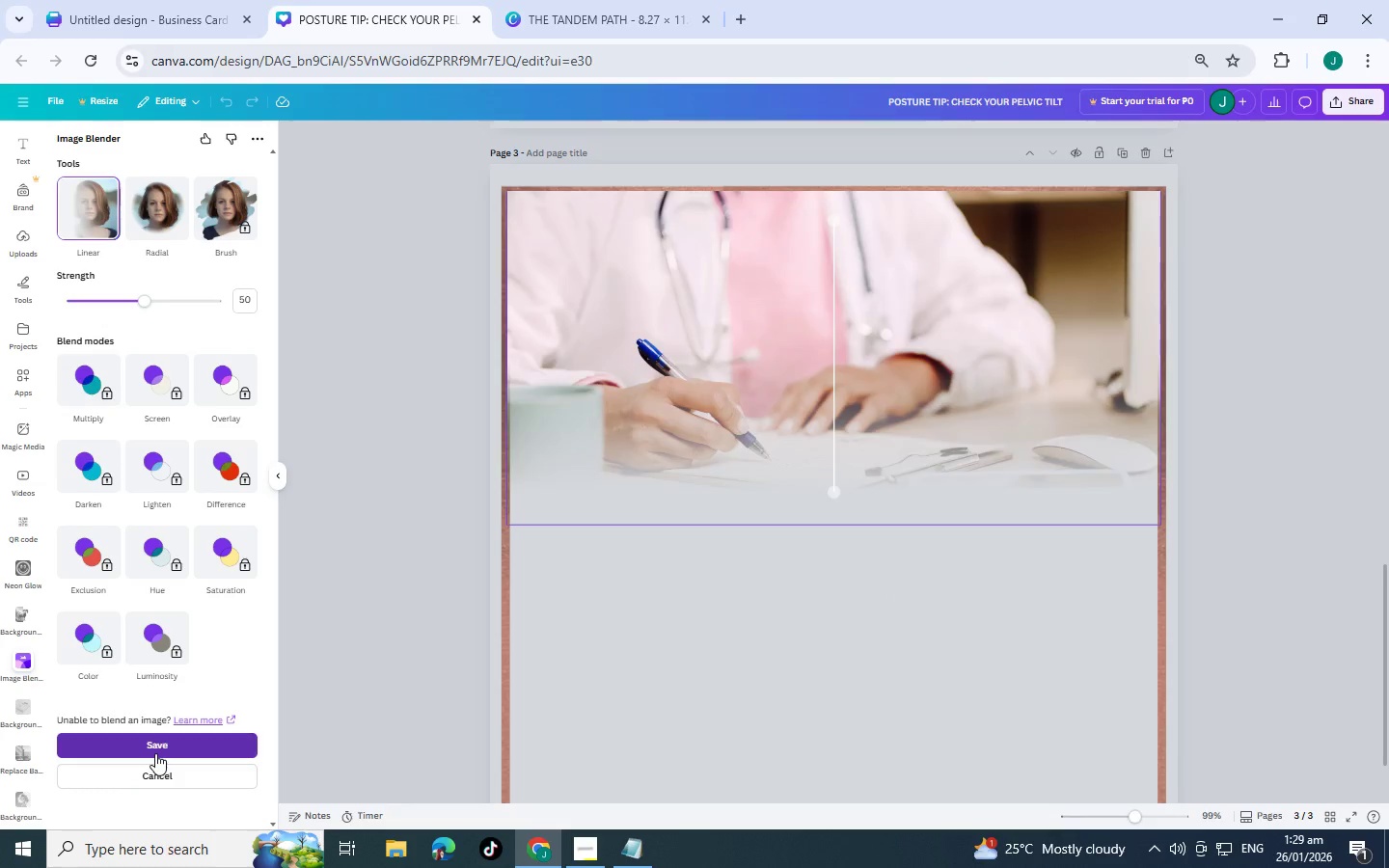 
left_click_drag(start_coordinate=[1157, 526], to_coordinate=[831, 414])
 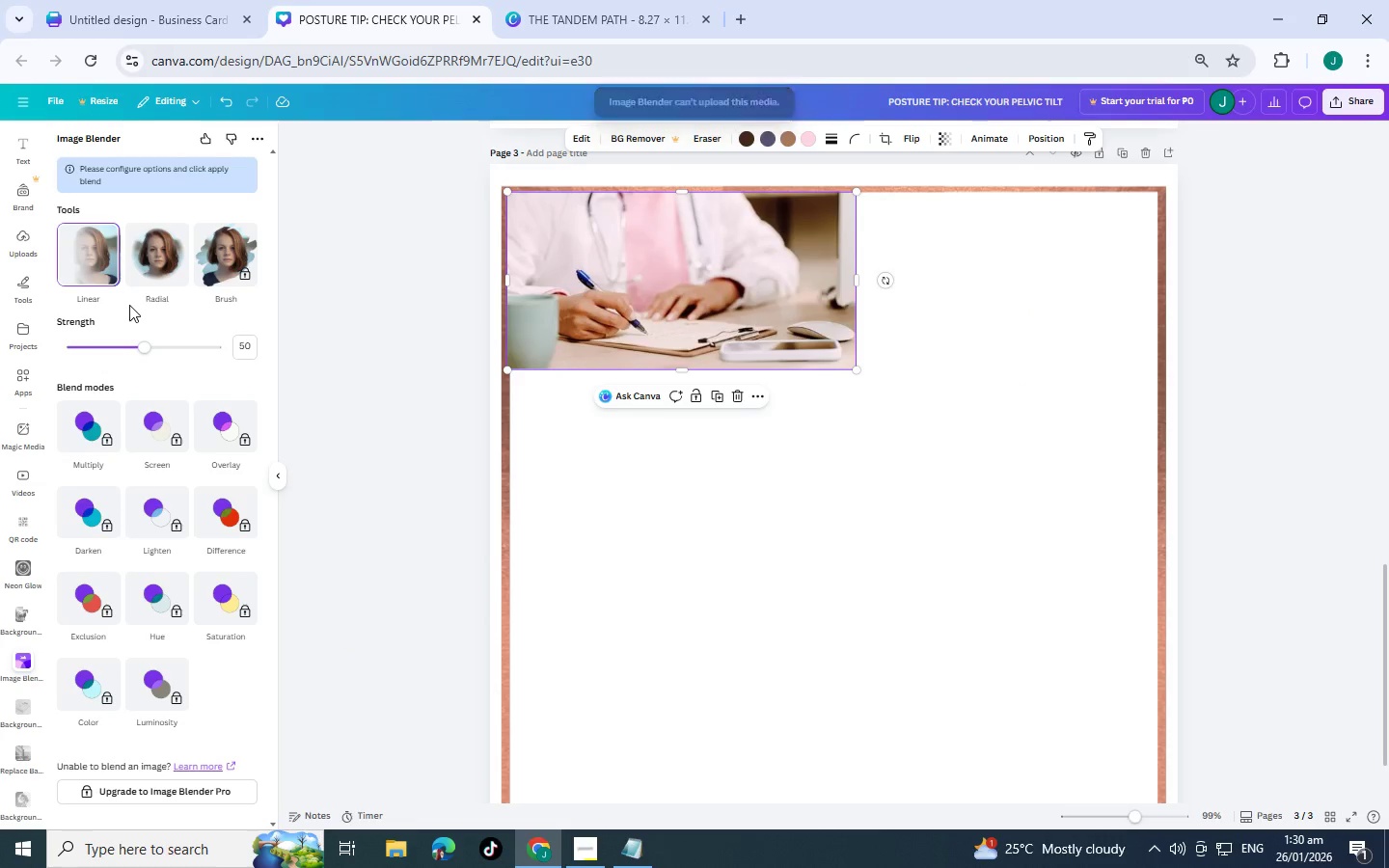 
left_click([153, 247])
 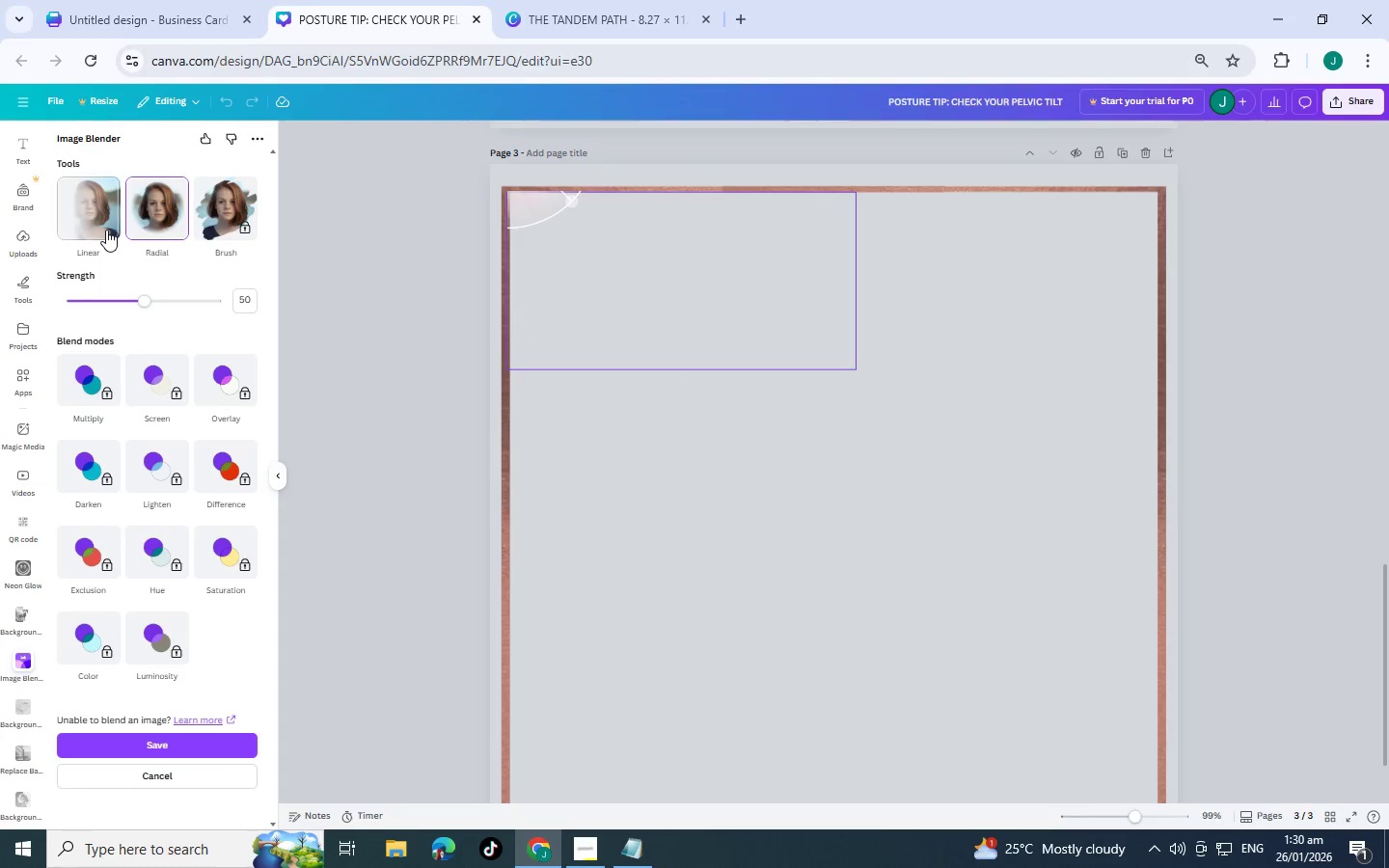 
left_click([83, 208])
 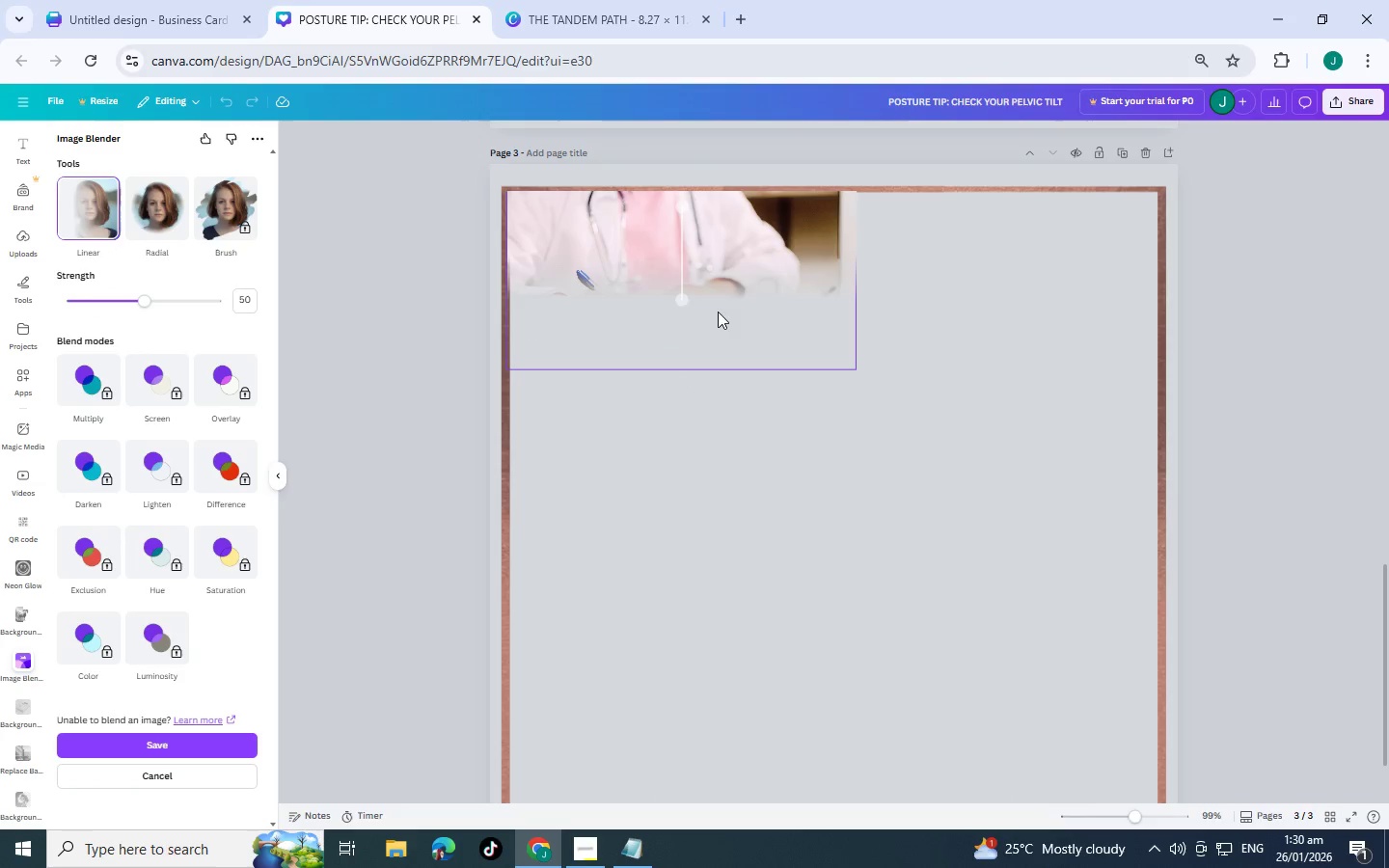 
left_click_drag(start_coordinate=[682, 303], to_coordinate=[671, 349])
 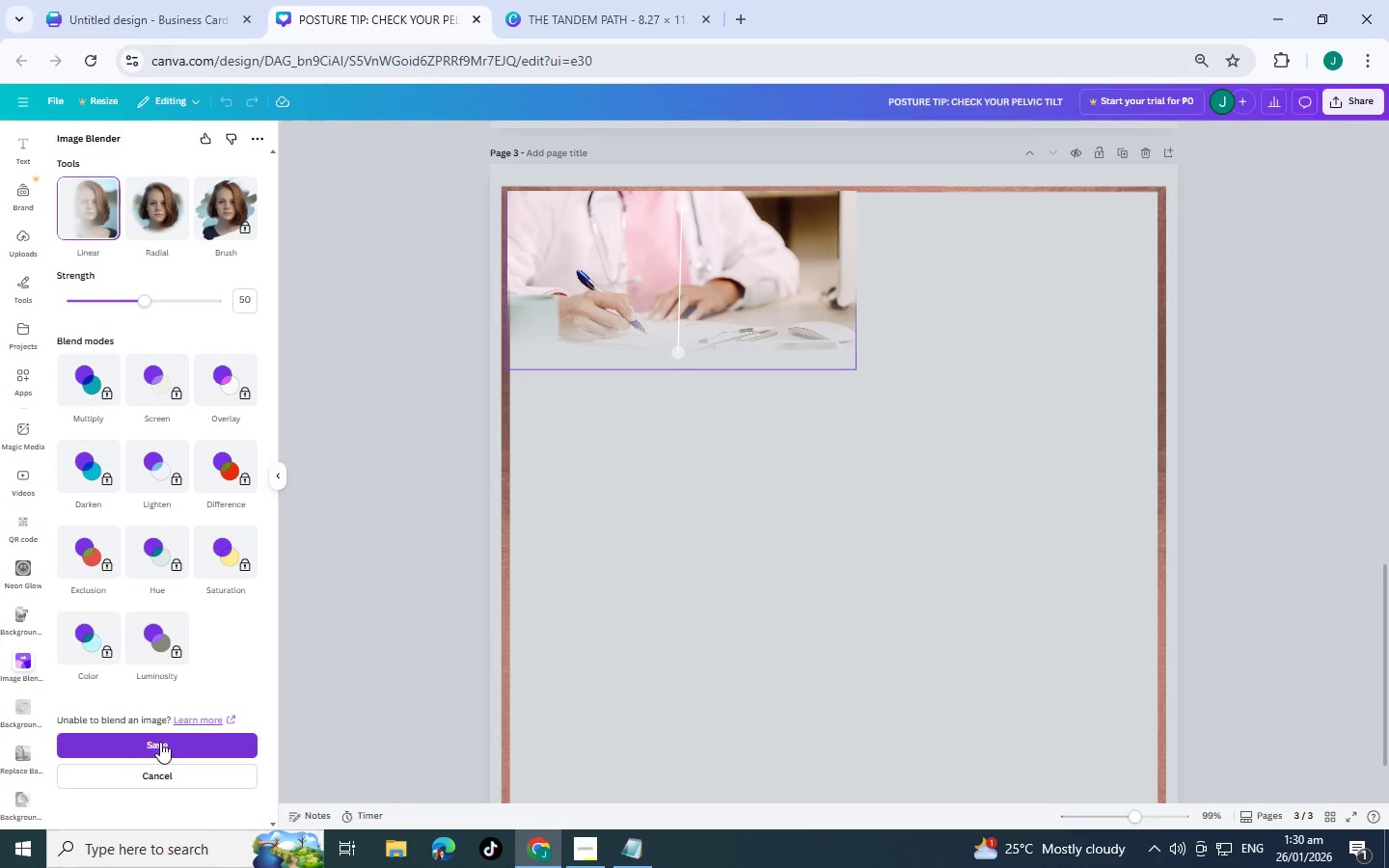 
left_click([160, 741])
 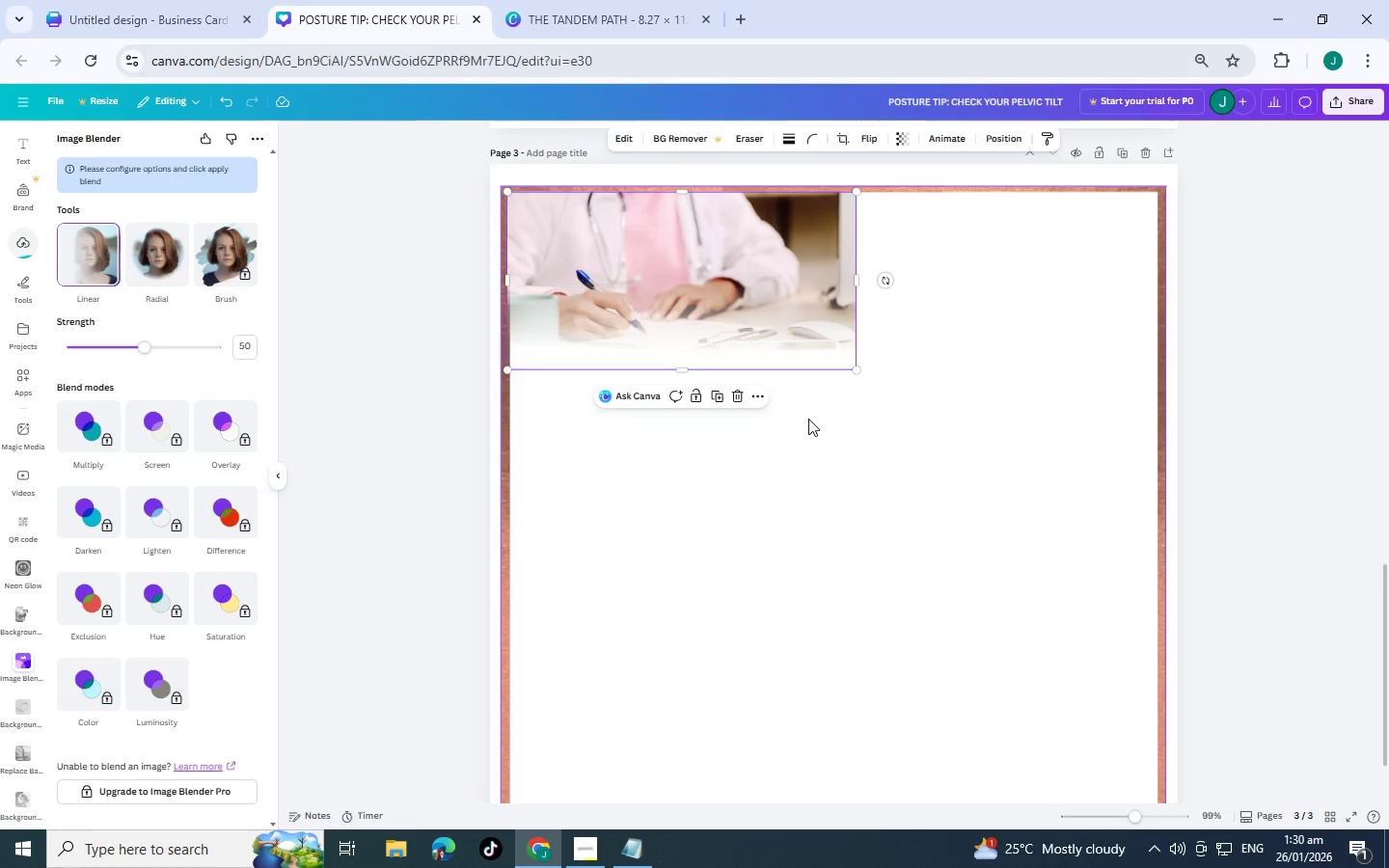 
left_click_drag(start_coordinate=[856, 369], to_coordinate=[1171, 505])
 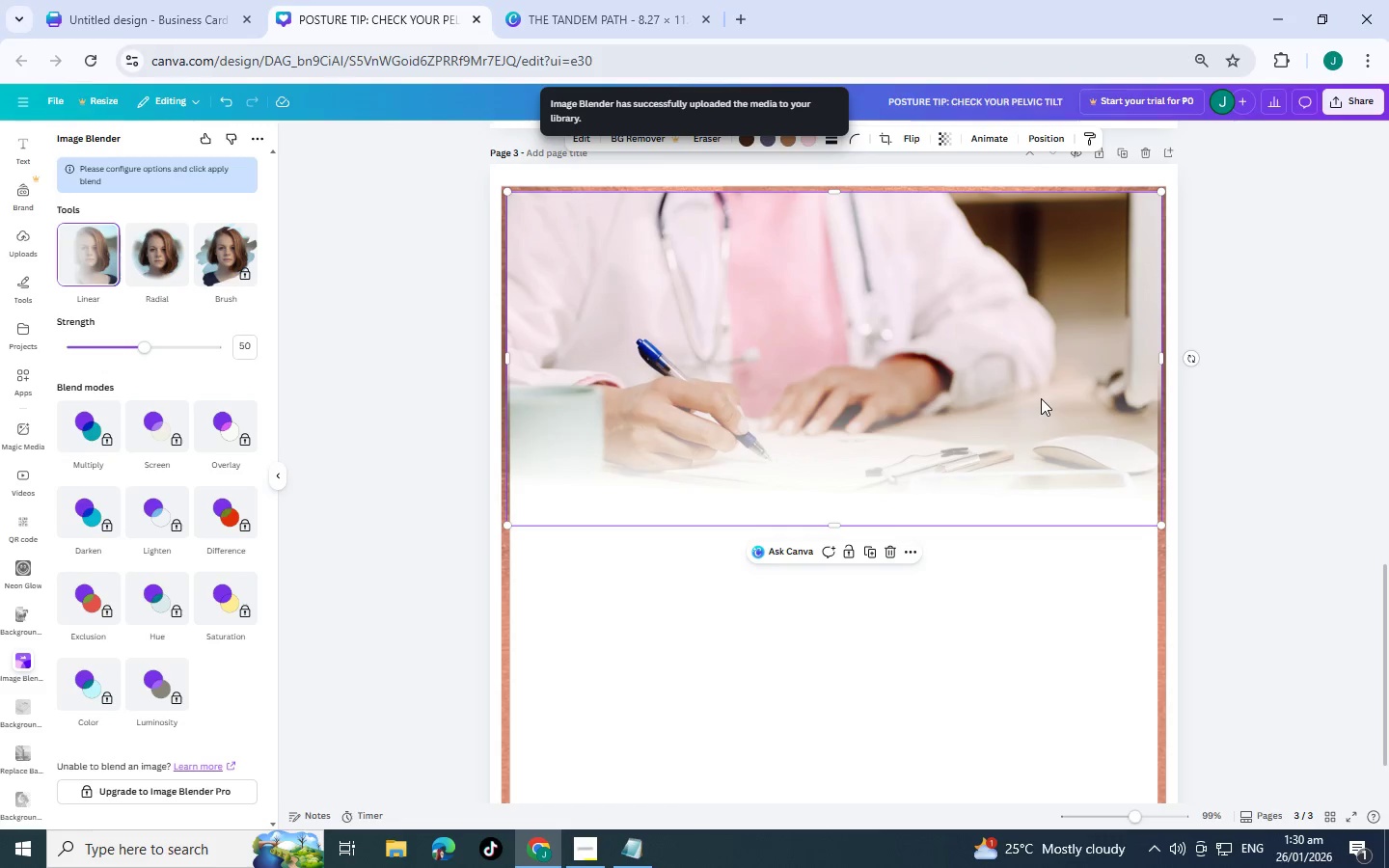 
key(Control+BracketLeft)
 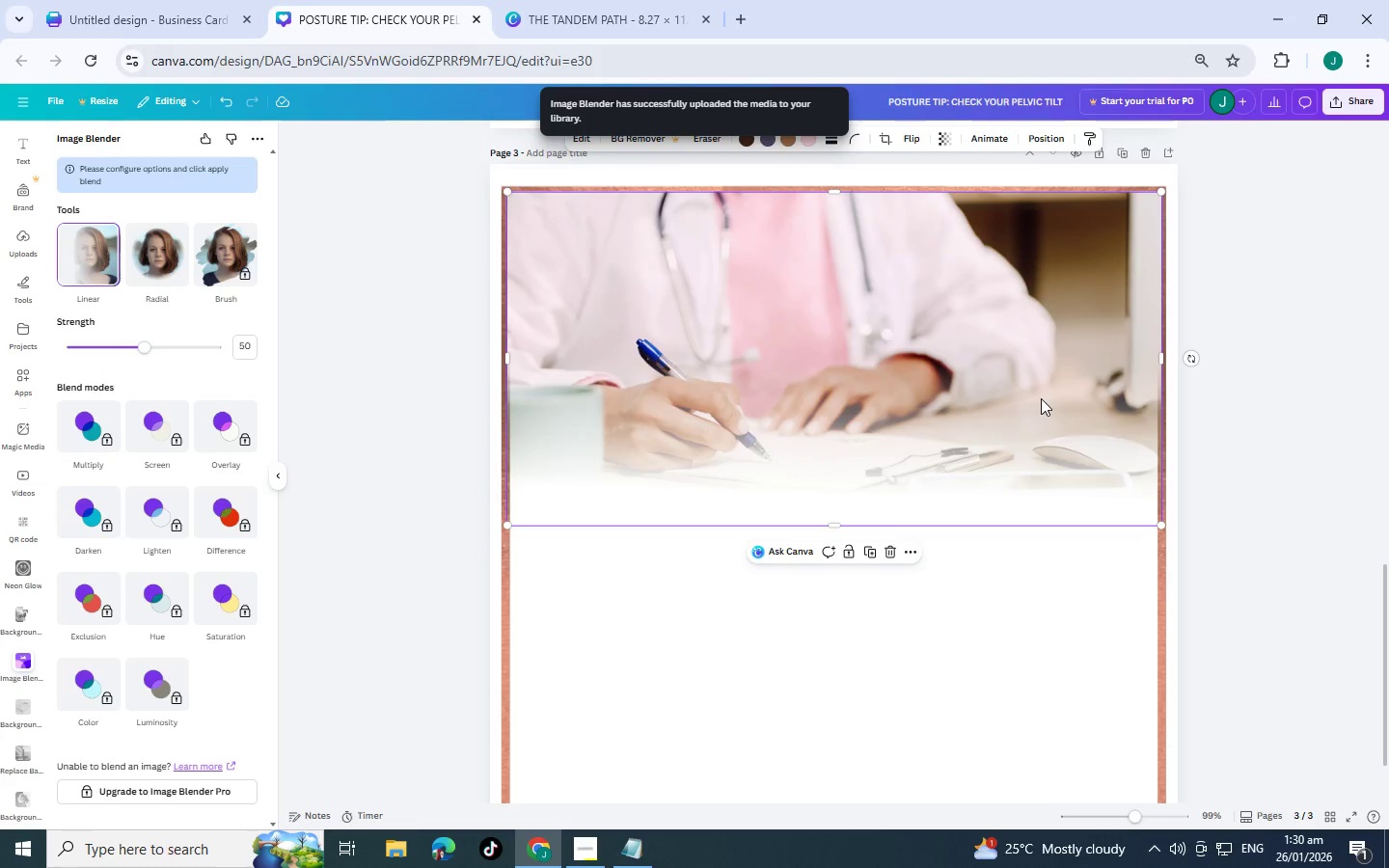 
key(Control+BracketLeft)
 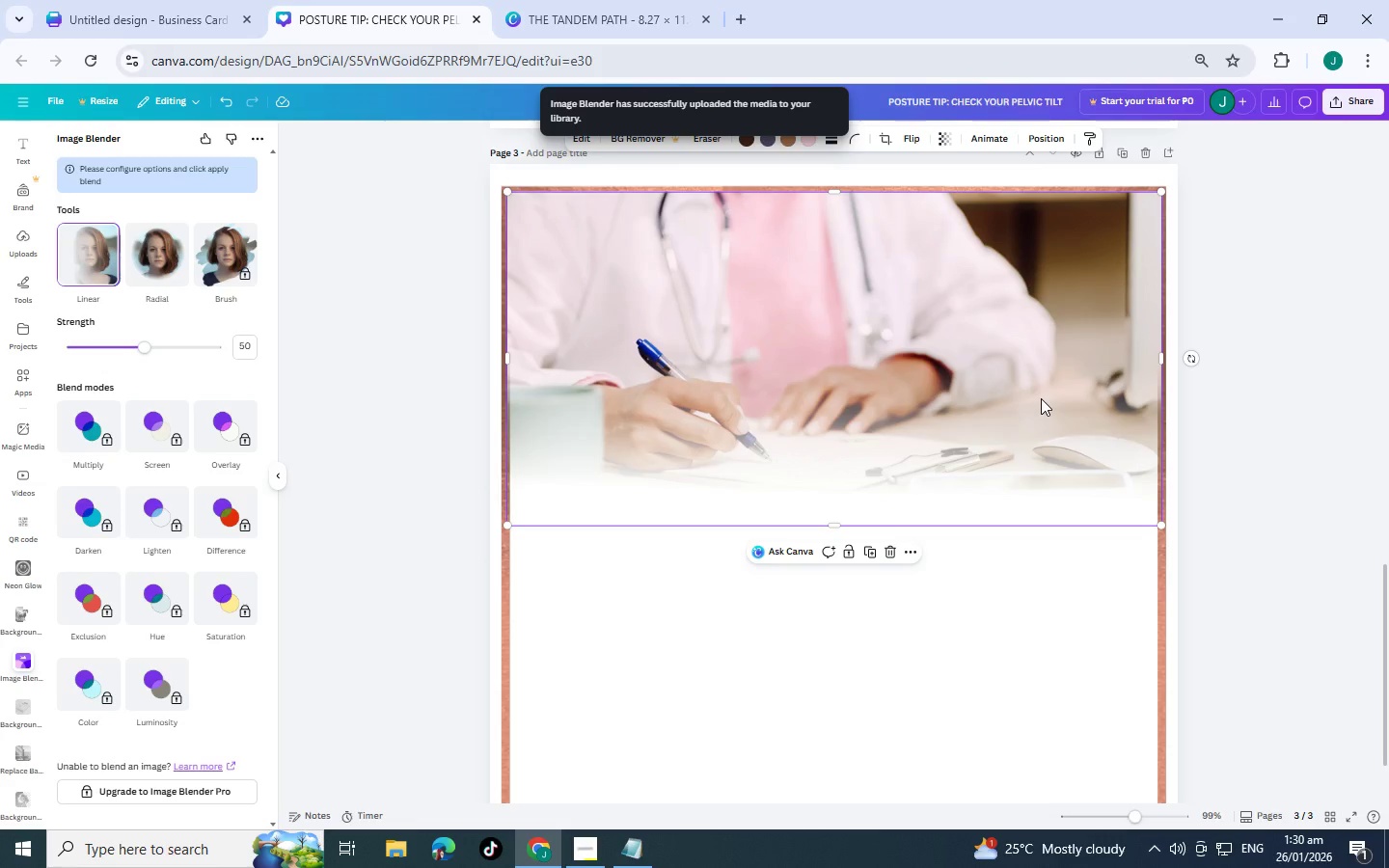 
key(Control+BracketLeft)
 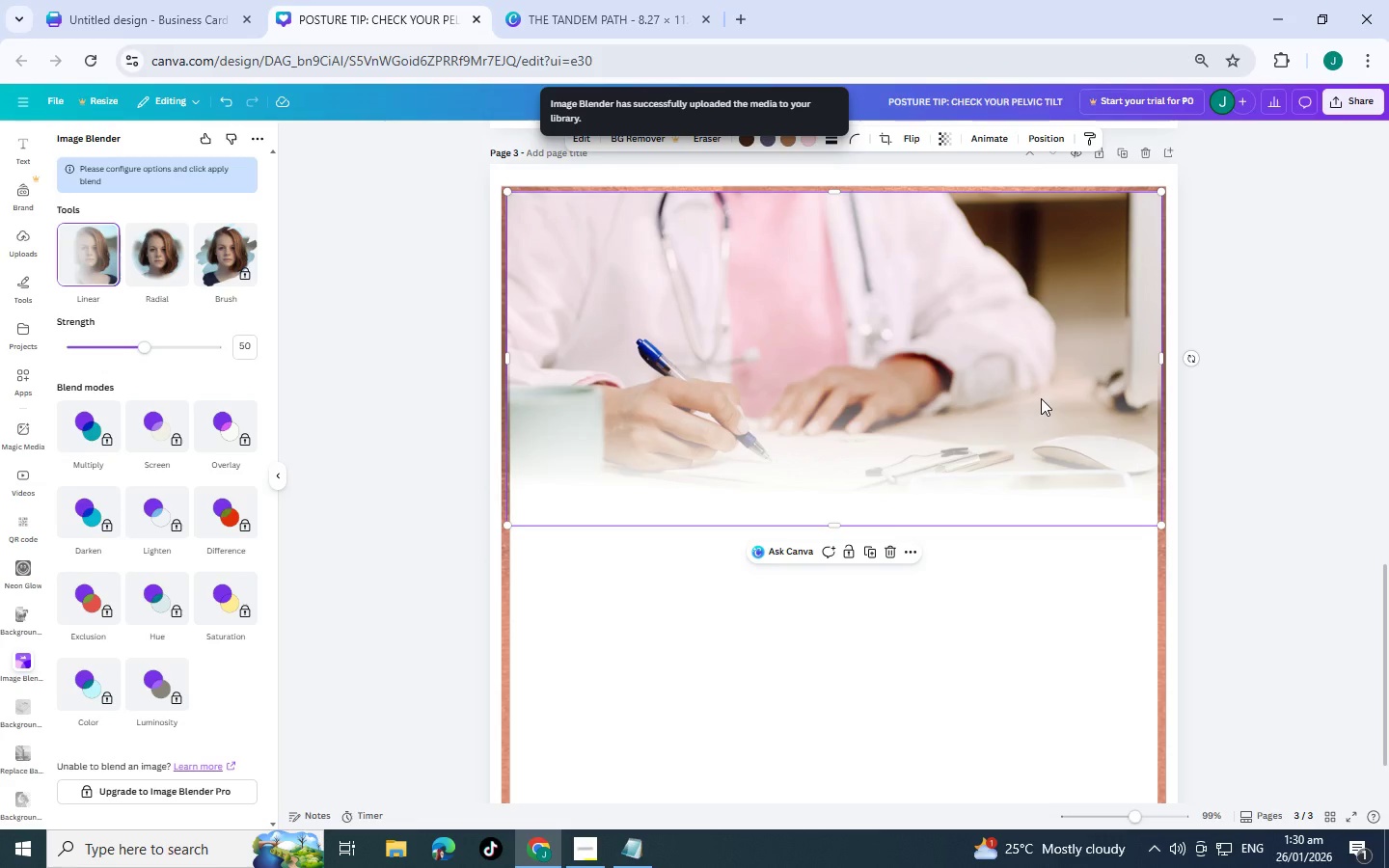 
key(Control+BracketLeft)
 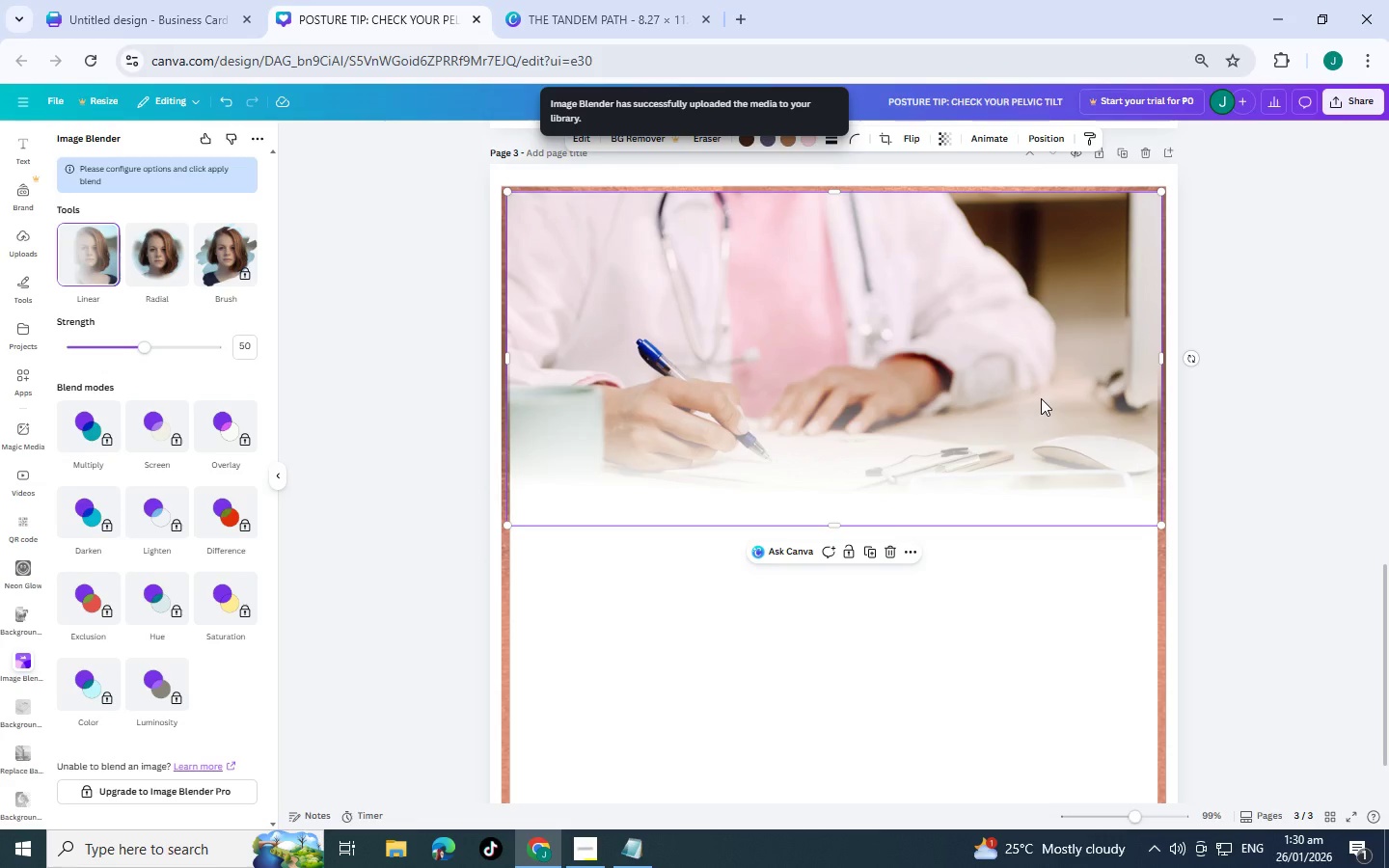 
key(Control+BracketLeft)
 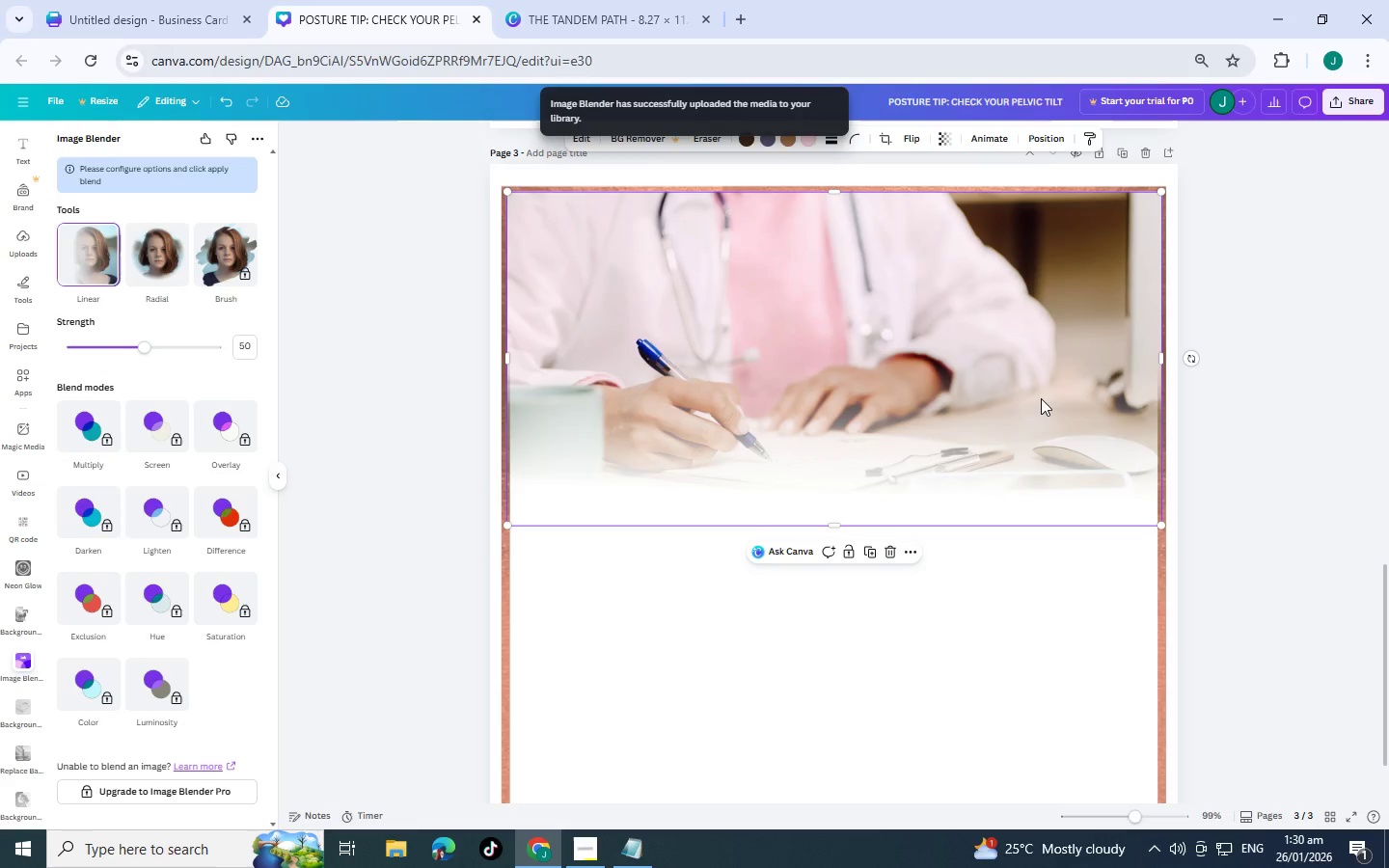 
key(Control+BracketLeft)
 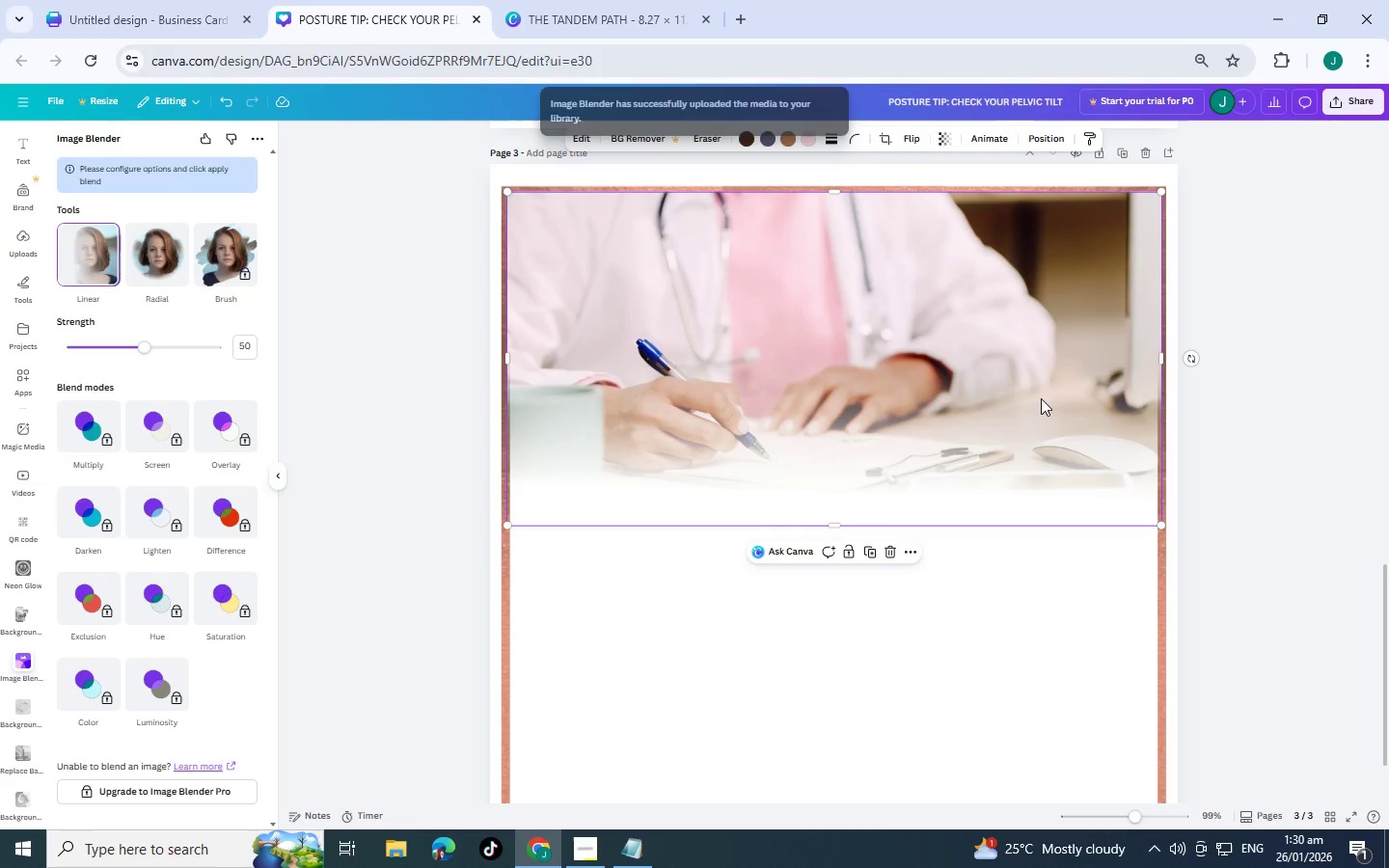 
key(Control+BracketLeft)
 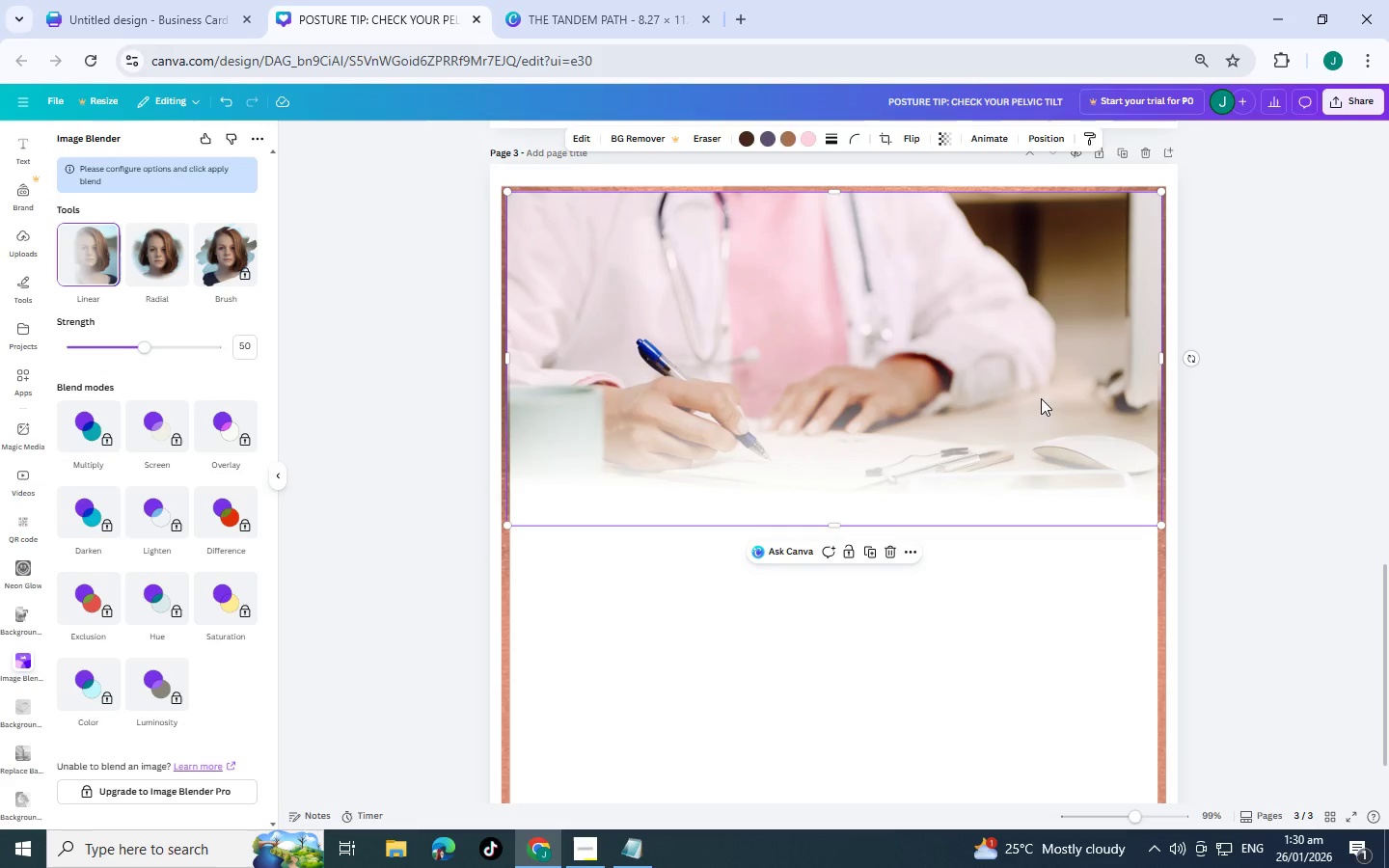 
key(Control+BracketLeft)
 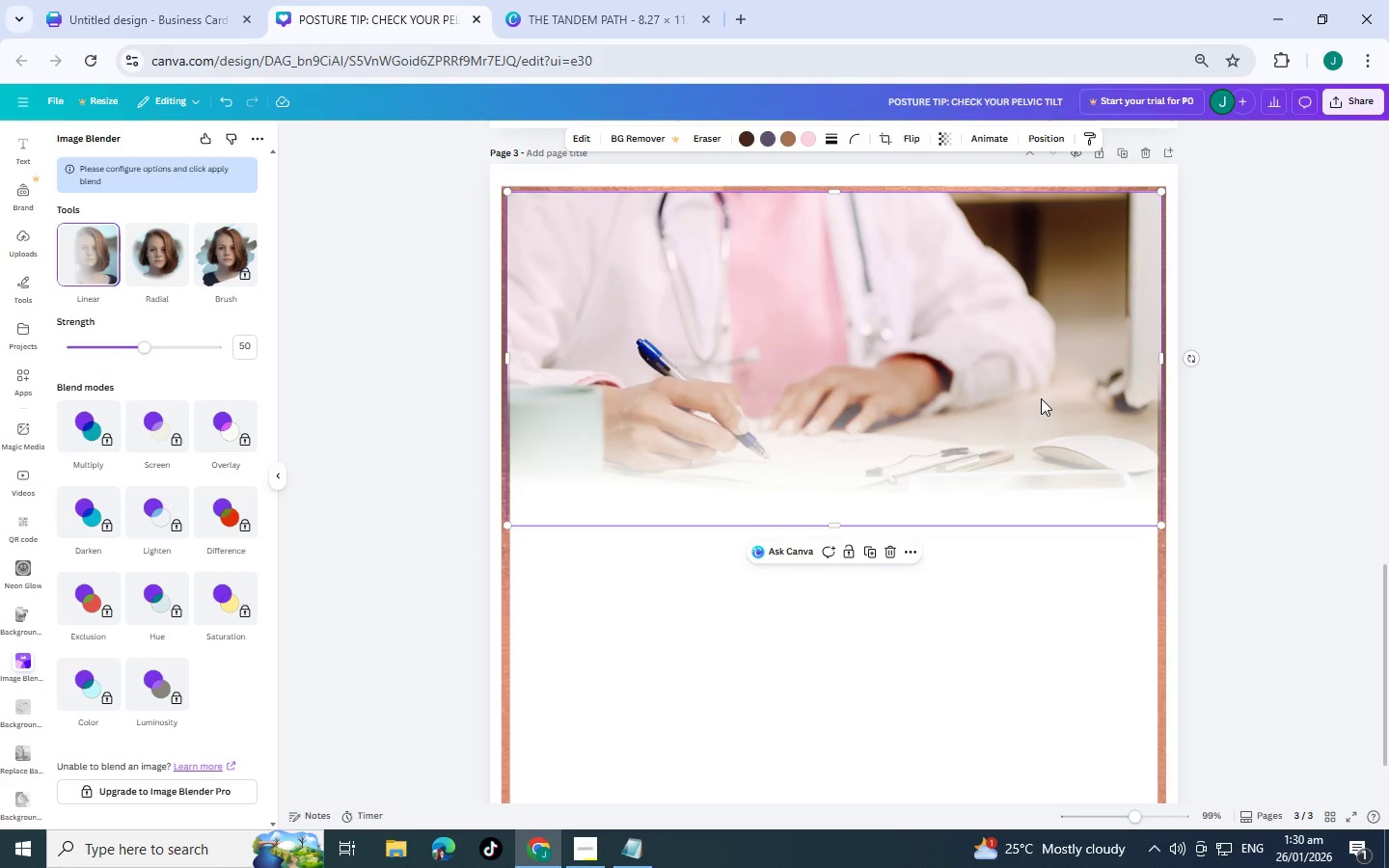 
key(Control+BracketLeft)
 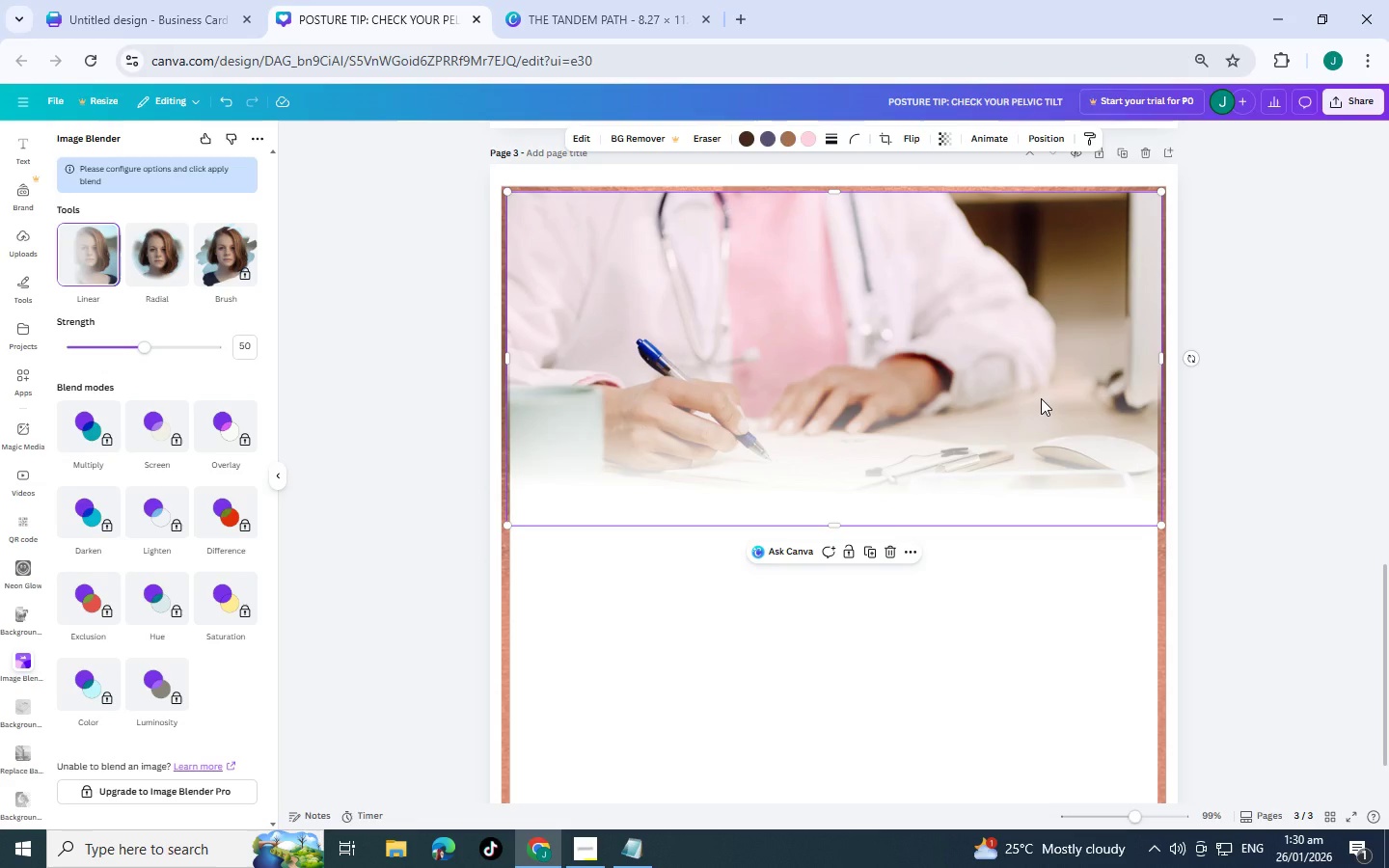 
key(Control+BracketLeft)
 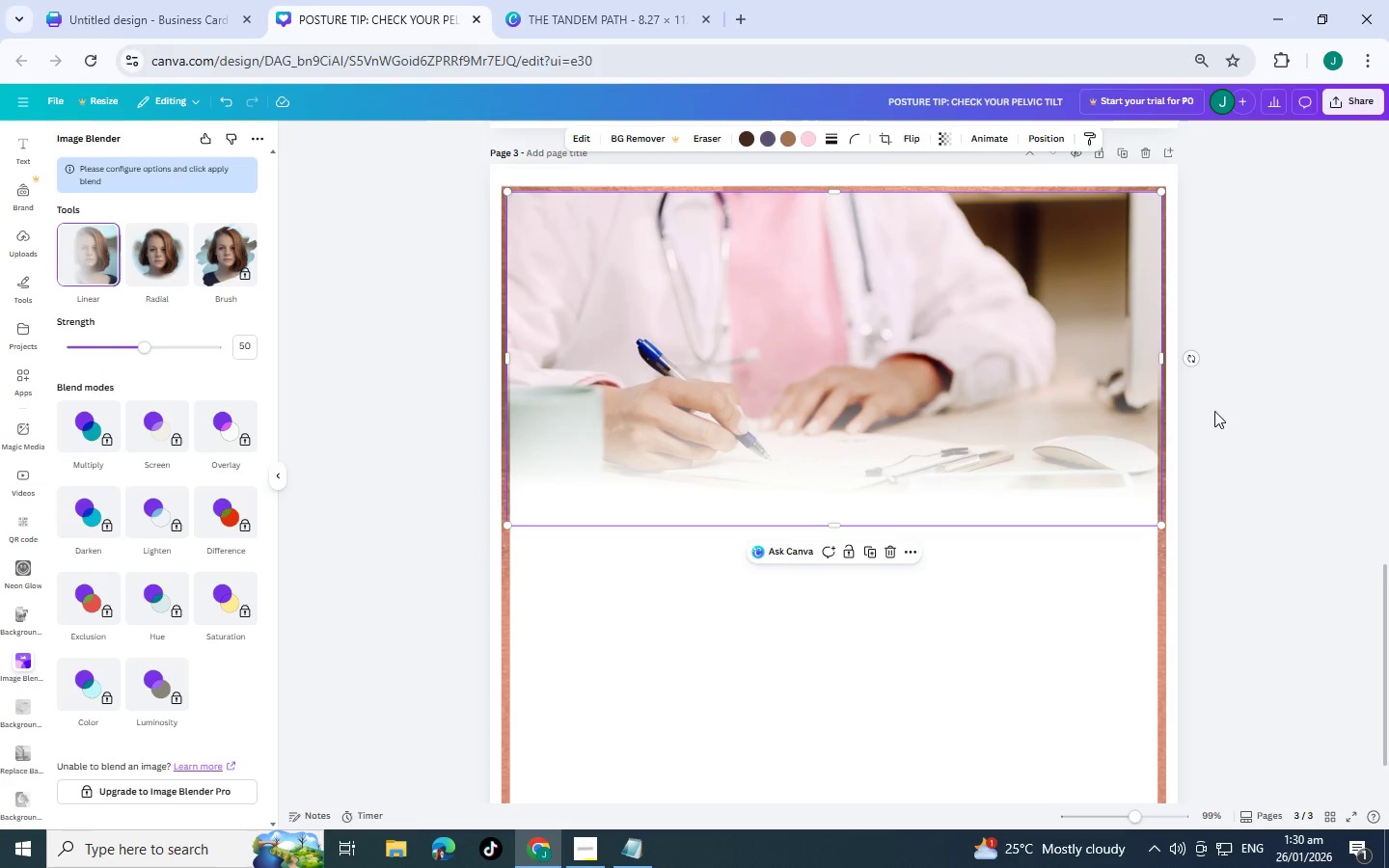 
left_click([1274, 410])
 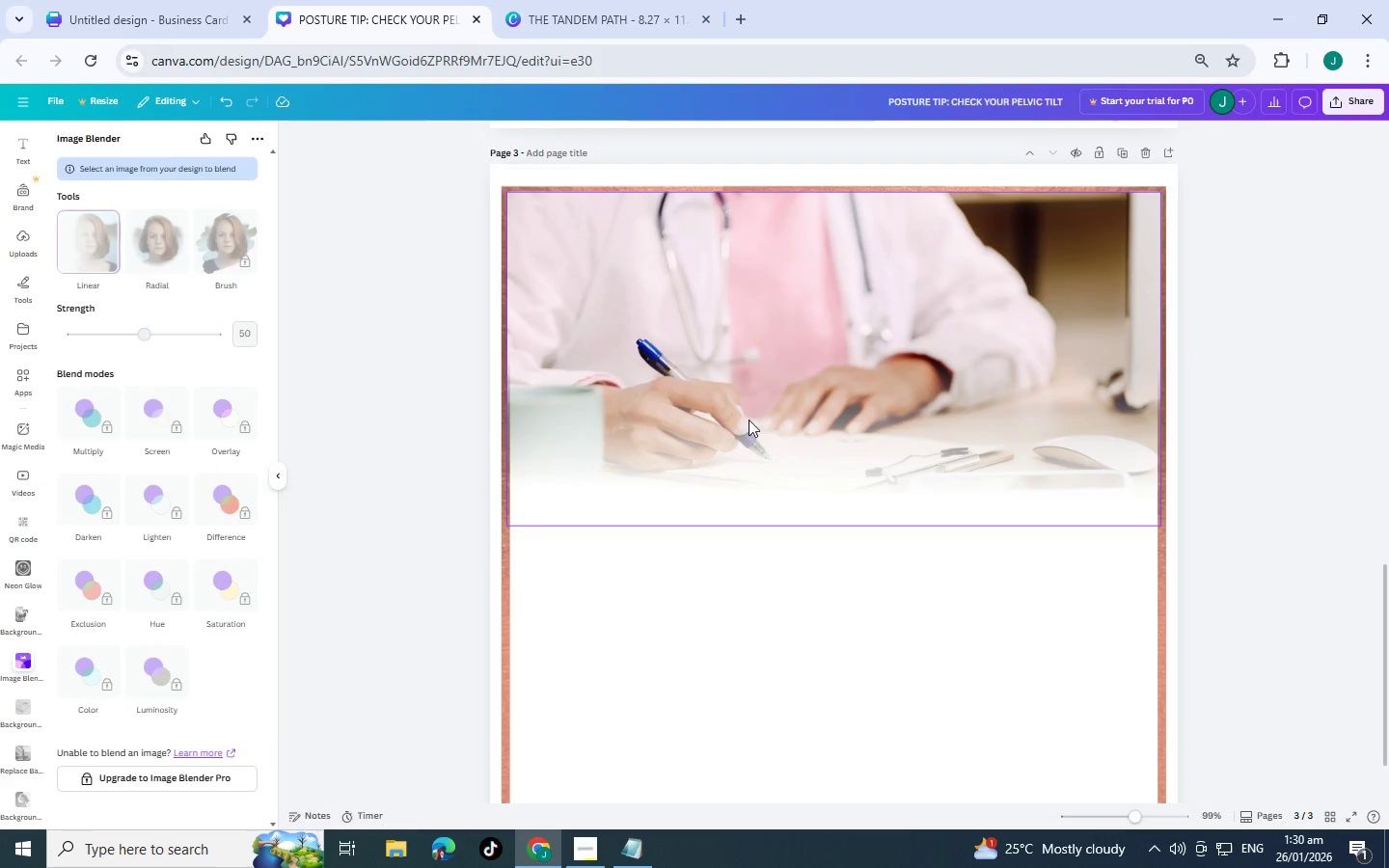 
left_click([803, 628])
 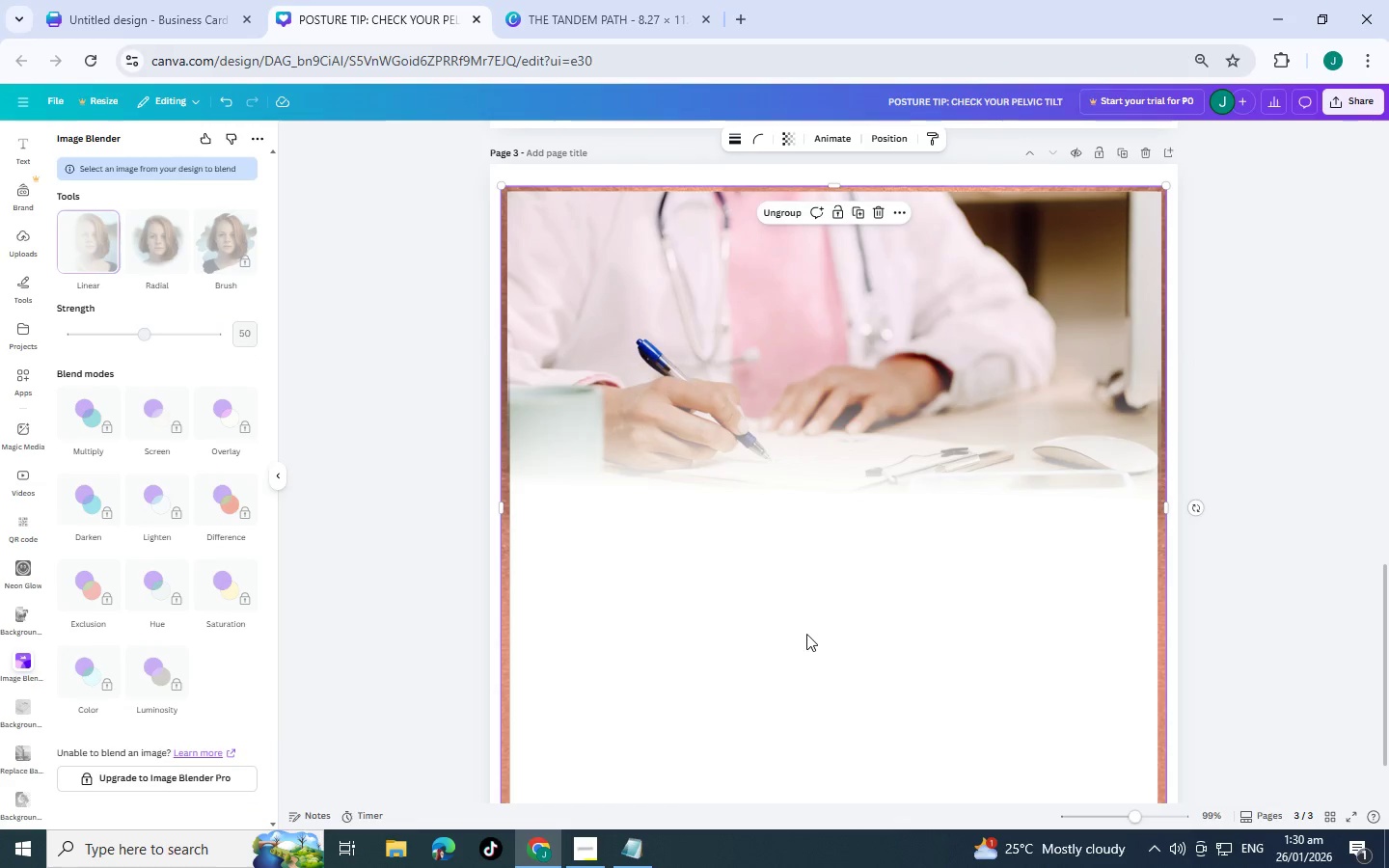 
scroll: coordinate [832, 630], scroll_direction: down, amount: 2.0
 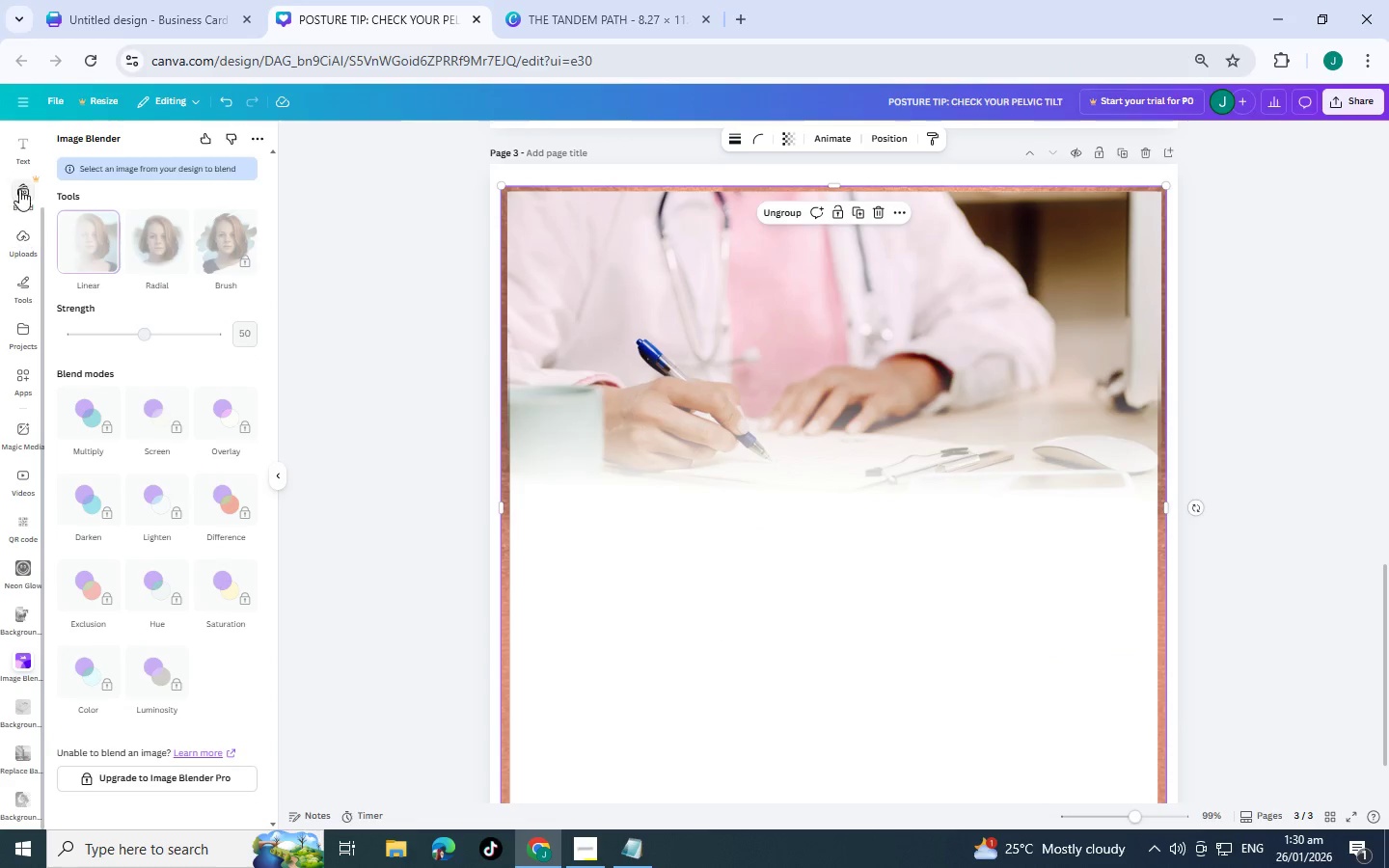 
left_click([22, 177])
 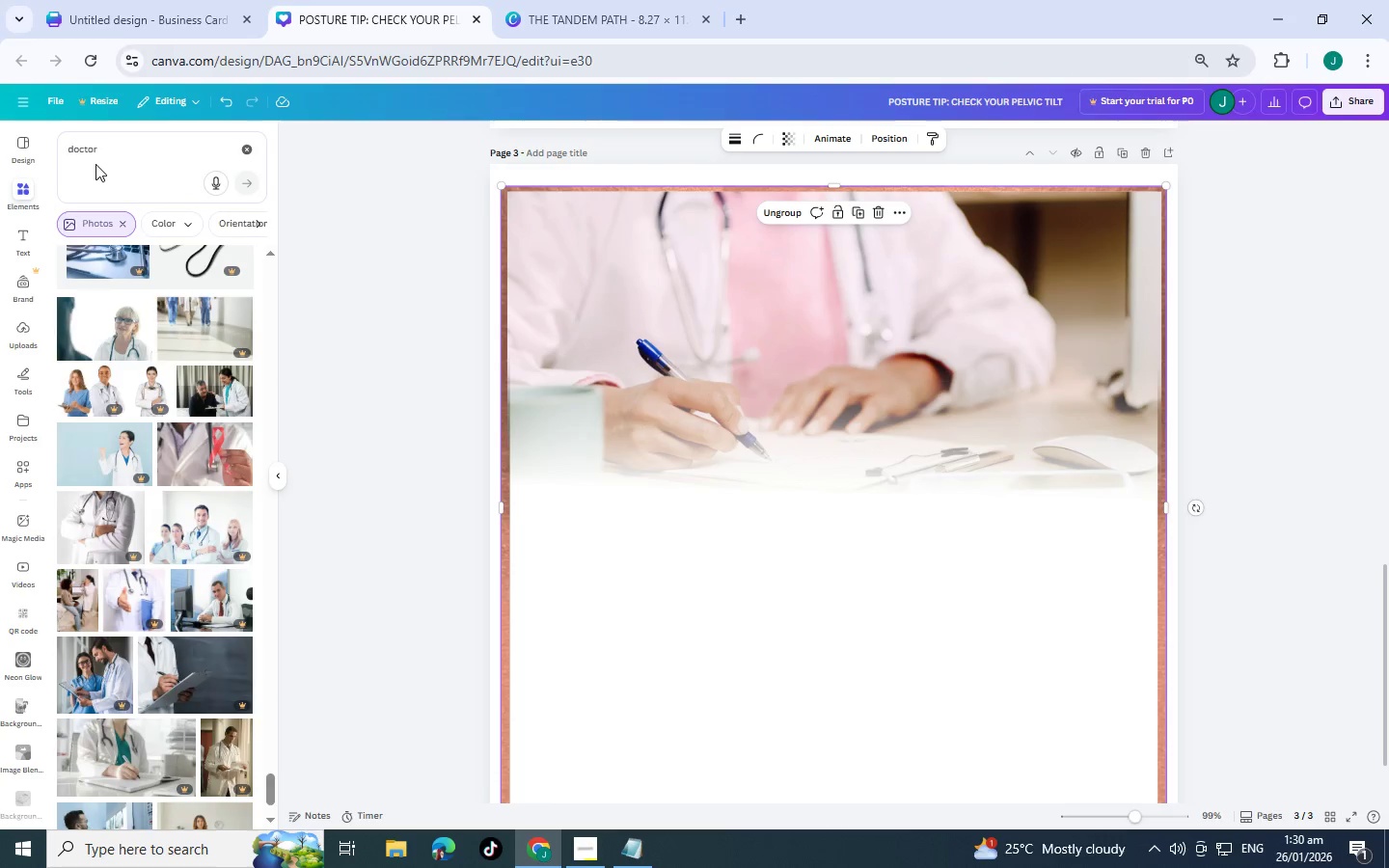 
scroll: coordinate [32, 297], scroll_direction: up, amount: 4.0
 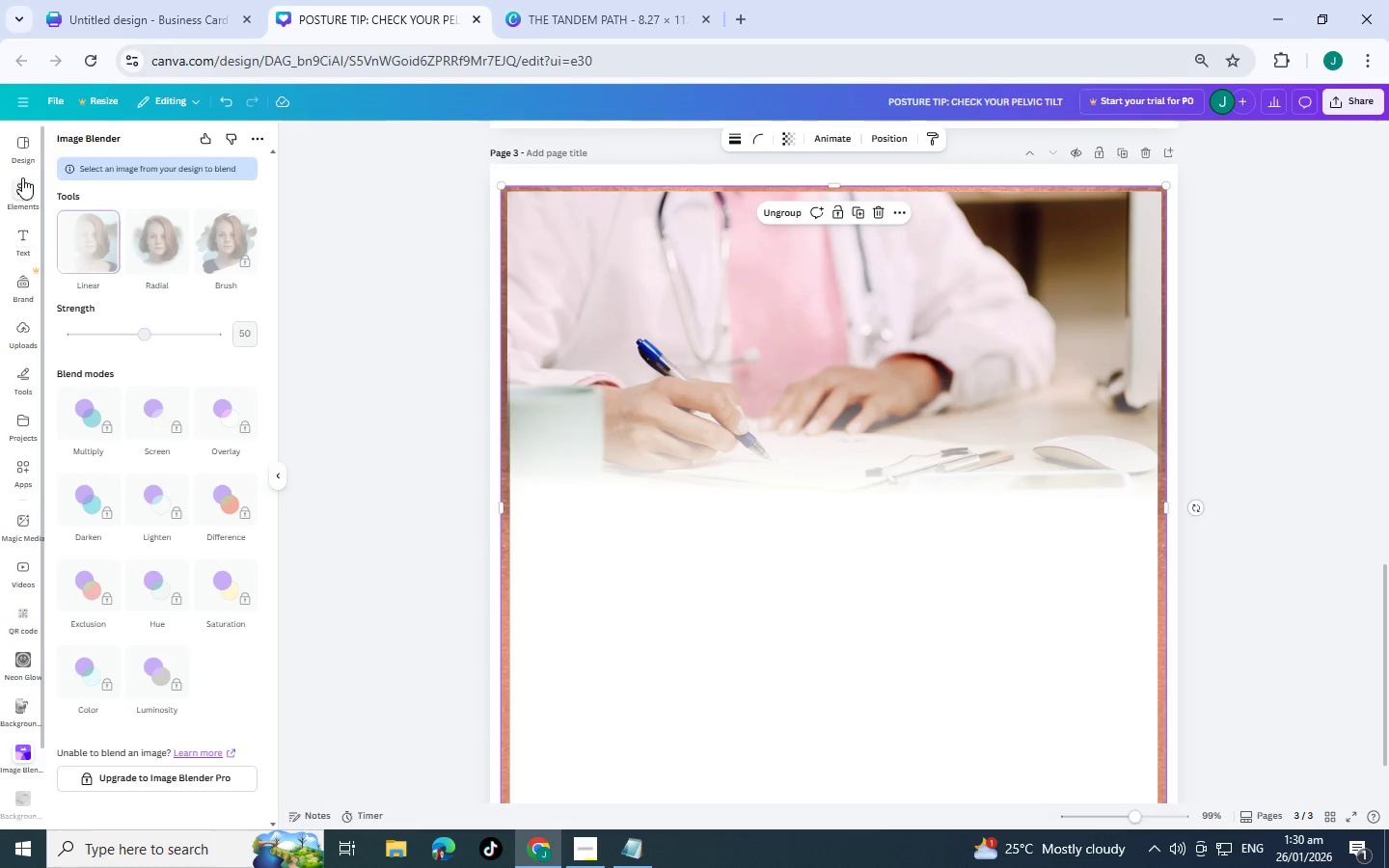 
left_click_drag(start_coordinate=[129, 145], to_coordinate=[0, 146])
 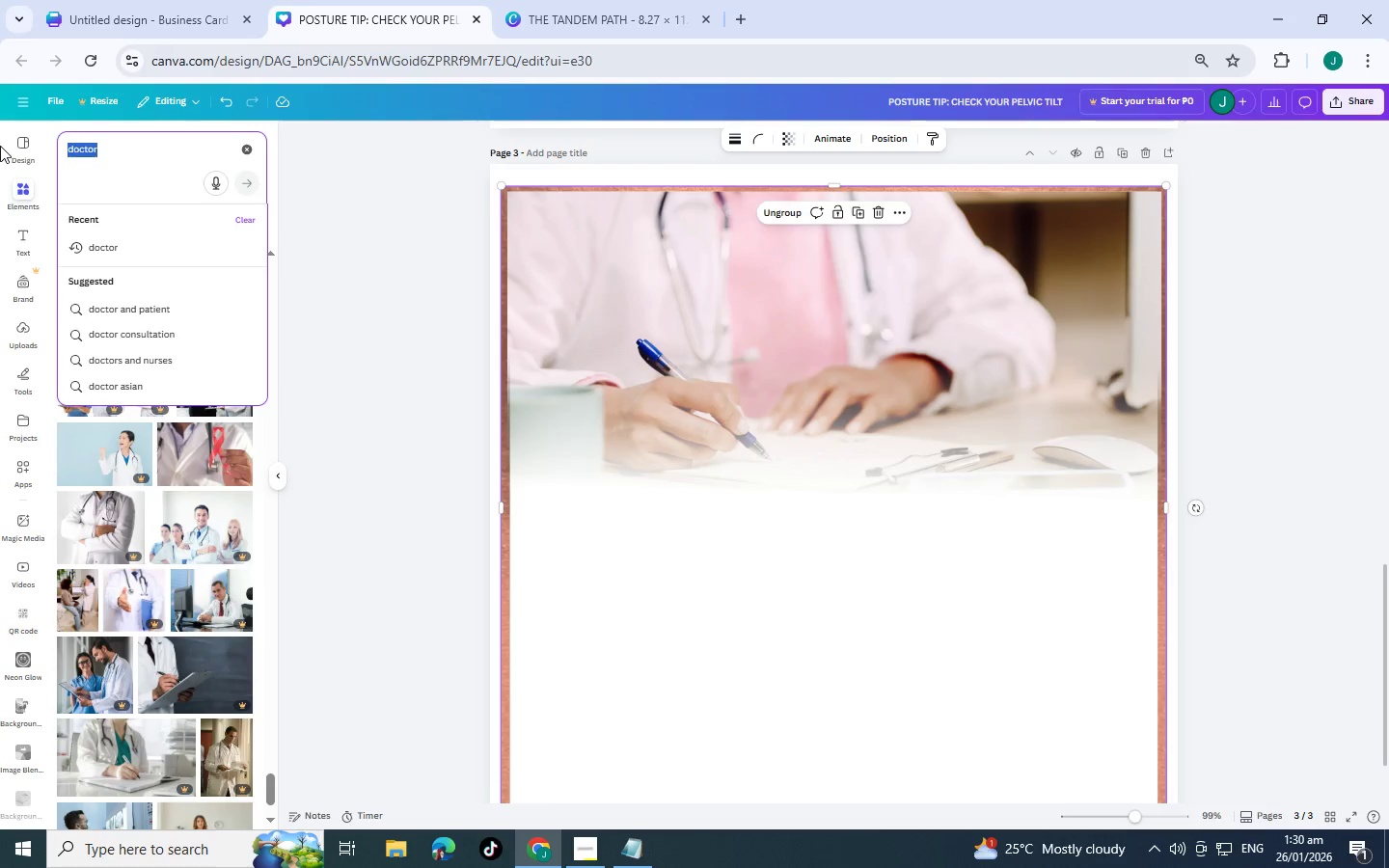 
type(shape)
 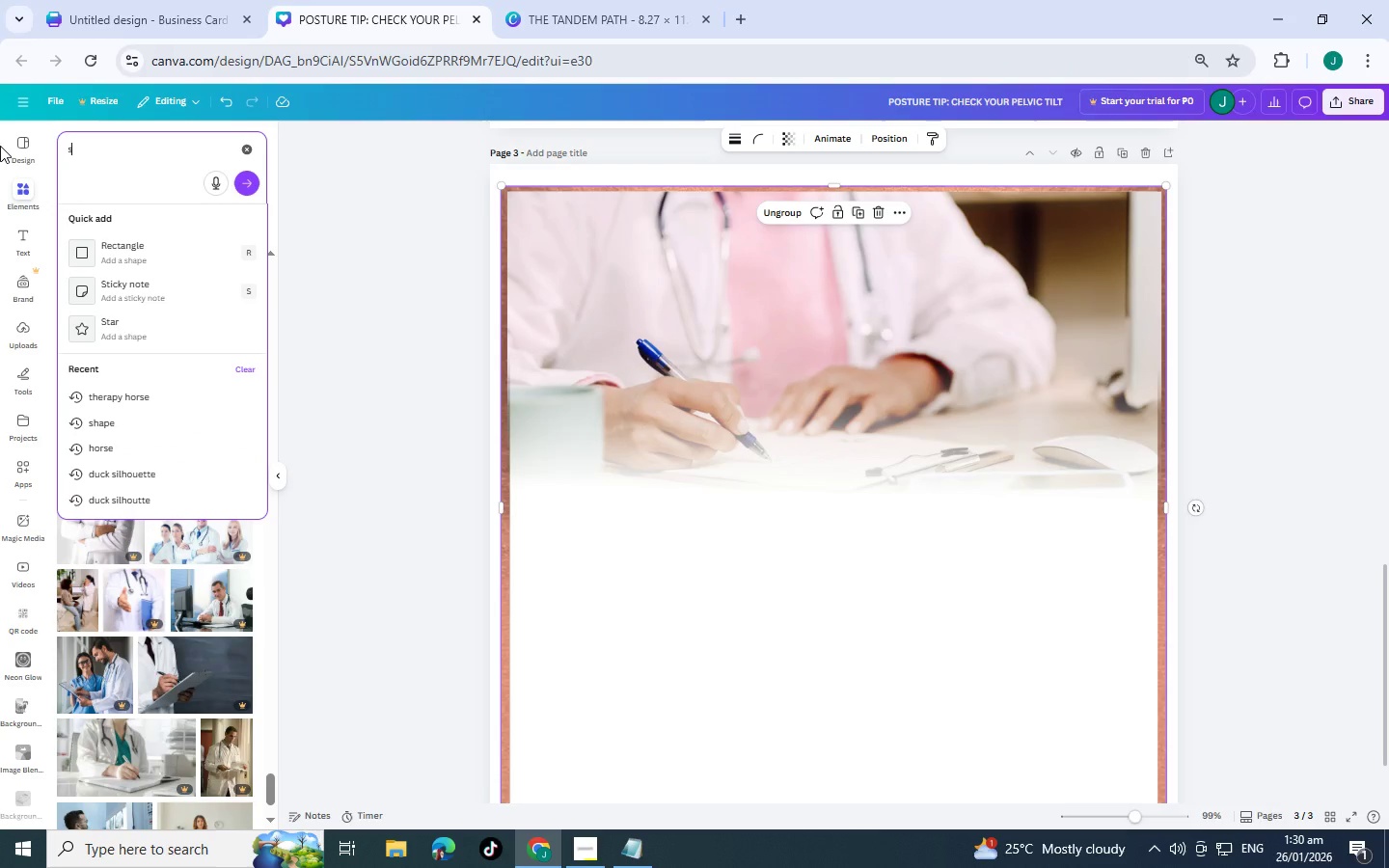 
scroll: coordinate [0, 146], scroll_direction: up, amount: 1.0
 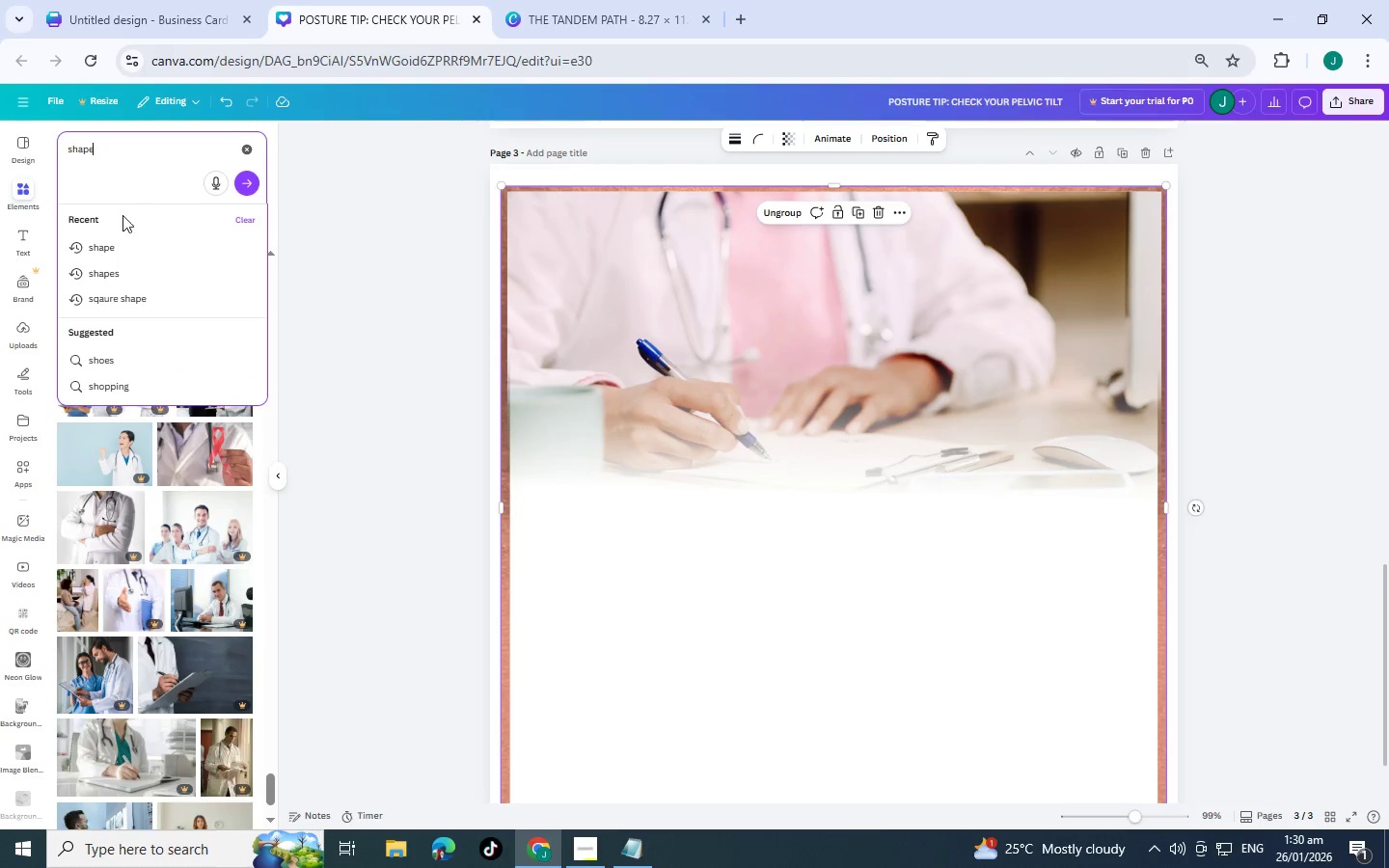 
left_click([113, 243])
 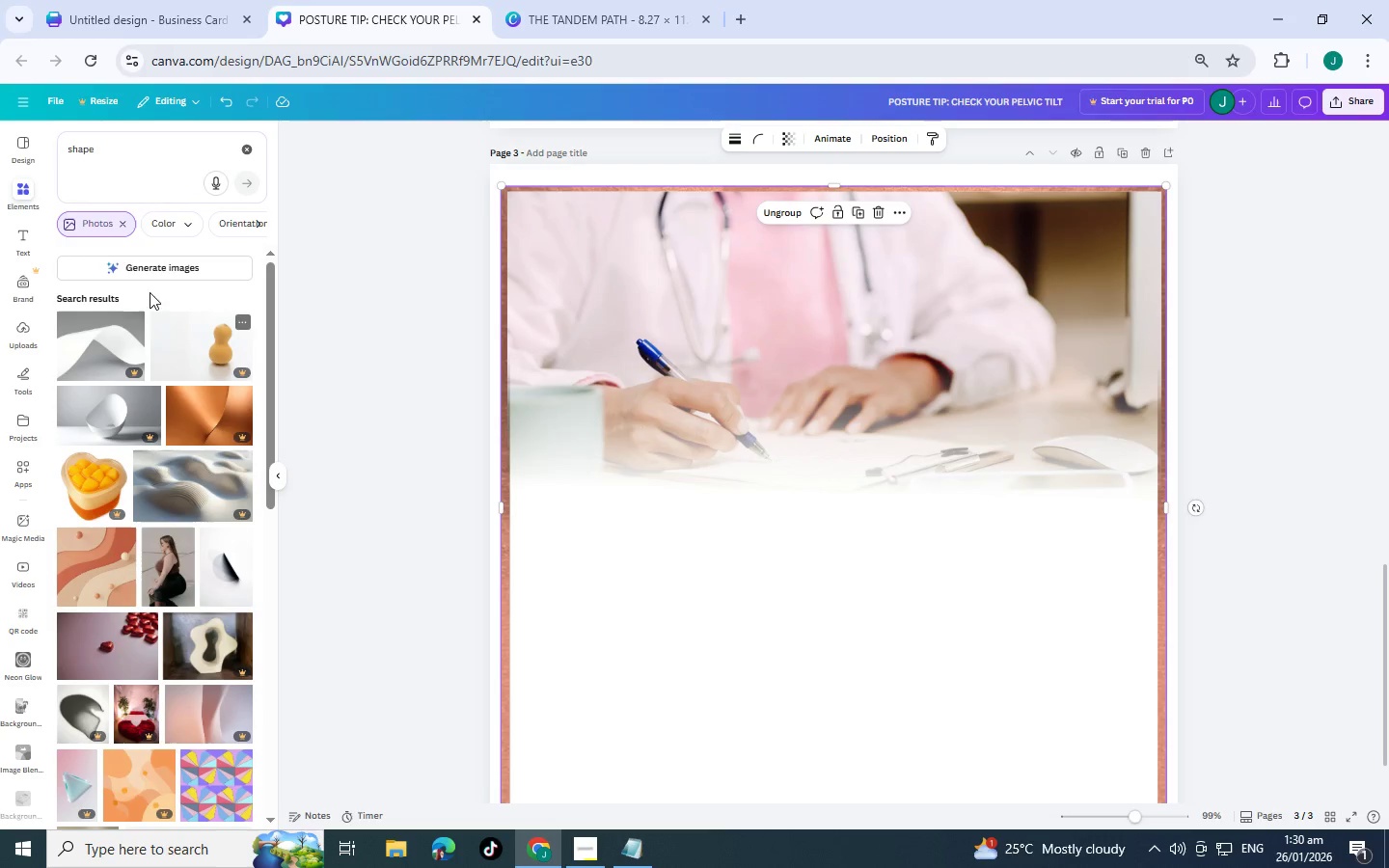 
left_click([127, 225])
 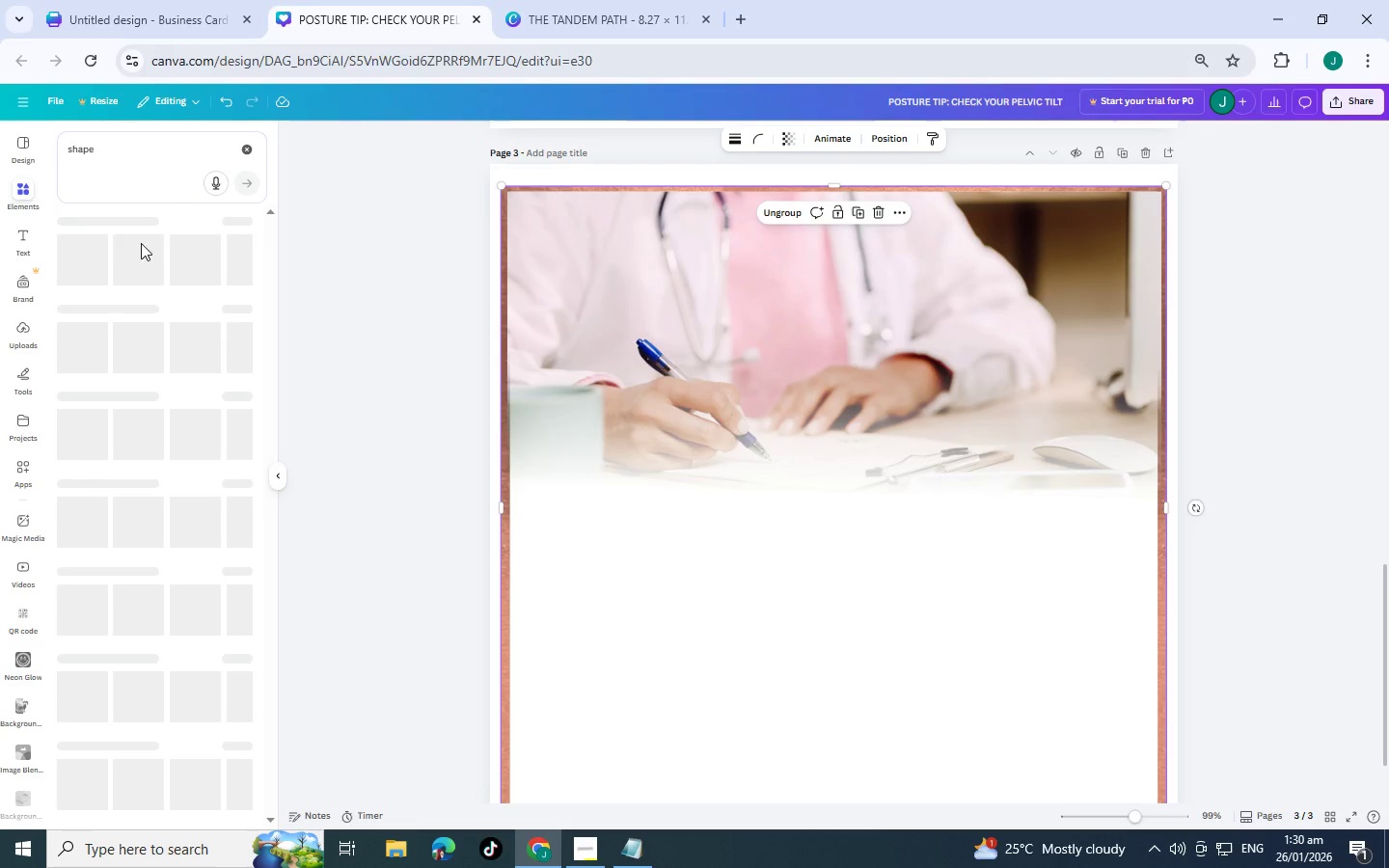 
mouse_move([105, 303])
 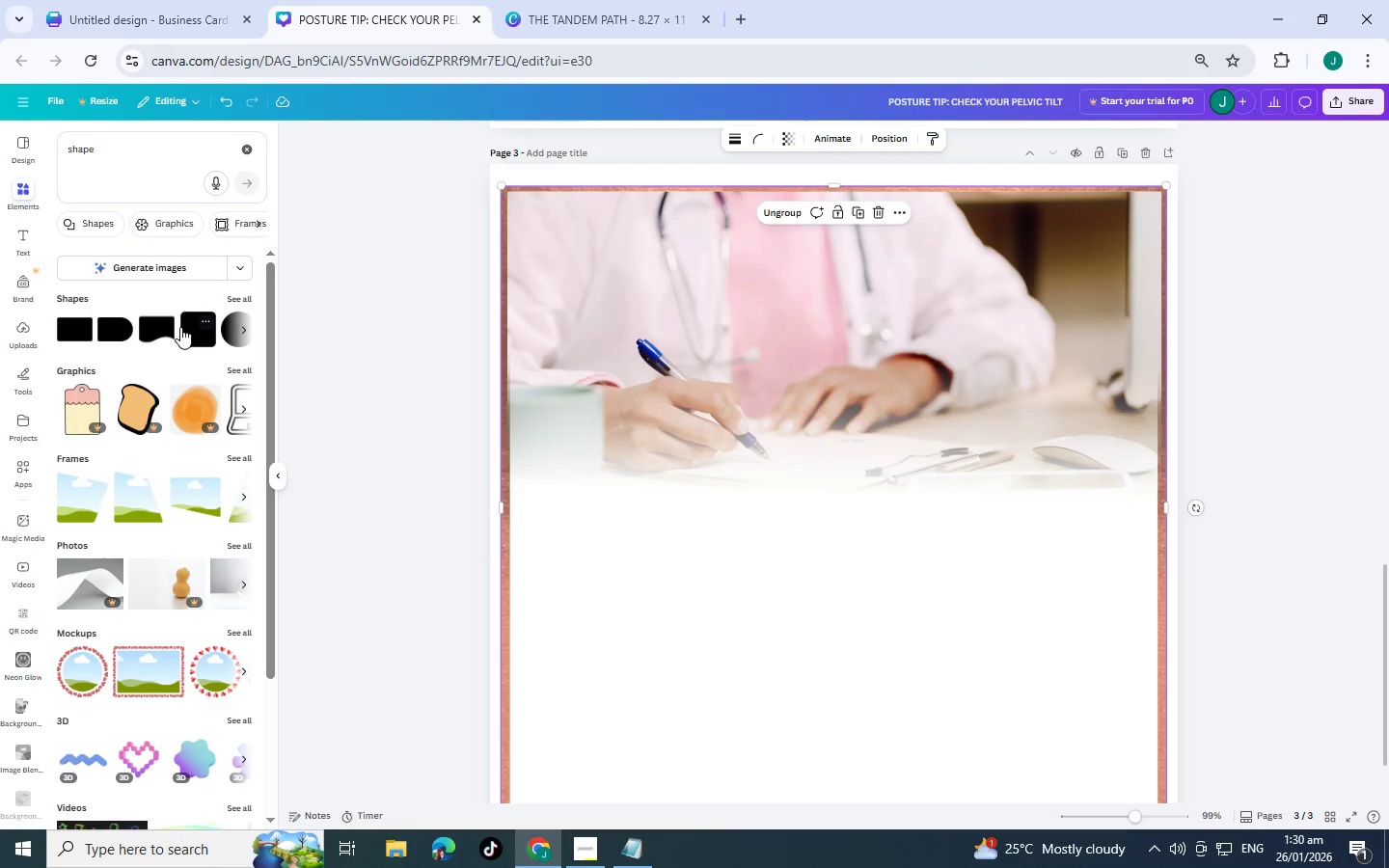 
left_click([180, 327])
 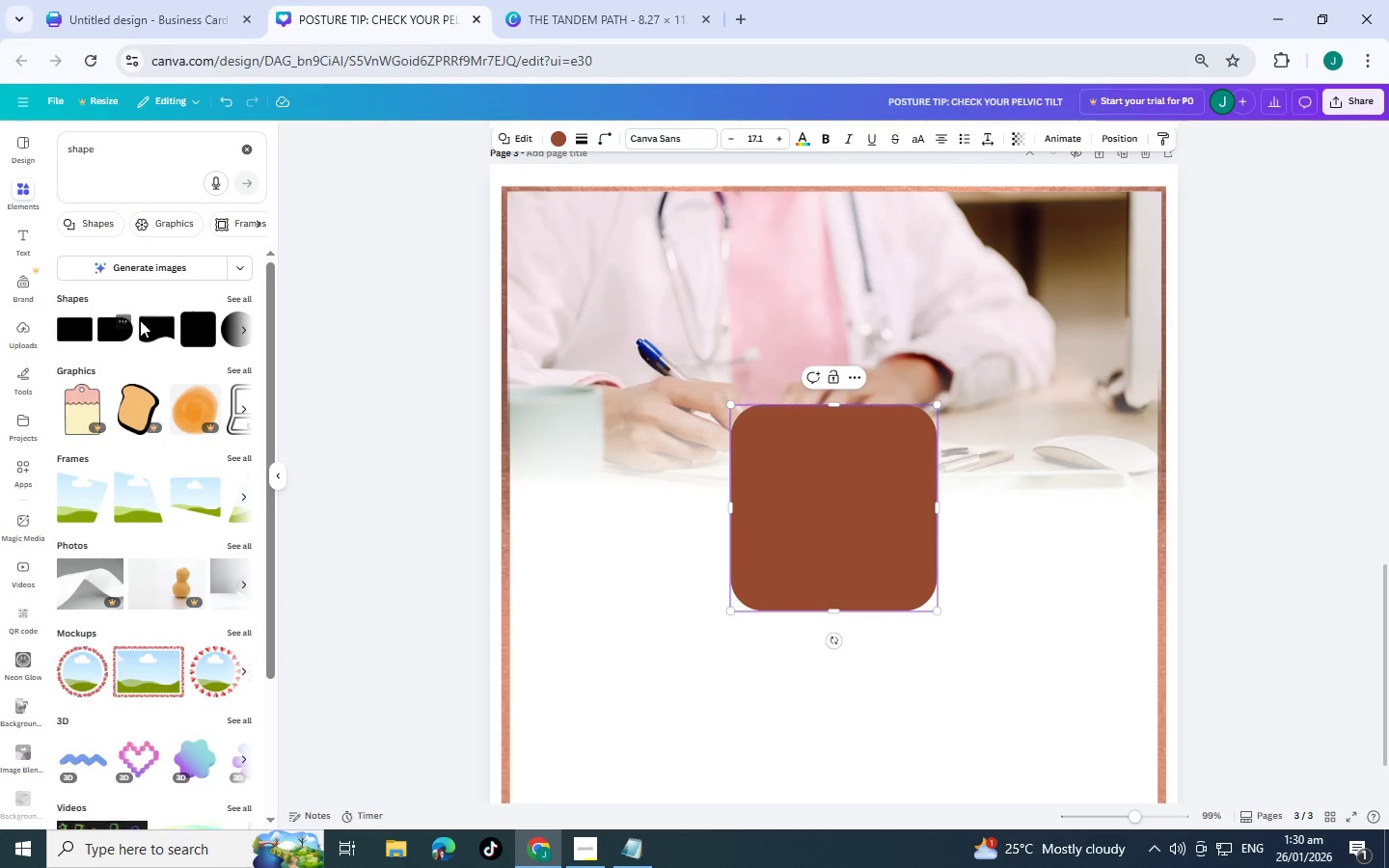 
wait(5.59)
 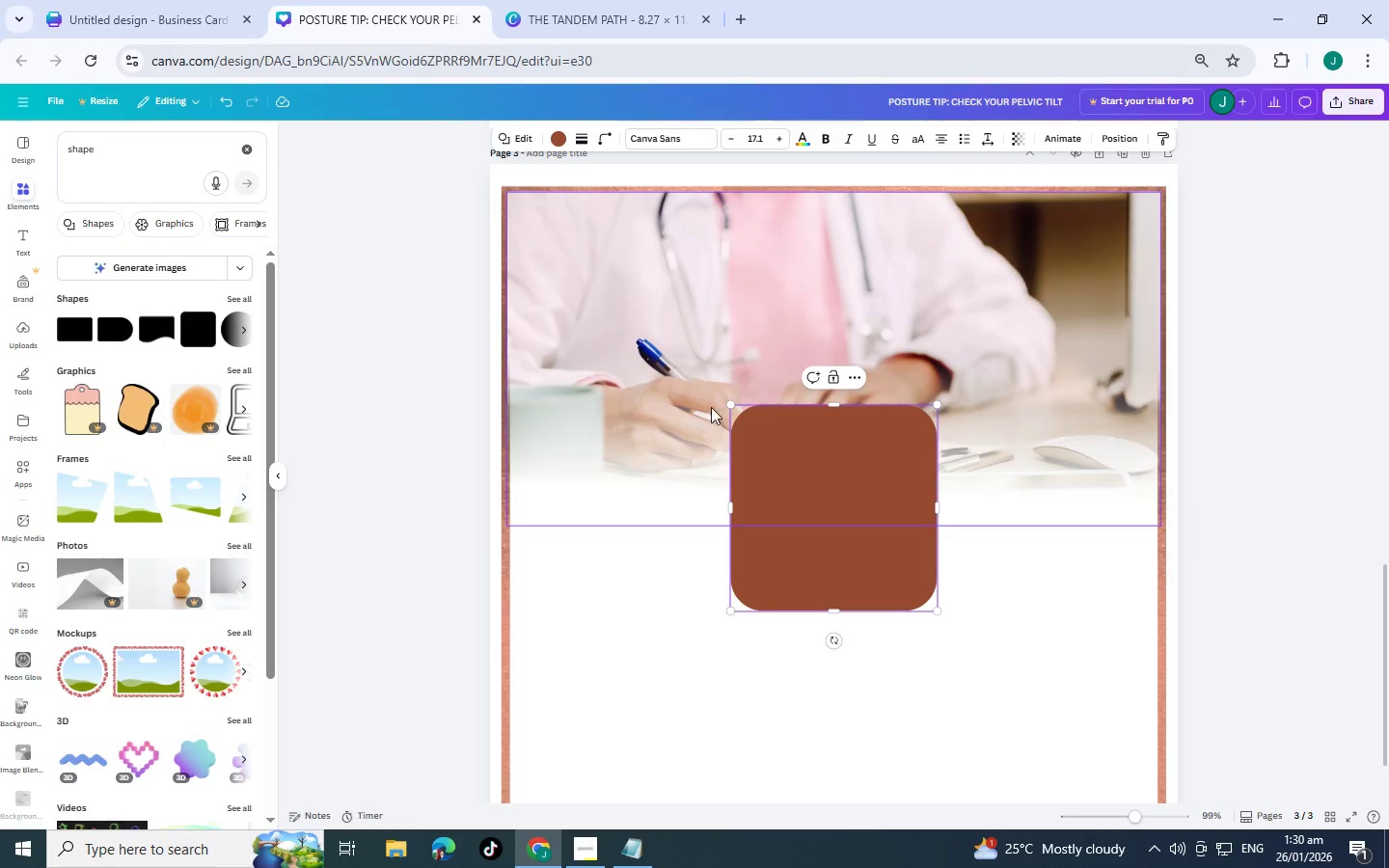 
left_click([515, 138])
 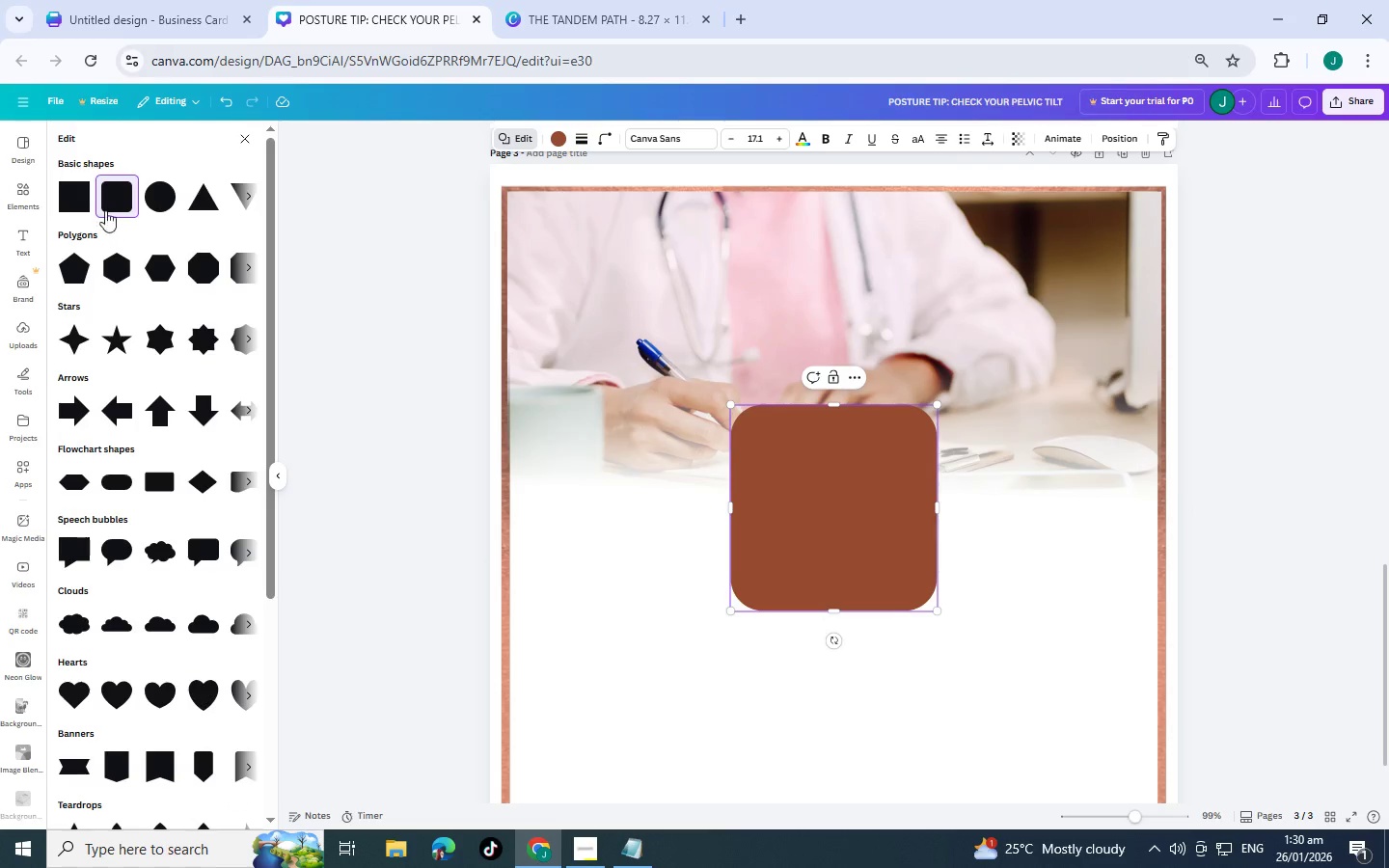 
left_click([67, 193])
 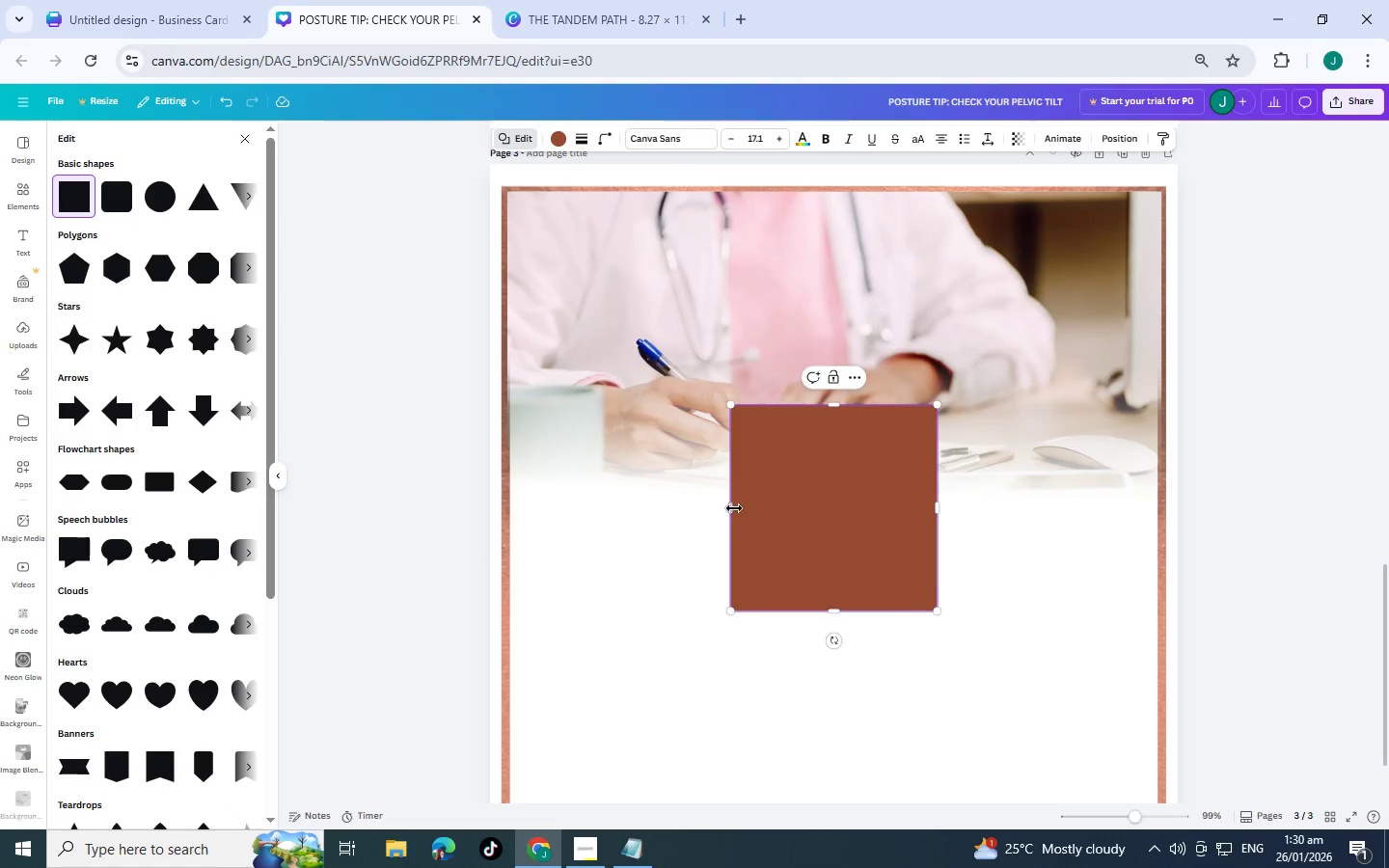 
left_click_drag(start_coordinate=[733, 508], to_coordinate=[508, 508])
 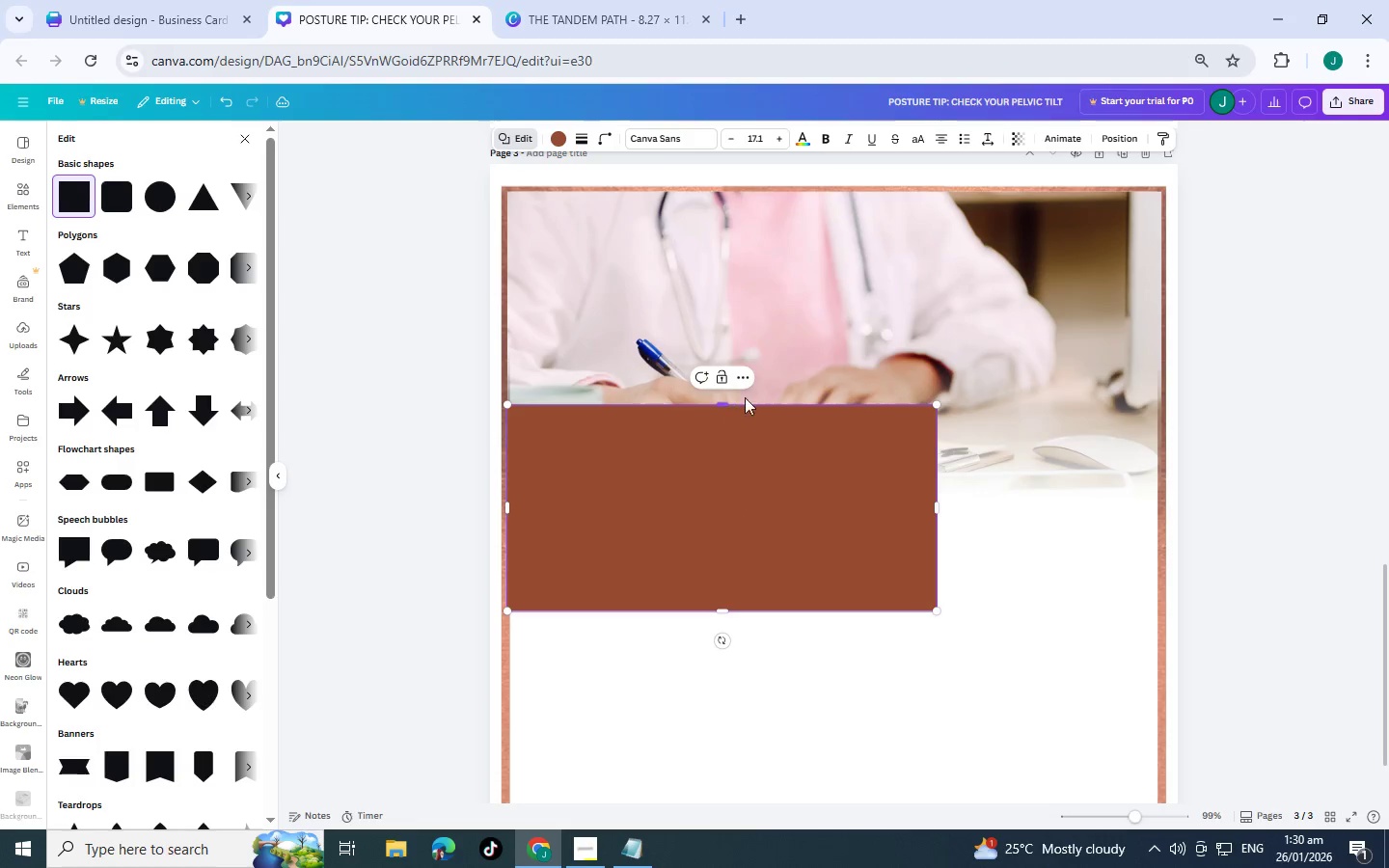 
left_click_drag(start_coordinate=[722, 403], to_coordinate=[727, 367])
 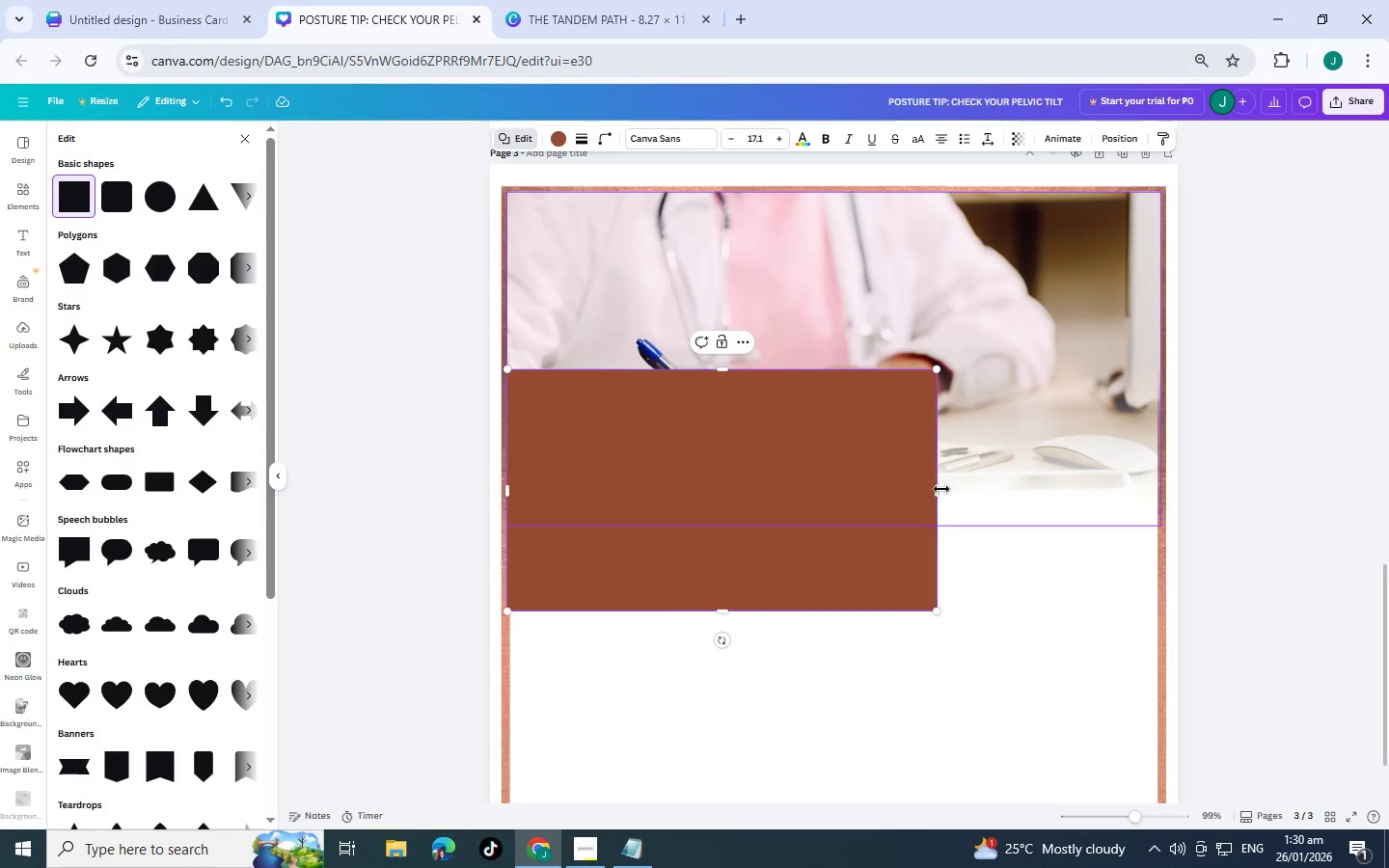 
left_click_drag(start_coordinate=[940, 488], to_coordinate=[1165, 486])
 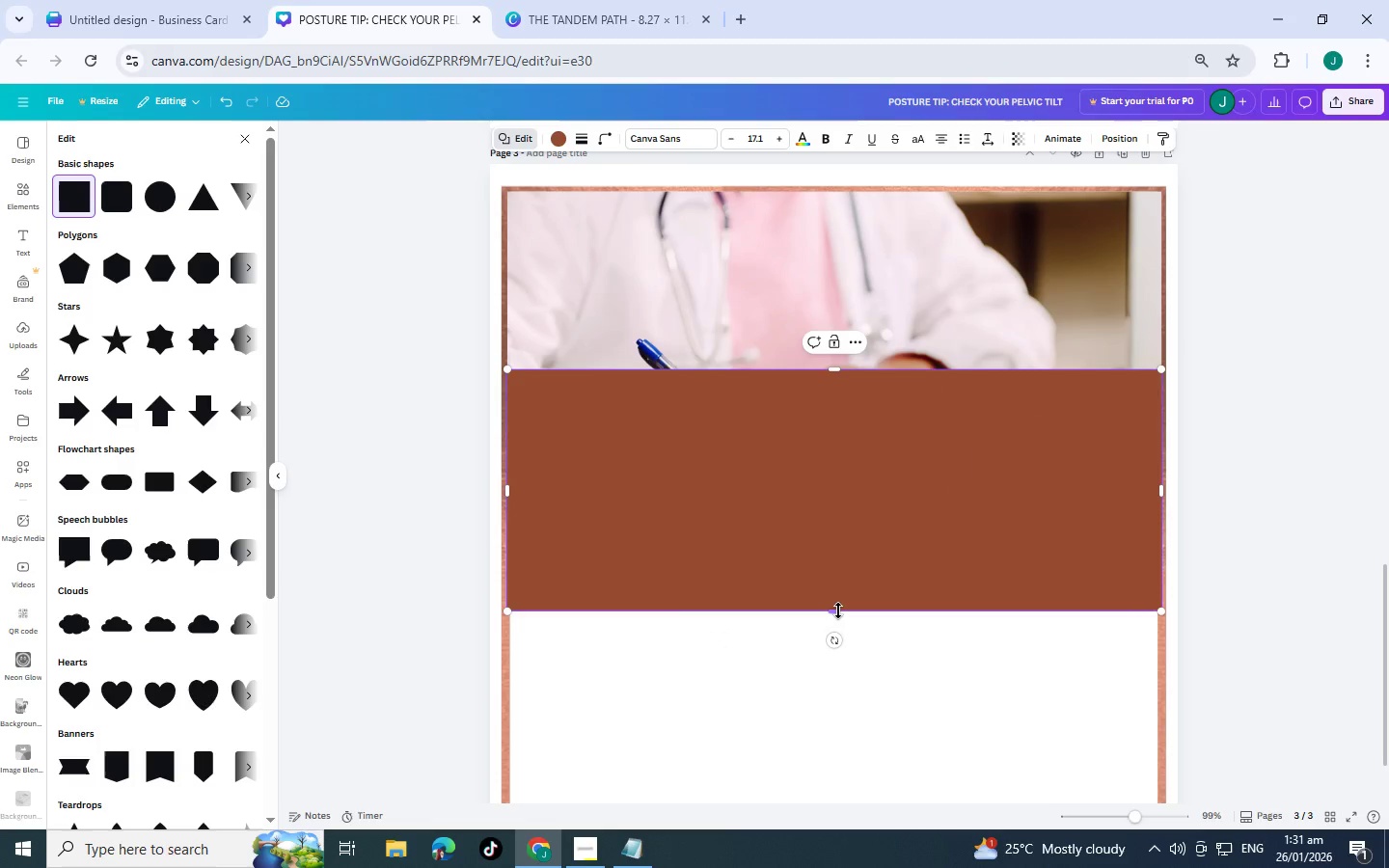 
left_click_drag(start_coordinate=[838, 610], to_coordinate=[824, 724])
 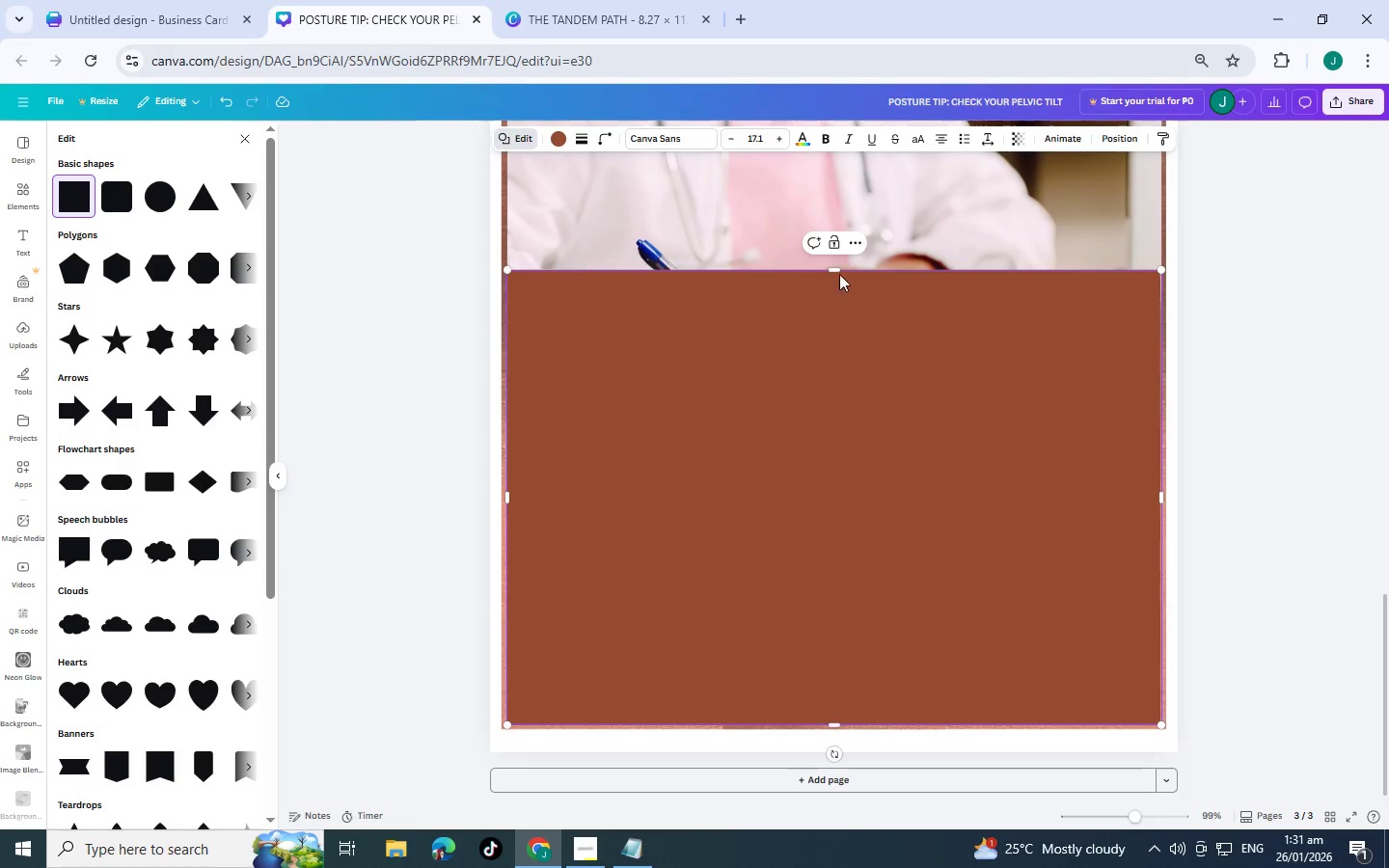 
scroll: coordinate [826, 673], scroll_direction: down, amount: 4.0
 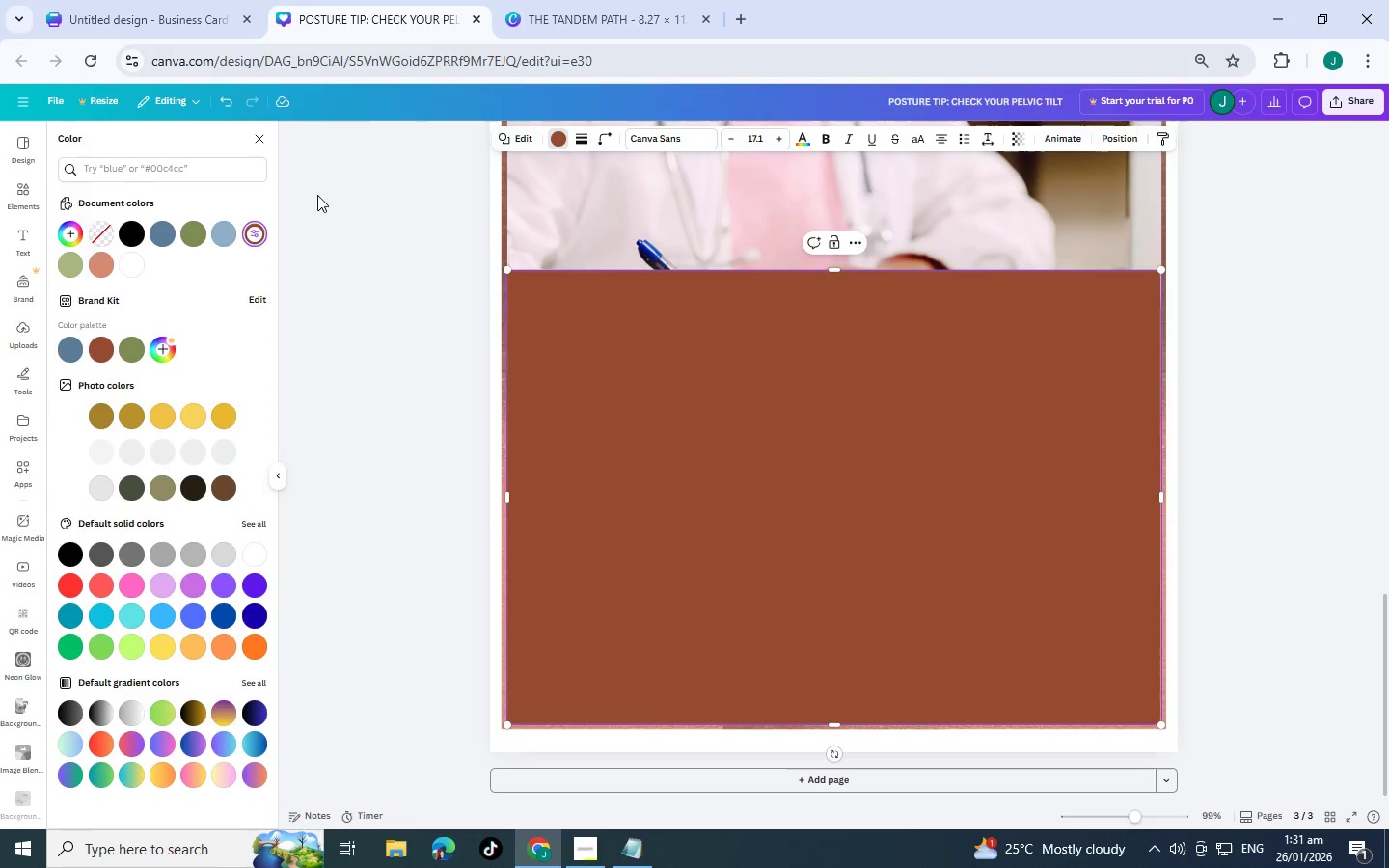 
left_click([102, 347])
 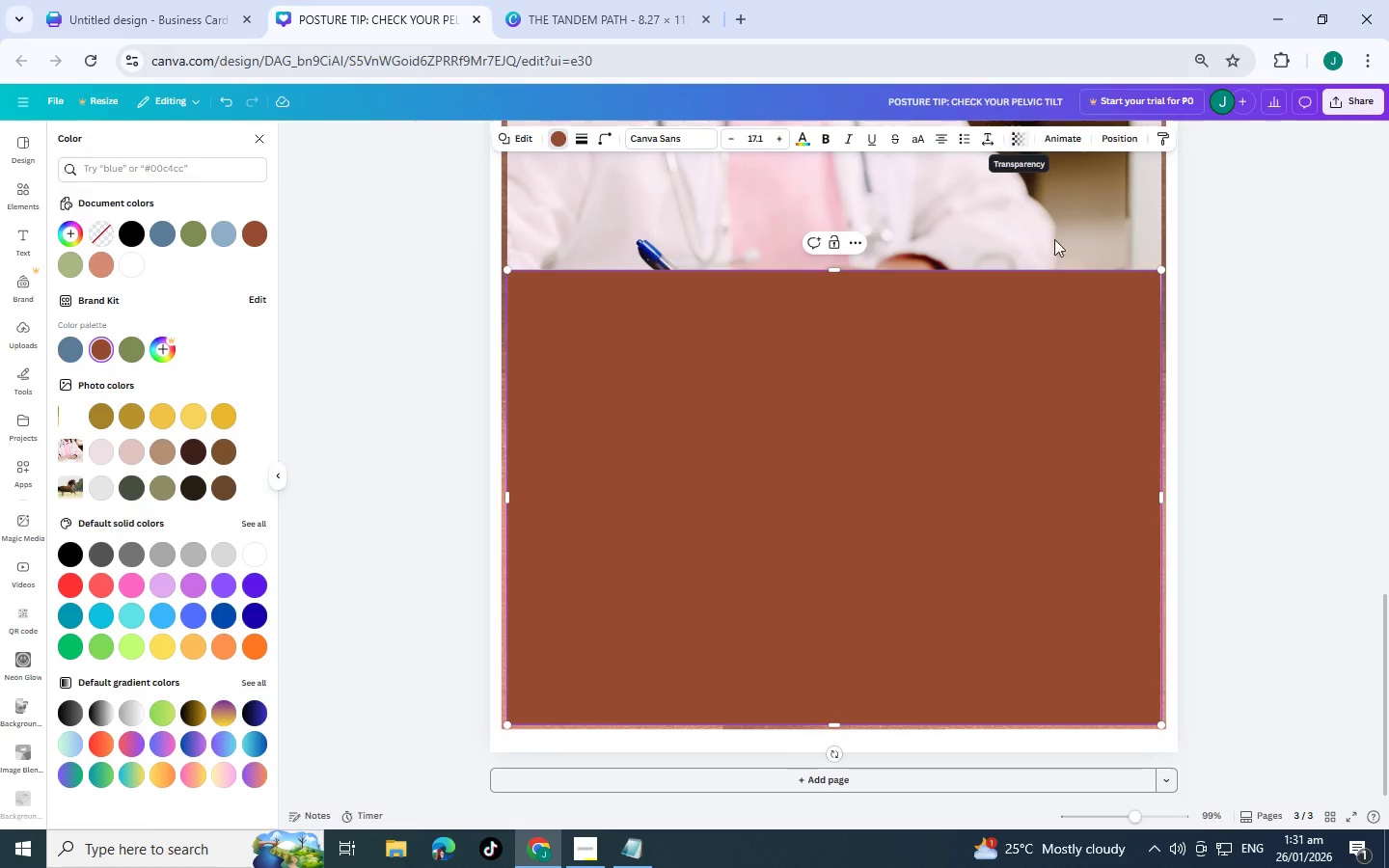 
key(Control+BracketLeft)
 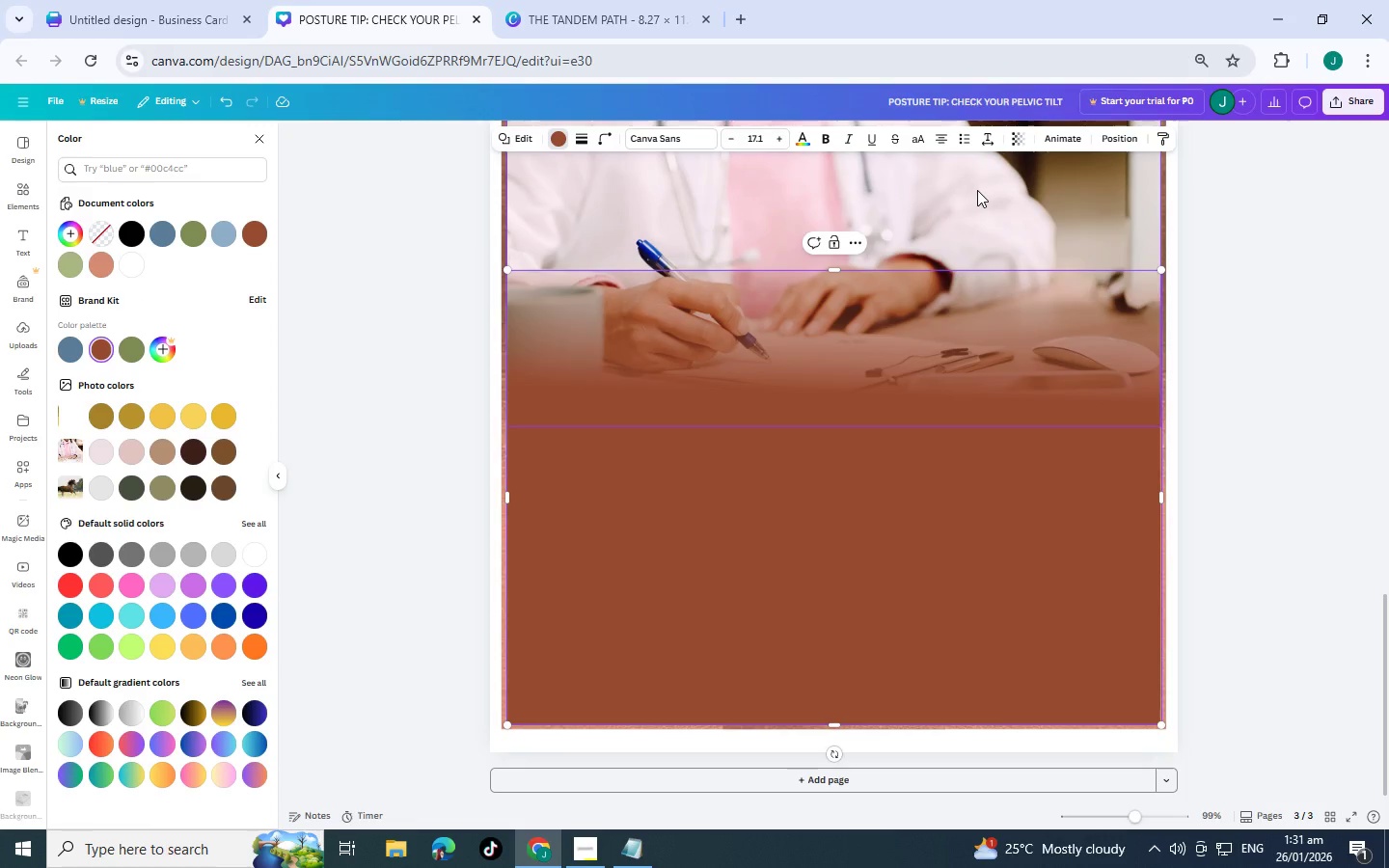 
key(Control+BracketLeft)
 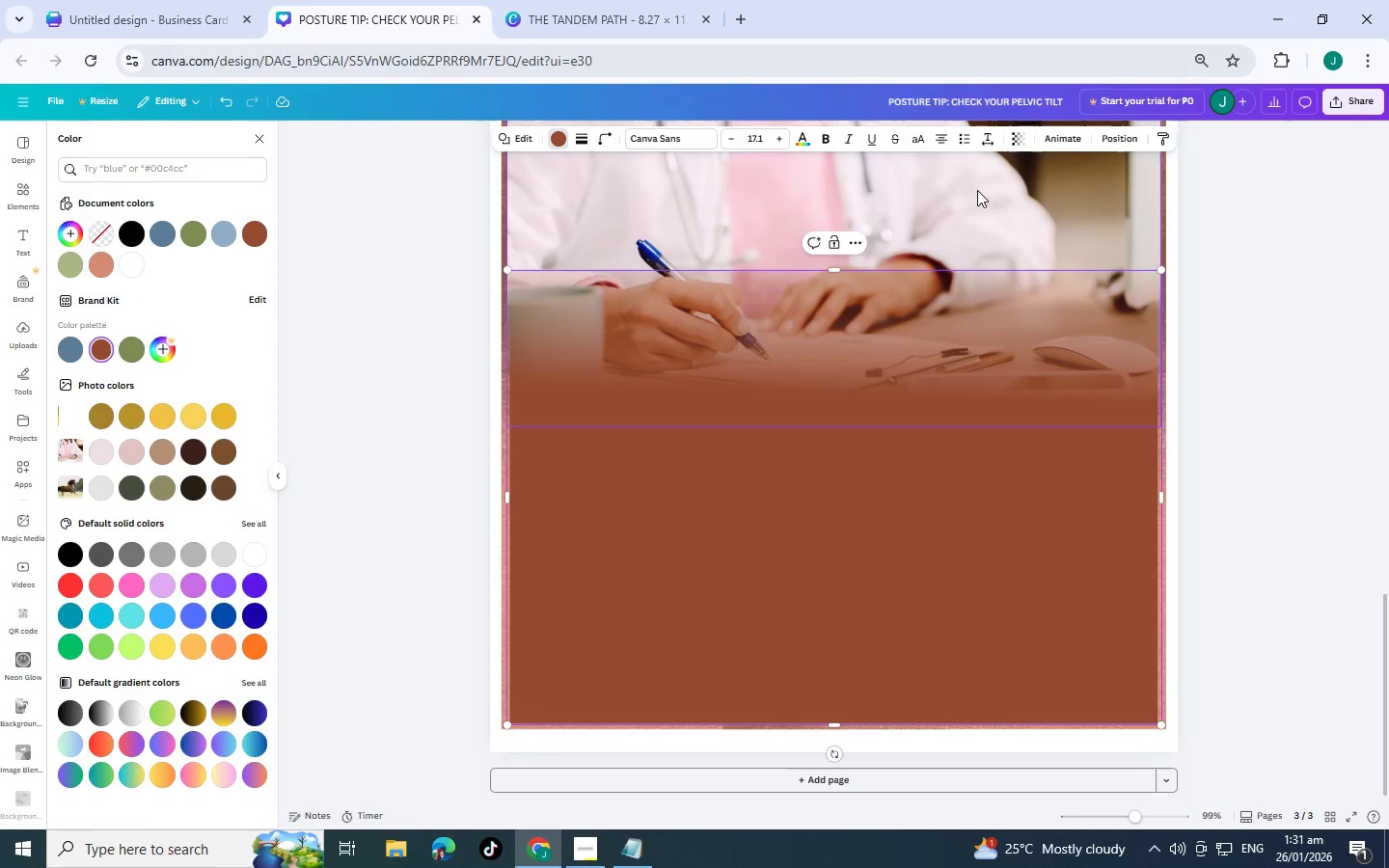 
key(Control+BracketLeft)
 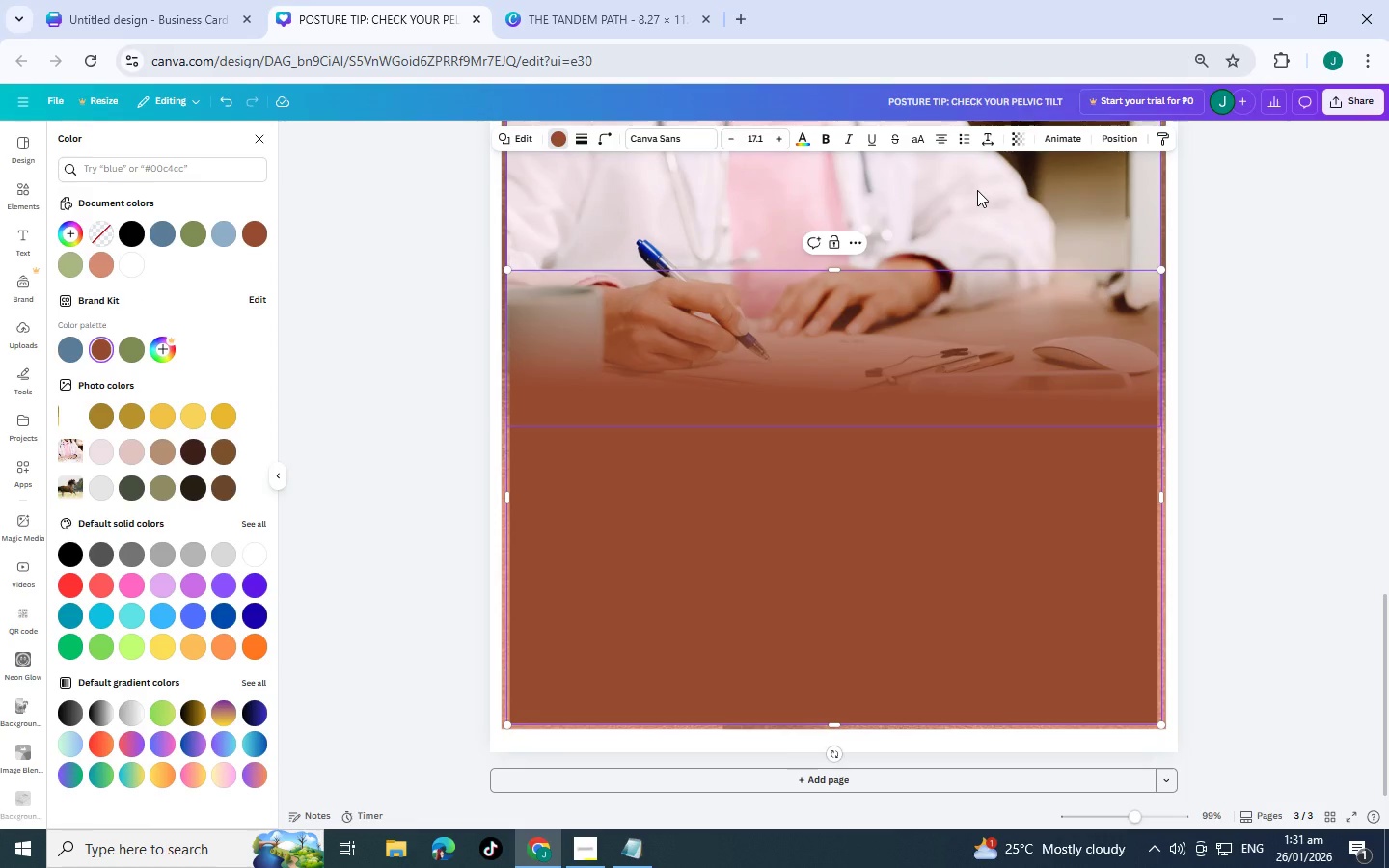 
key(Control+BracketLeft)
 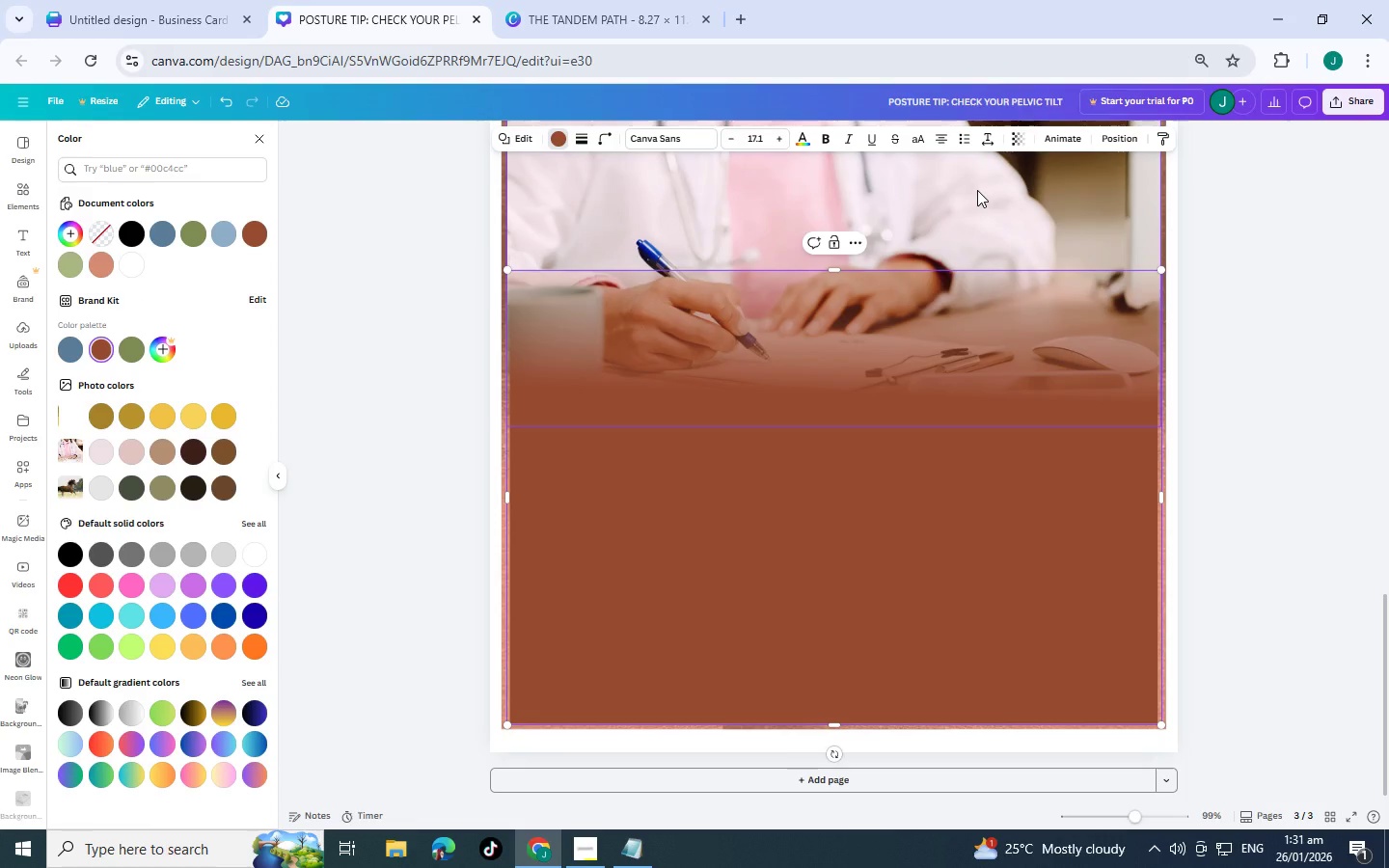 
key(Control+BracketLeft)
 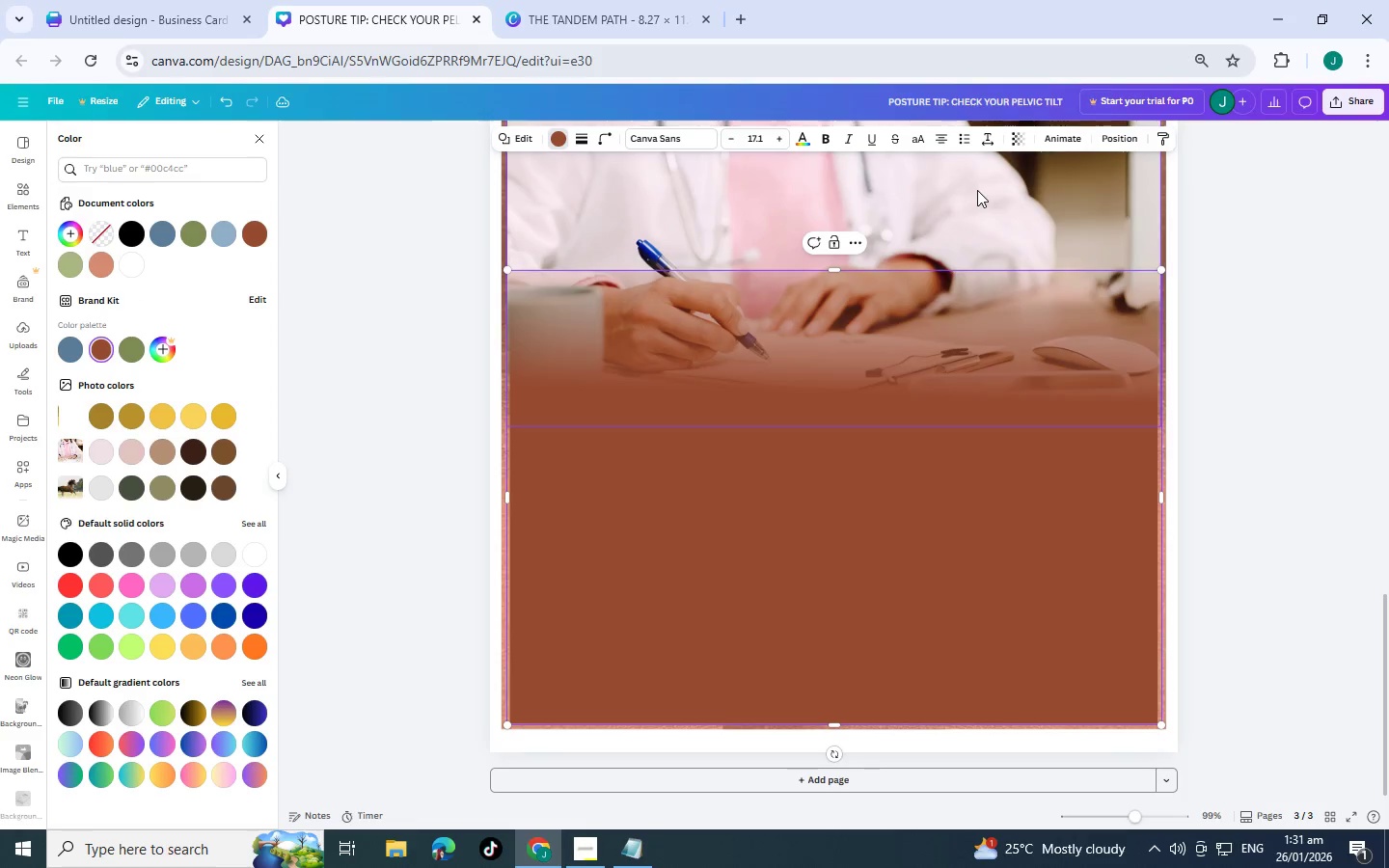 
key(Control+BracketLeft)
 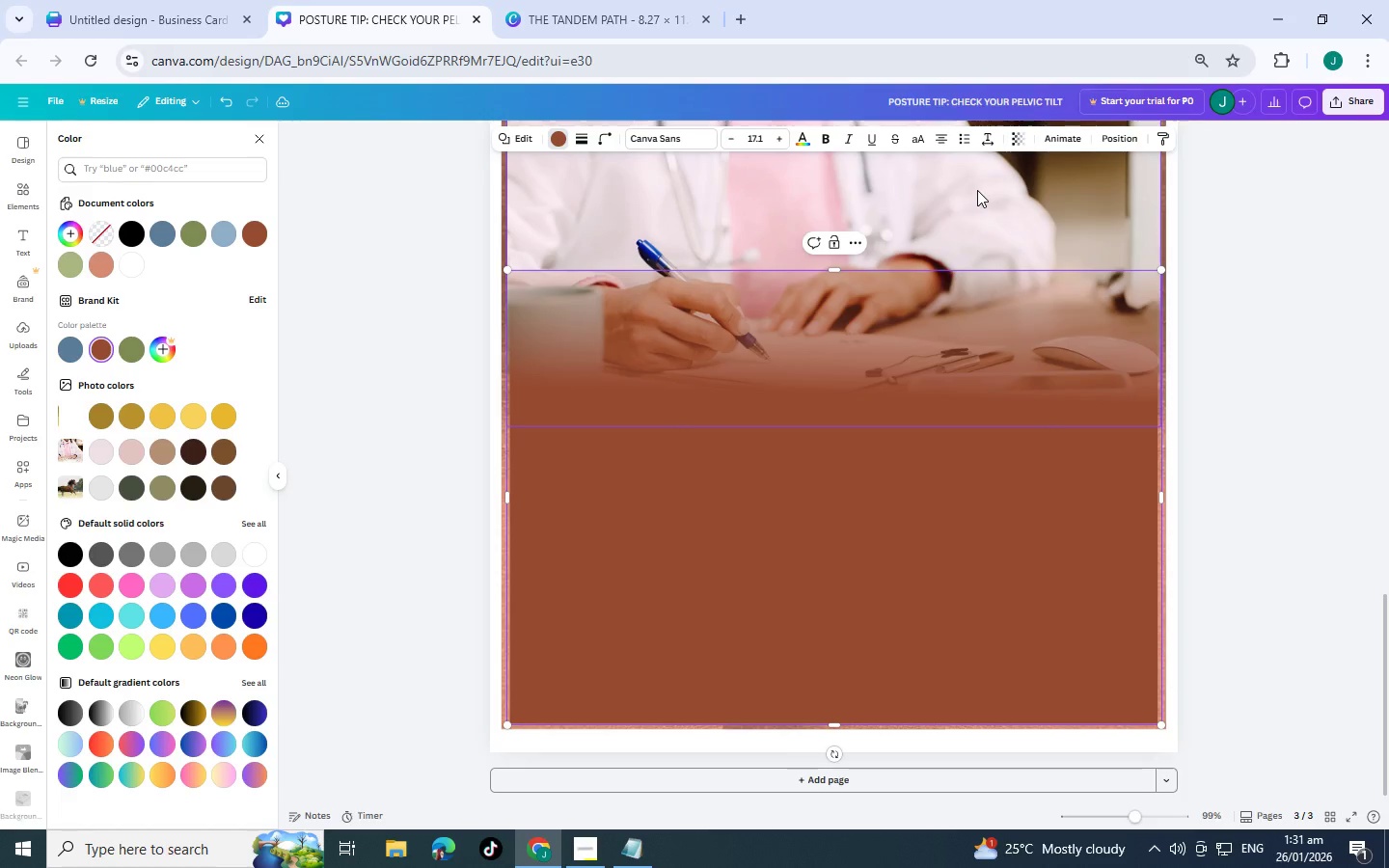 
key(Control+BracketLeft)
 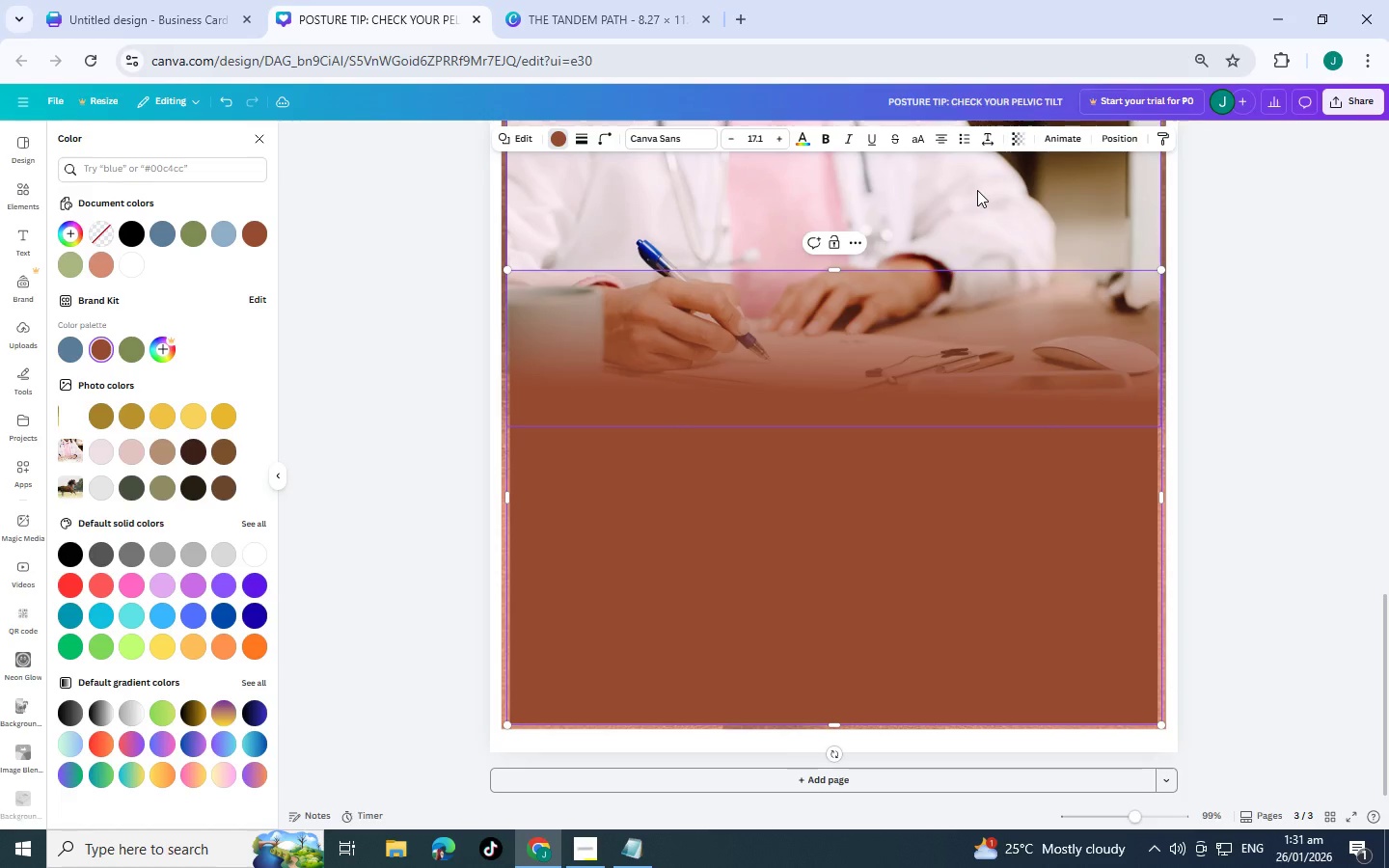 
key(Control+BracketLeft)
 